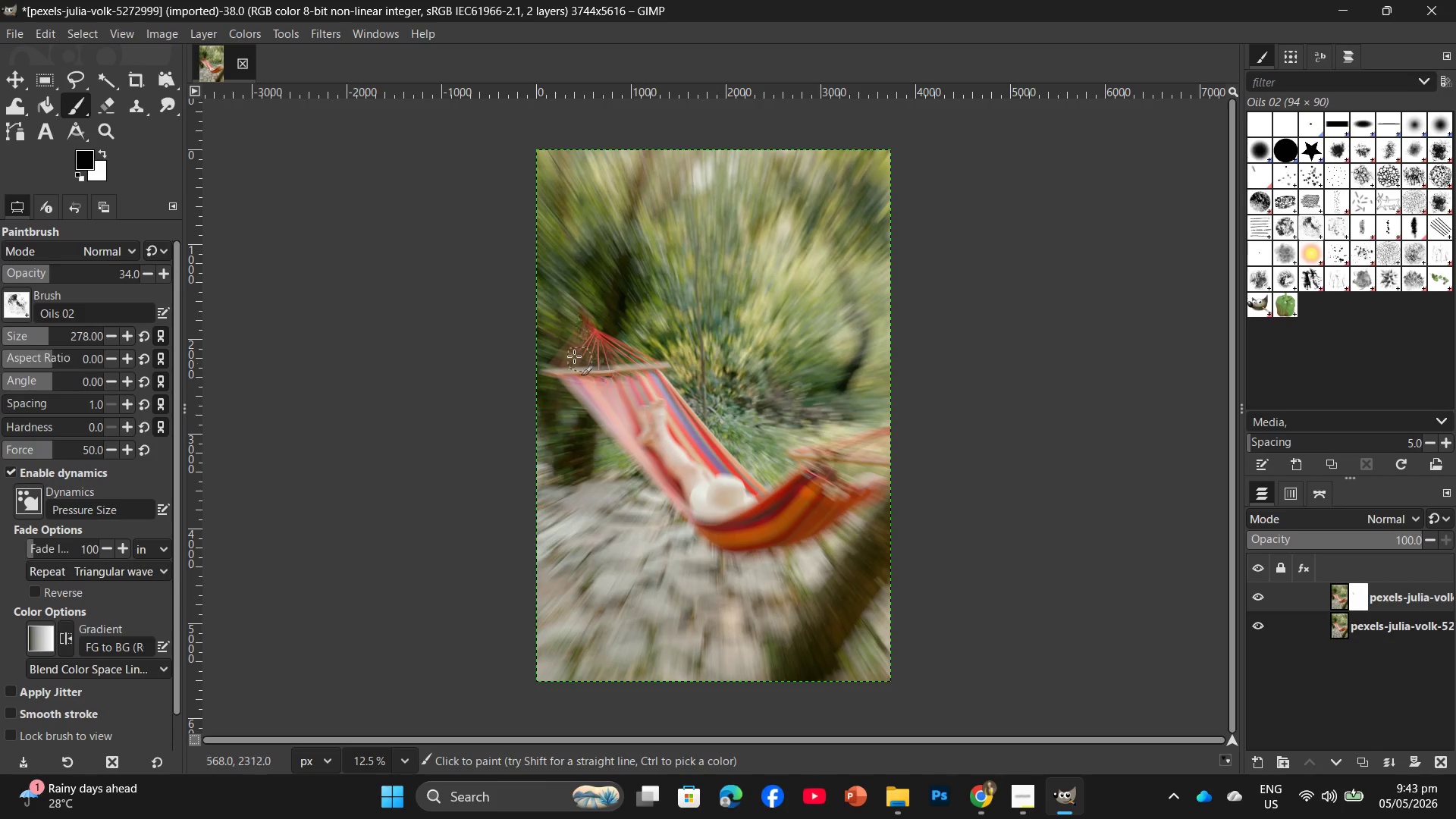 
left_click_drag(start_coordinate=[573, 356], to_coordinate=[592, 371])
 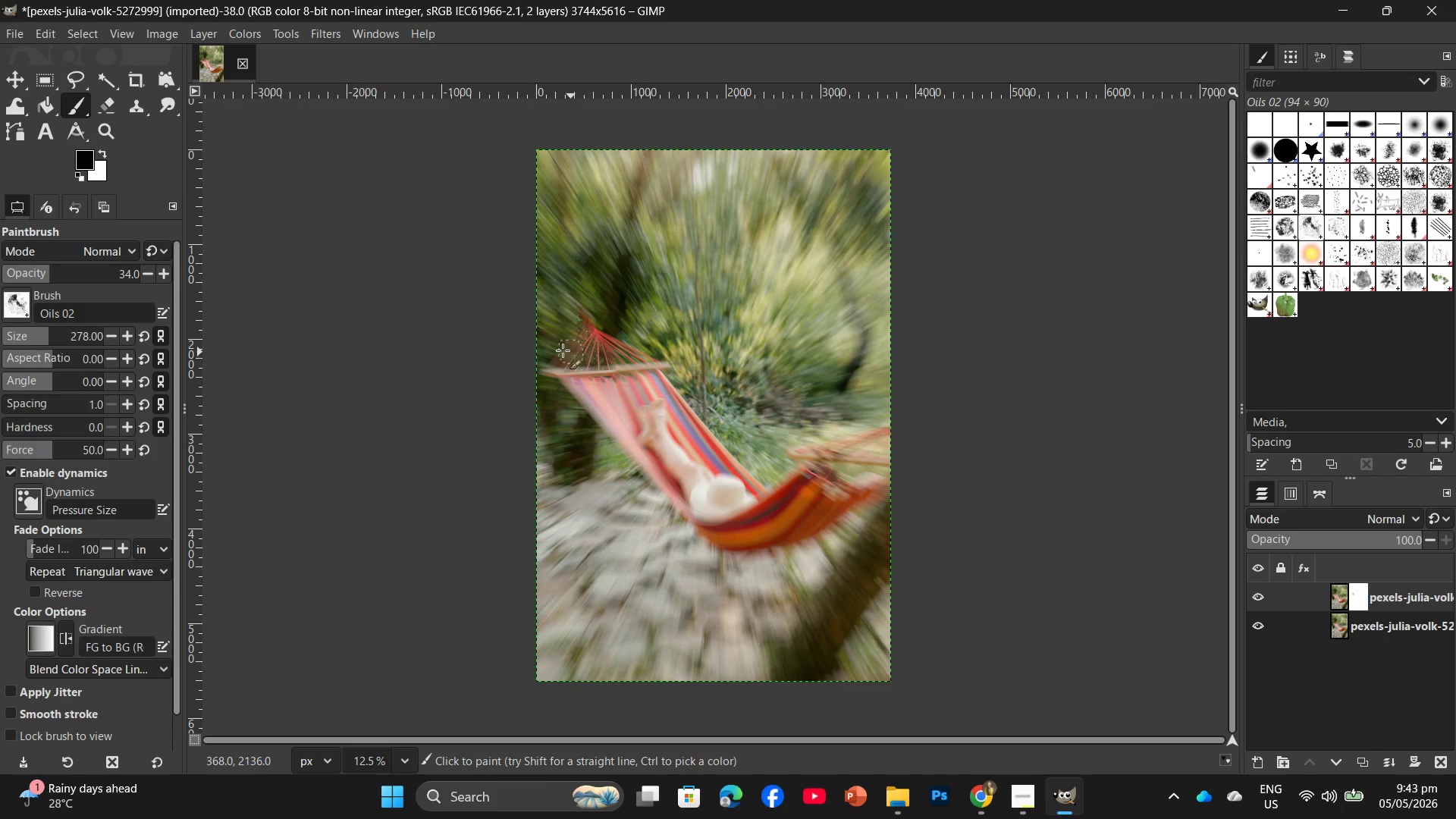 
left_click_drag(start_coordinate=[562, 350], to_coordinate=[573, 359])
 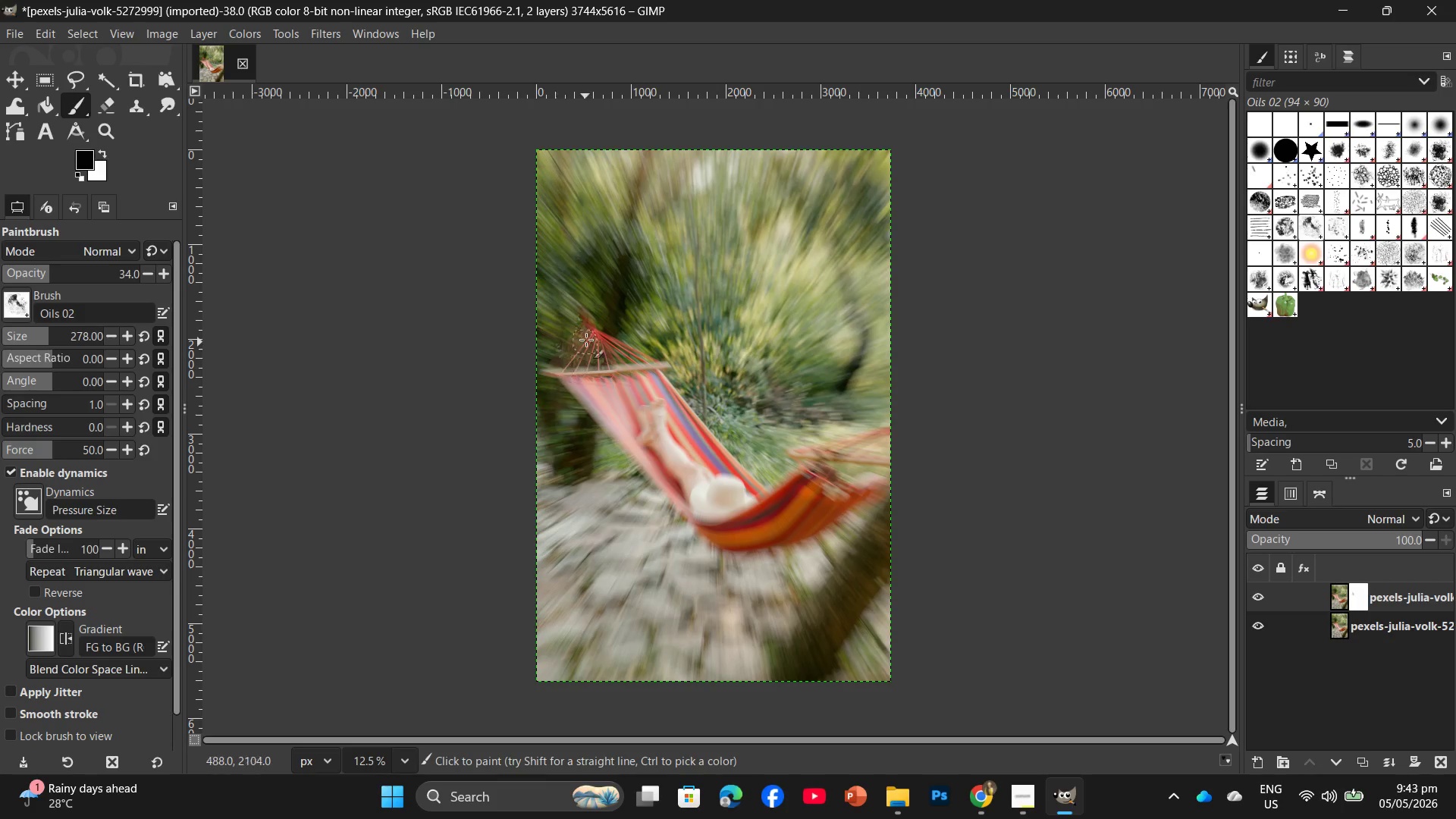 
left_click_drag(start_coordinate=[586, 340], to_coordinate=[571, 369])
 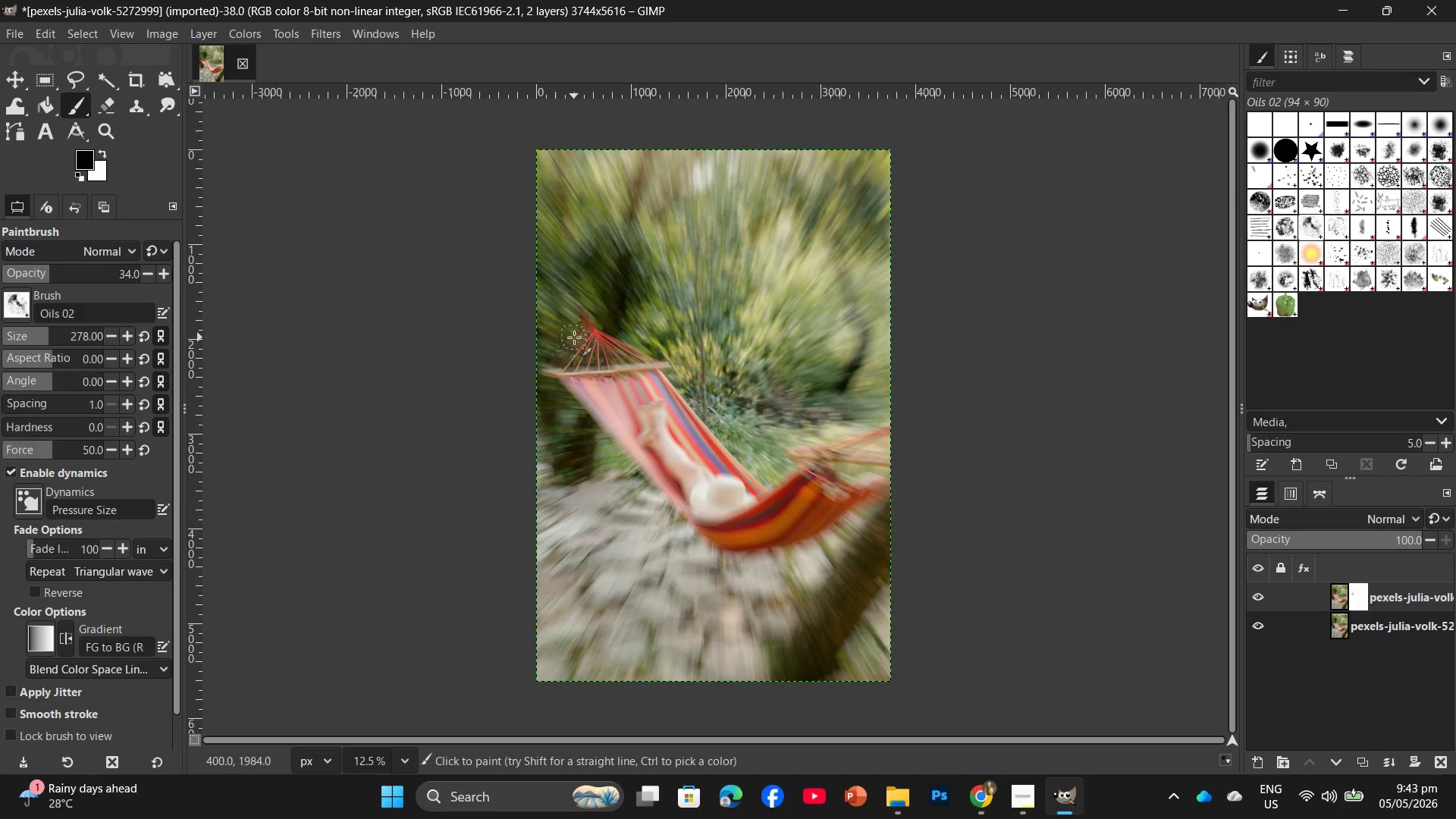 
left_click_drag(start_coordinate=[574, 338], to_coordinate=[572, 362])
 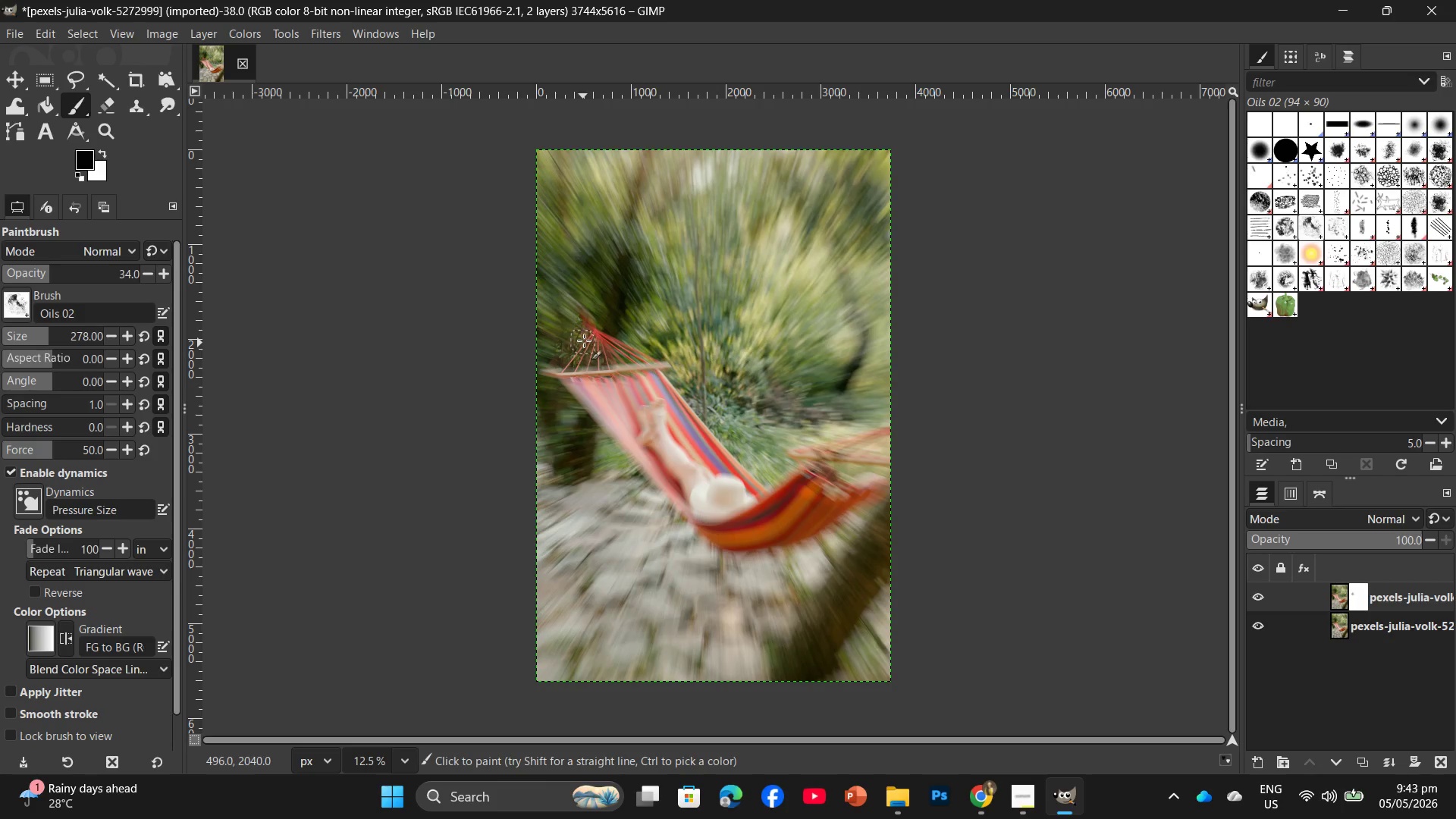 
left_click_drag(start_coordinate=[585, 340], to_coordinate=[657, 369])
 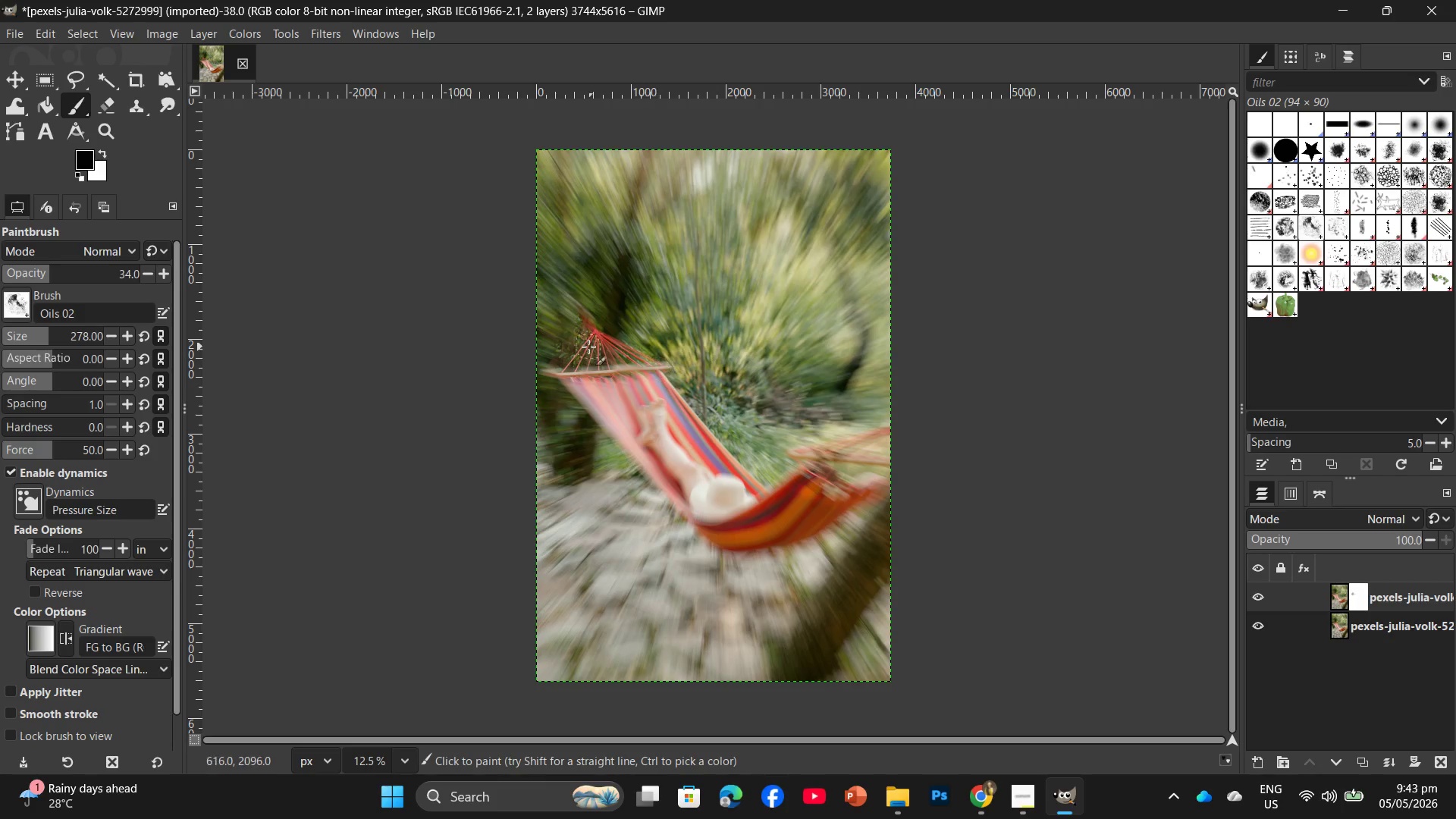 
left_click_drag(start_coordinate=[588, 347], to_coordinate=[660, 384])
 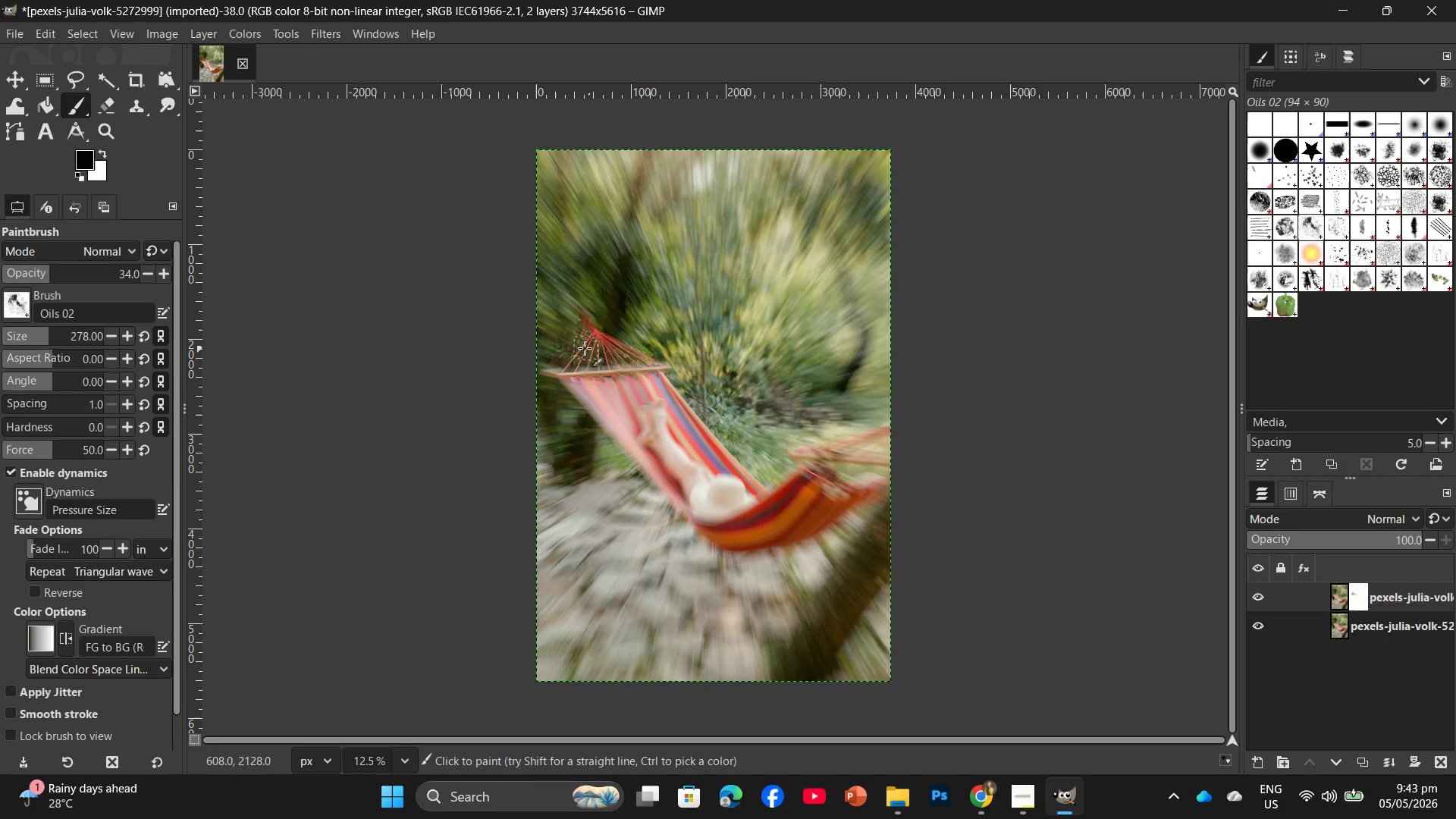 
left_click_drag(start_coordinate=[585, 348], to_coordinate=[630, 435])
 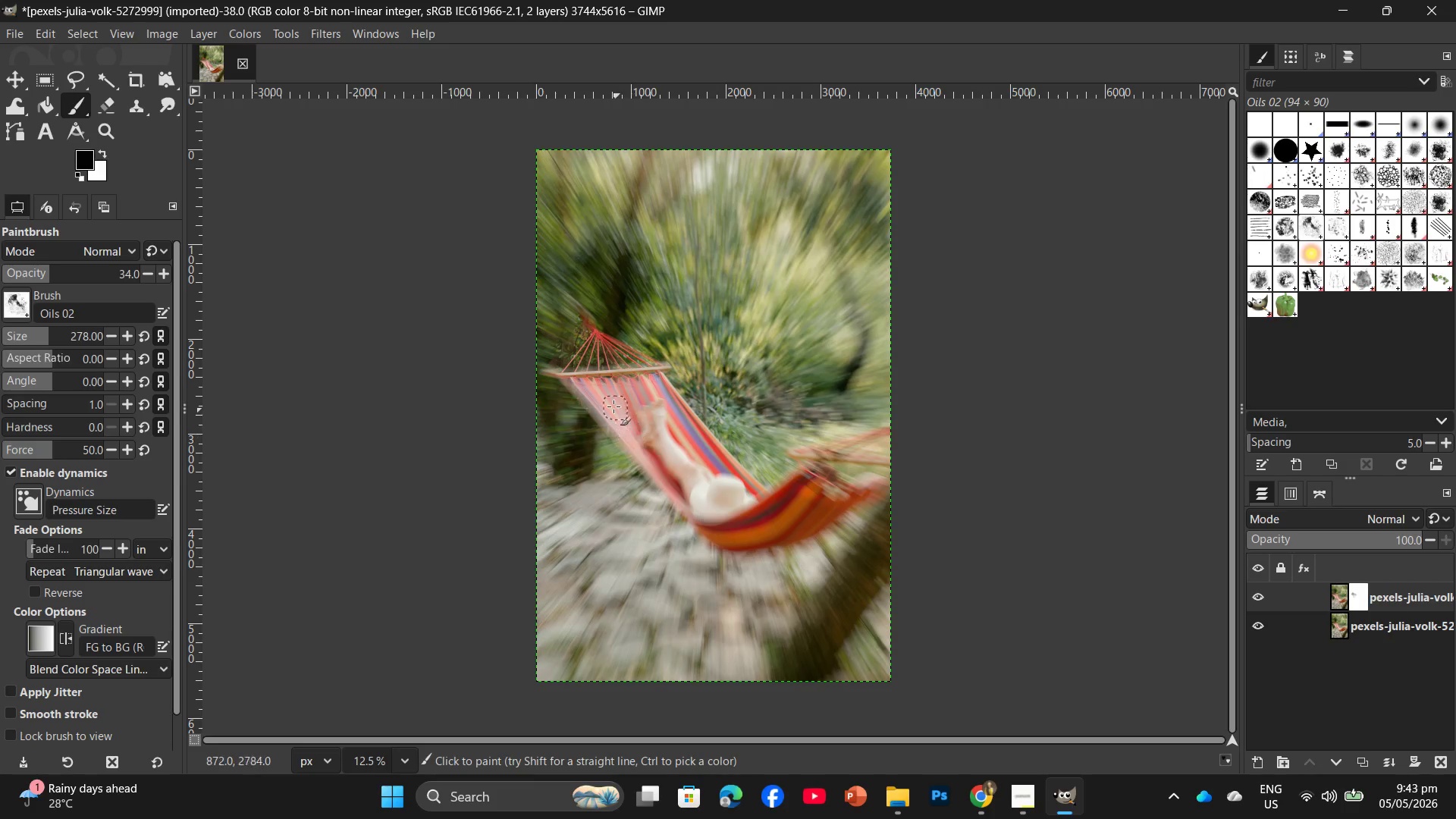 
left_click_drag(start_coordinate=[610, 397], to_coordinate=[667, 463])
 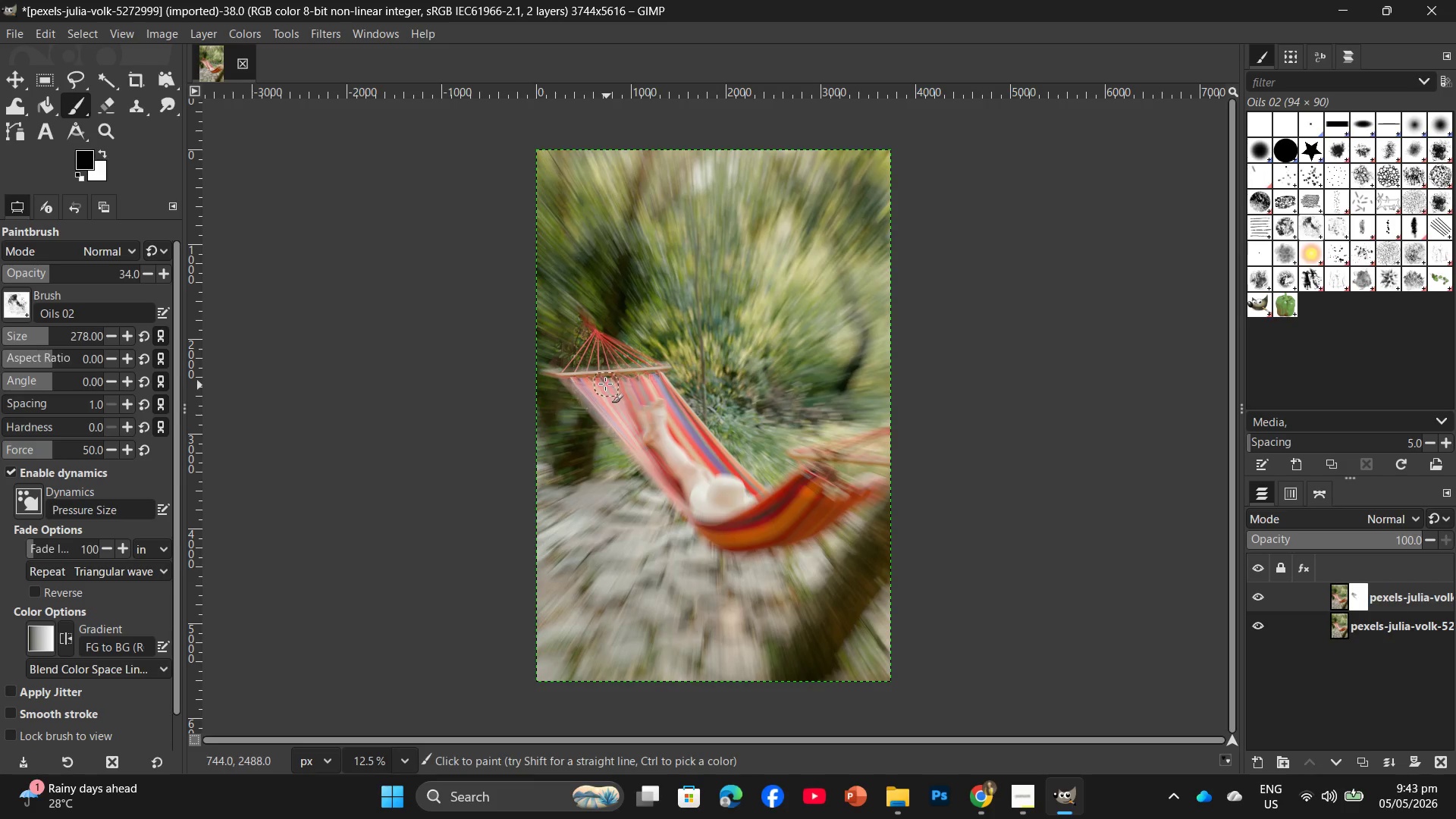 
left_click_drag(start_coordinate=[591, 376], to_coordinate=[636, 437])
 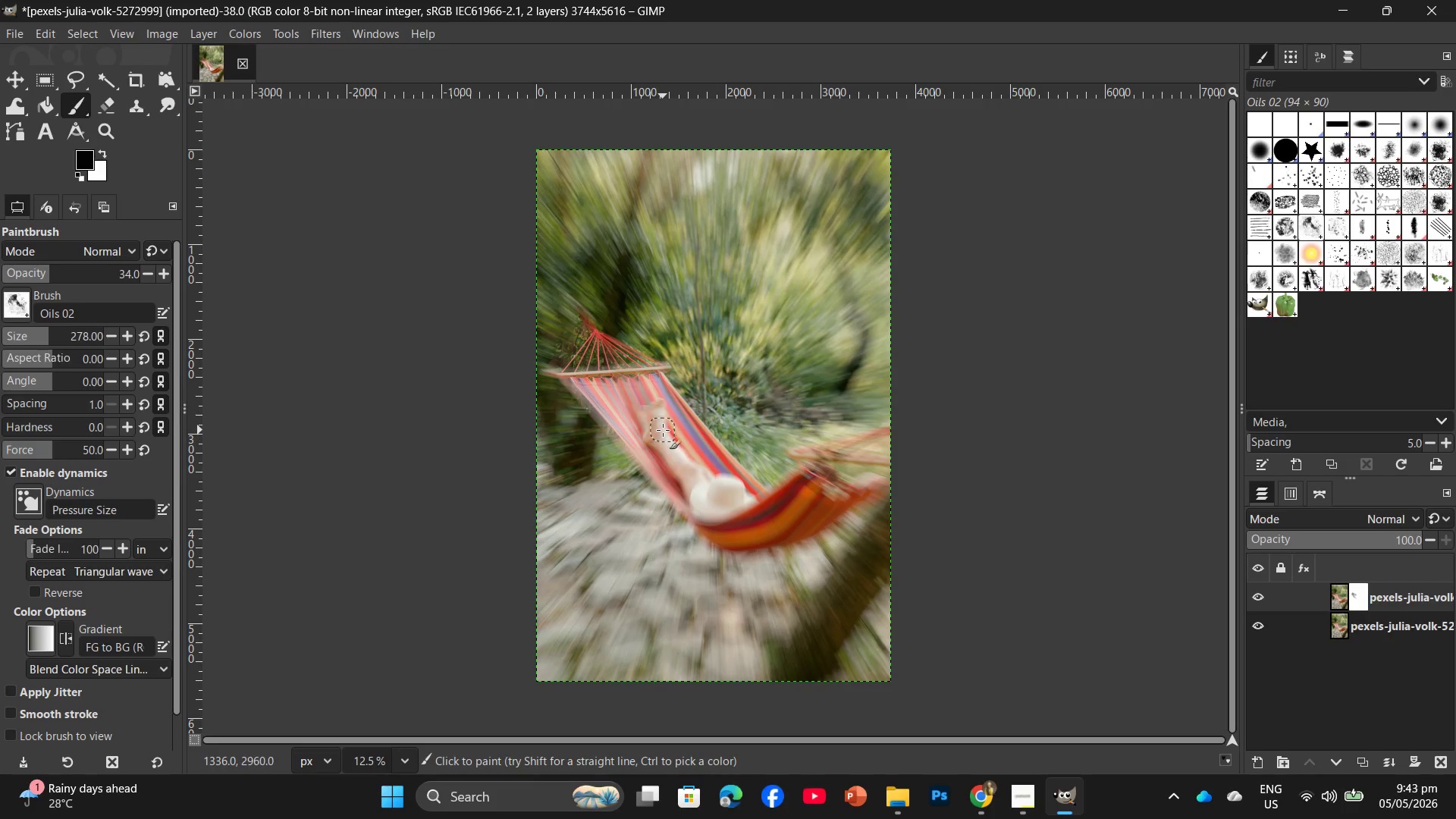 
hold_key(key=ControlLeft, duration=0.97)
scroll: coordinate [670, 407], scroll_direction: up, amount: 12.0
 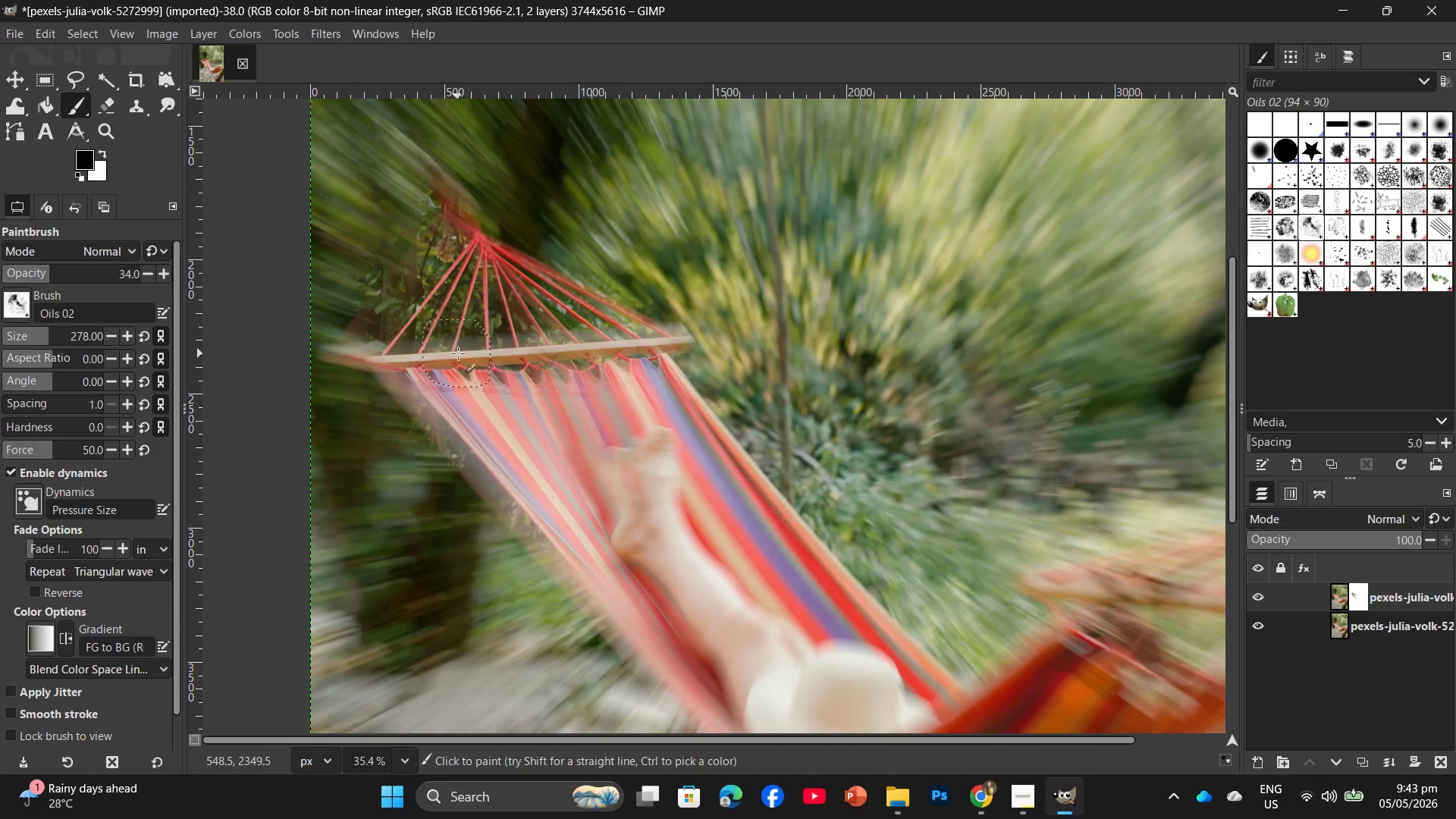 
left_click_drag(start_coordinate=[441, 353], to_coordinate=[491, 394])
 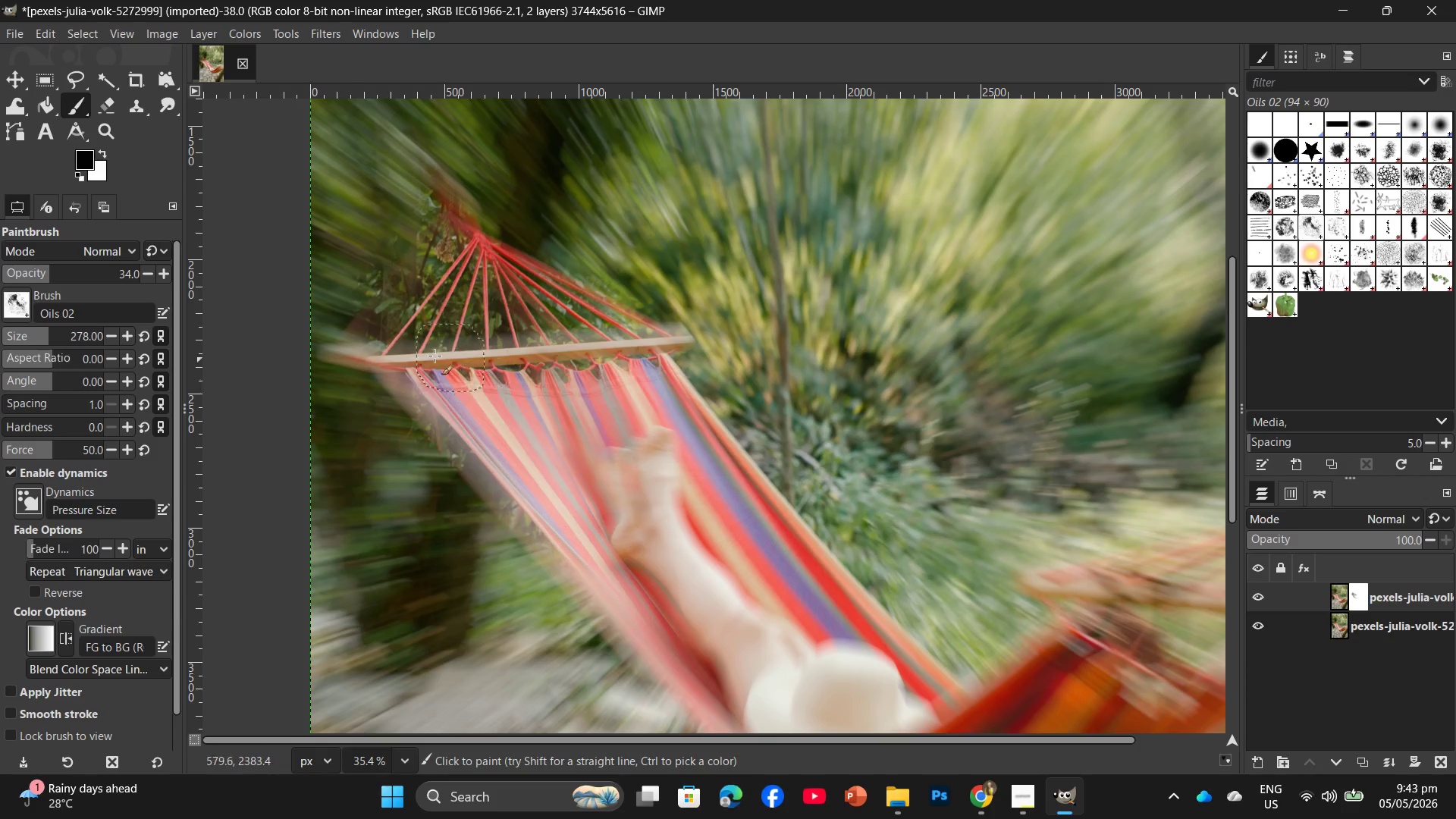 
left_click_drag(start_coordinate=[391, 366], to_coordinate=[377, 349])
 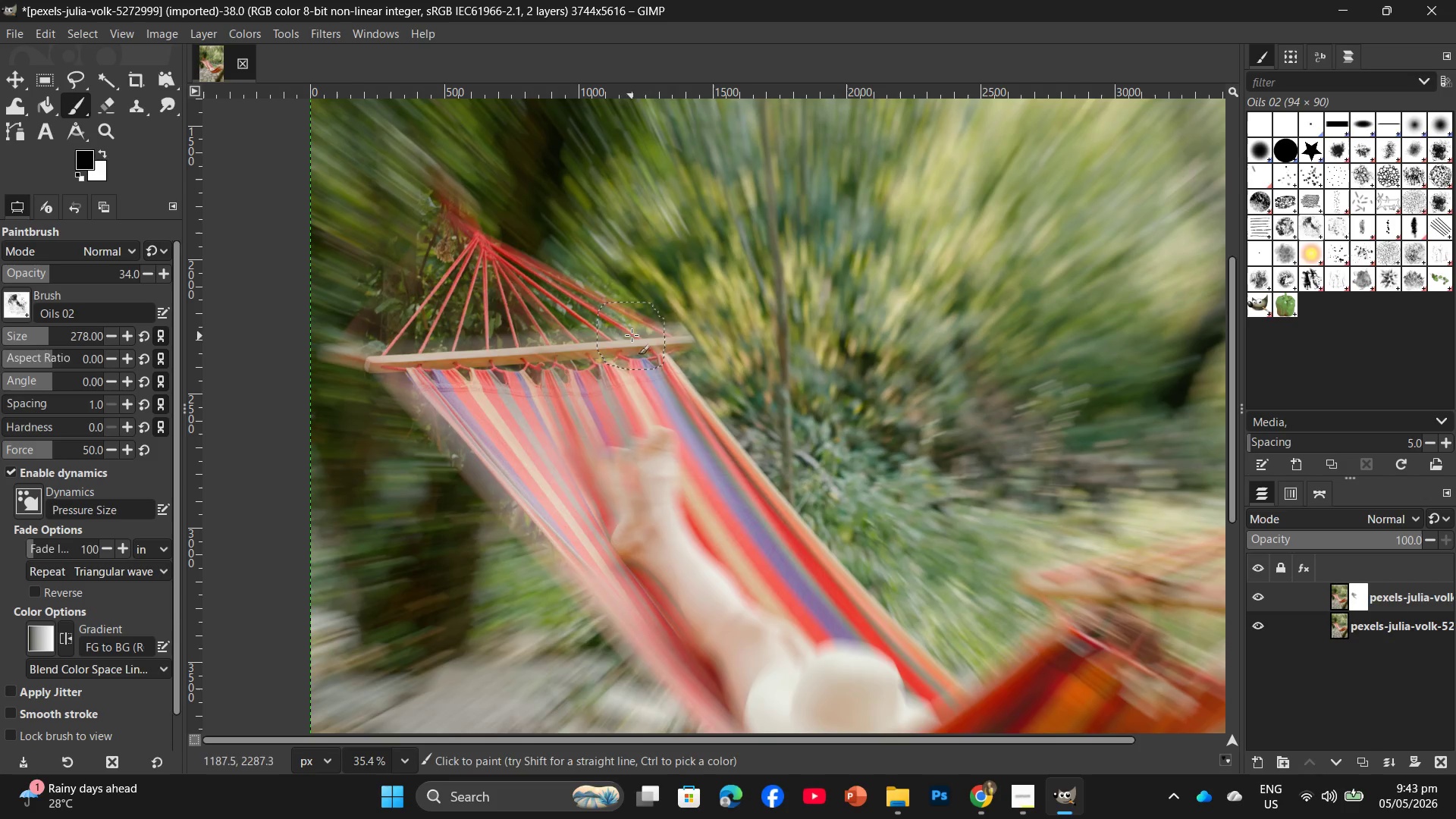 
left_click_drag(start_coordinate=[662, 329], to_coordinate=[571, 350])
 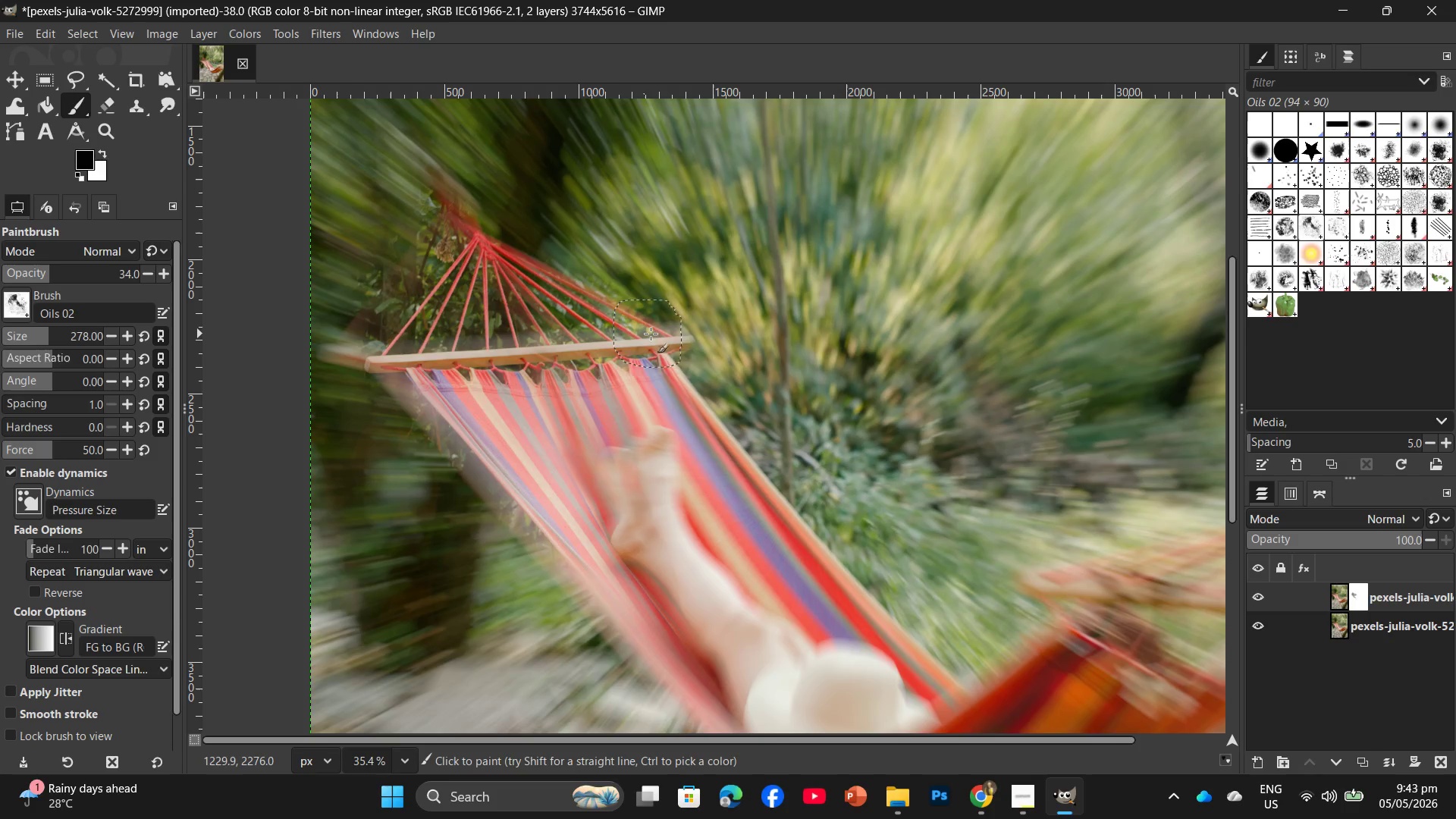 
left_click_drag(start_coordinate=[660, 334], to_coordinate=[551, 348])
 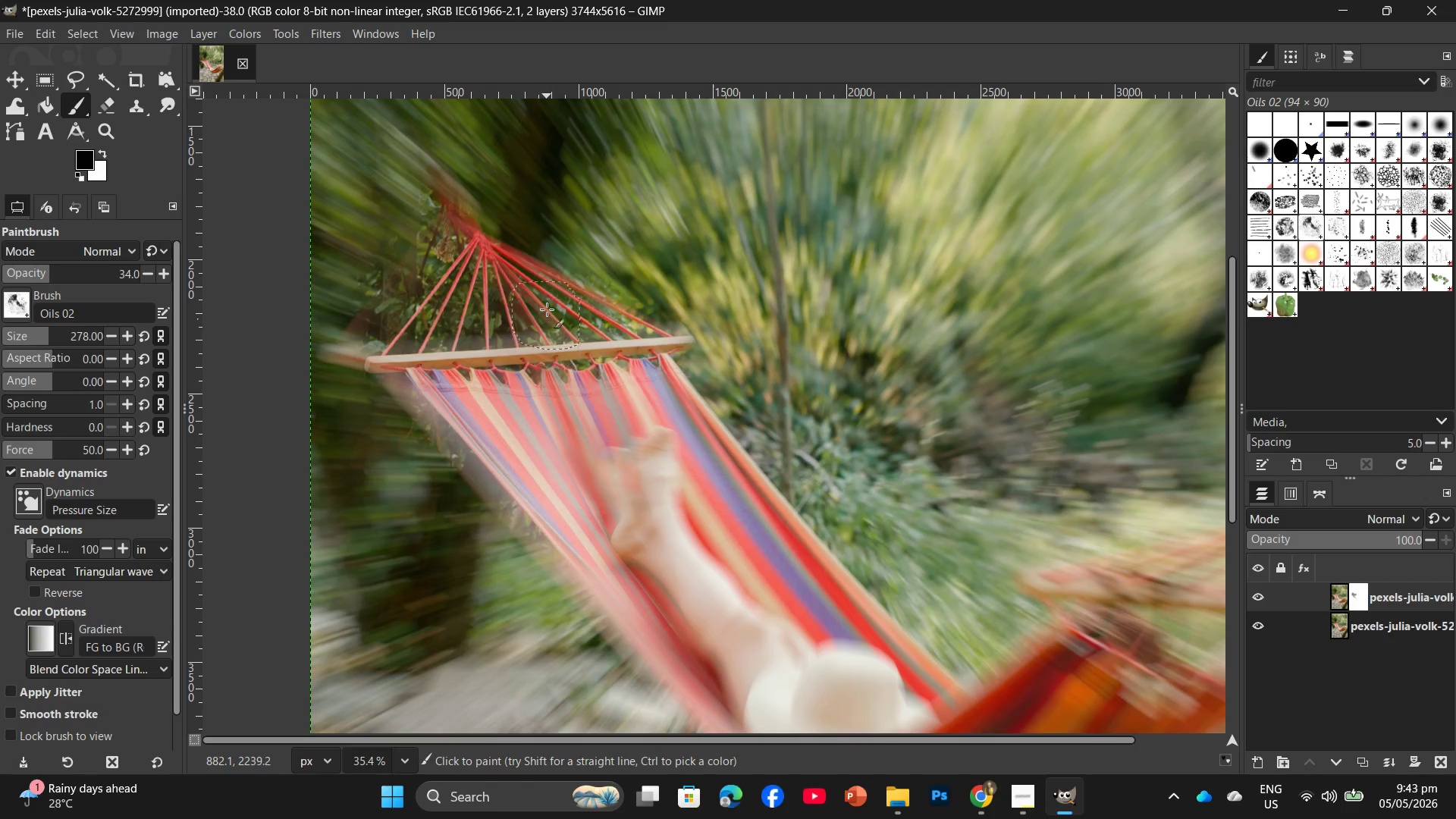 
left_click_drag(start_coordinate=[547, 309], to_coordinate=[615, 377])
 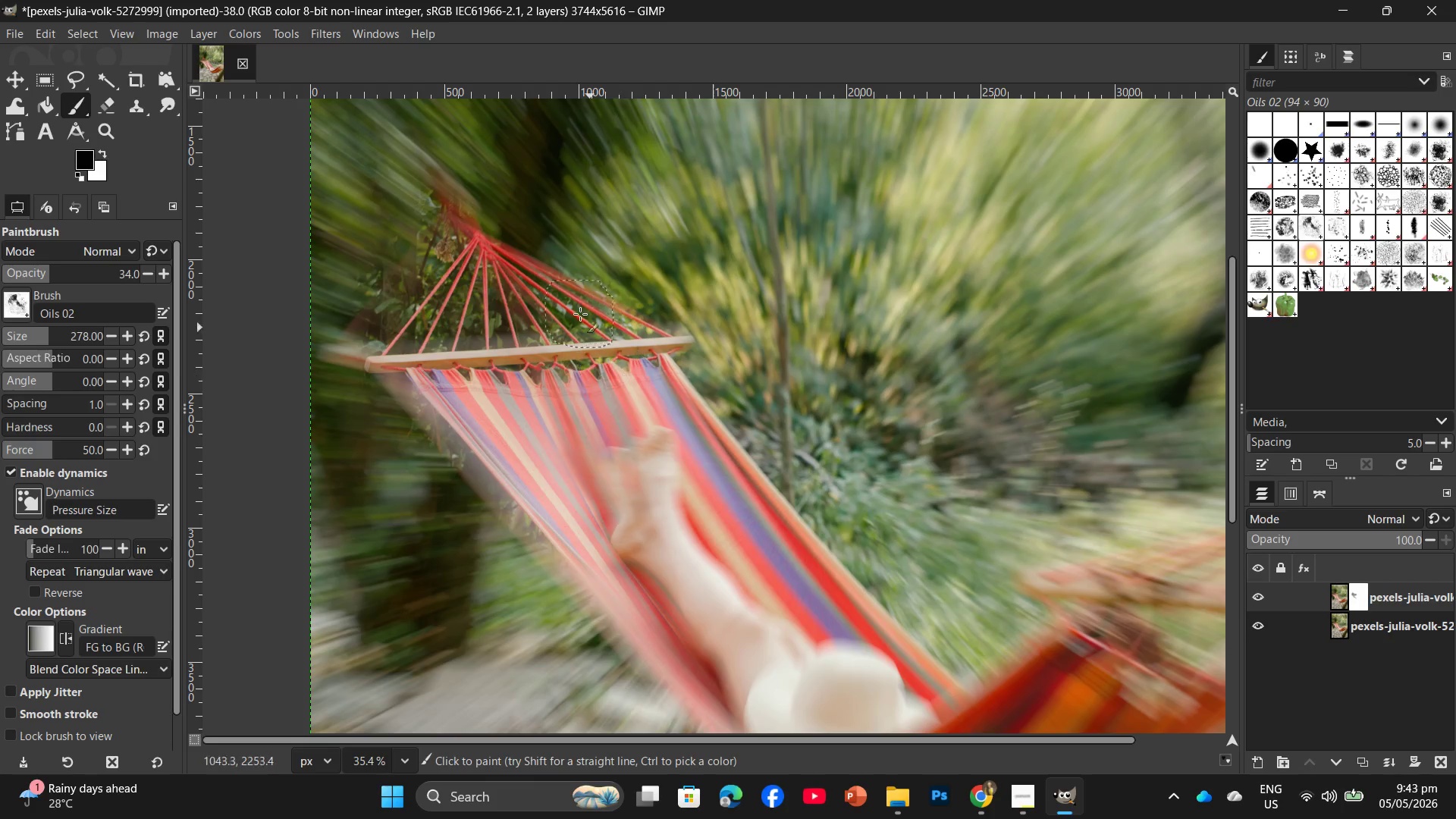 
left_click_drag(start_coordinate=[562, 297], to_coordinate=[595, 391])
 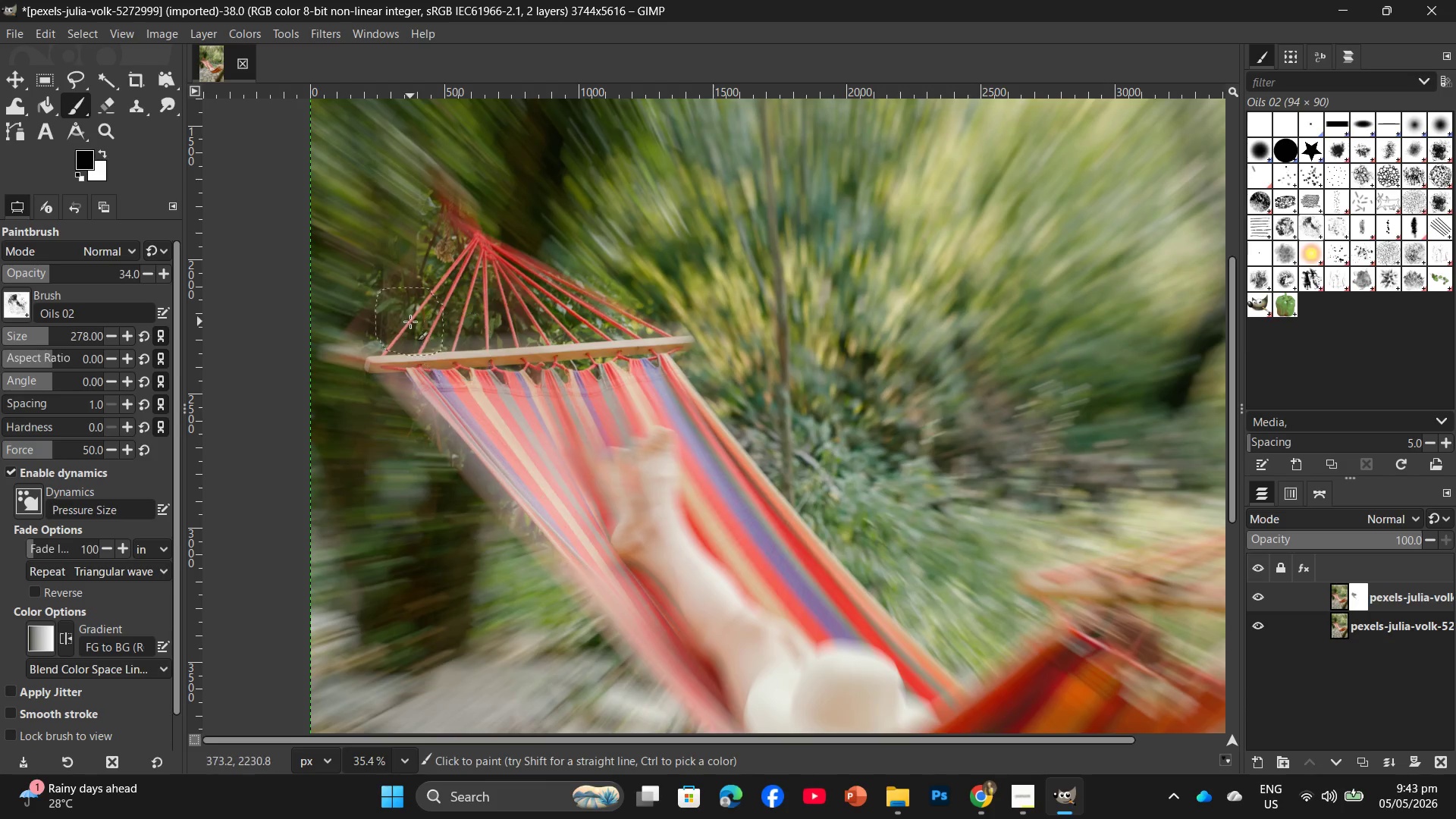 
left_click_drag(start_coordinate=[410, 322], to_coordinate=[603, 485])
 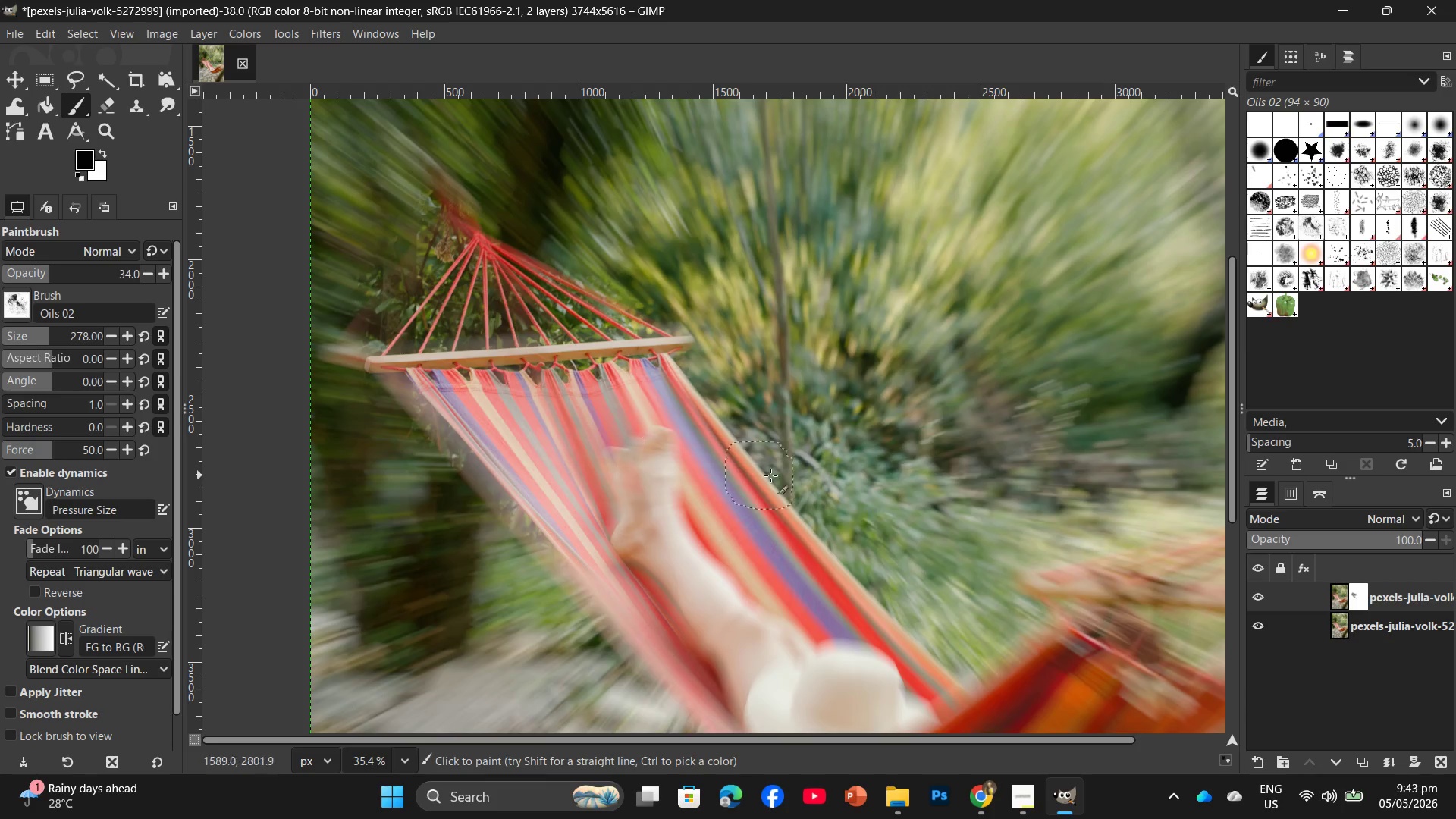 
scroll: coordinate [924, 430], scroll_direction: down, amount: 3.0
 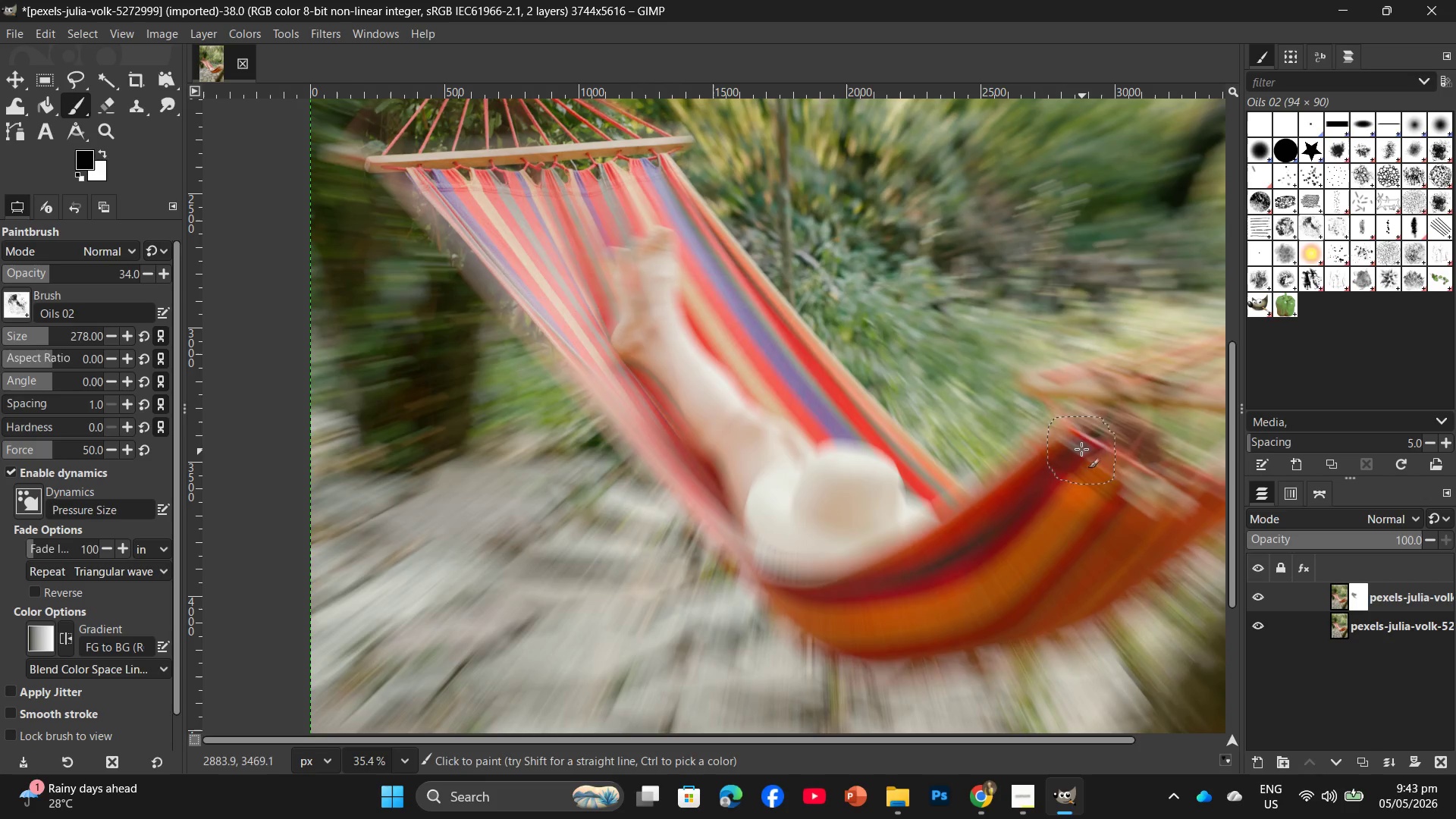 
left_click_drag(start_coordinate=[1083, 430], to_coordinate=[1105, 435])
 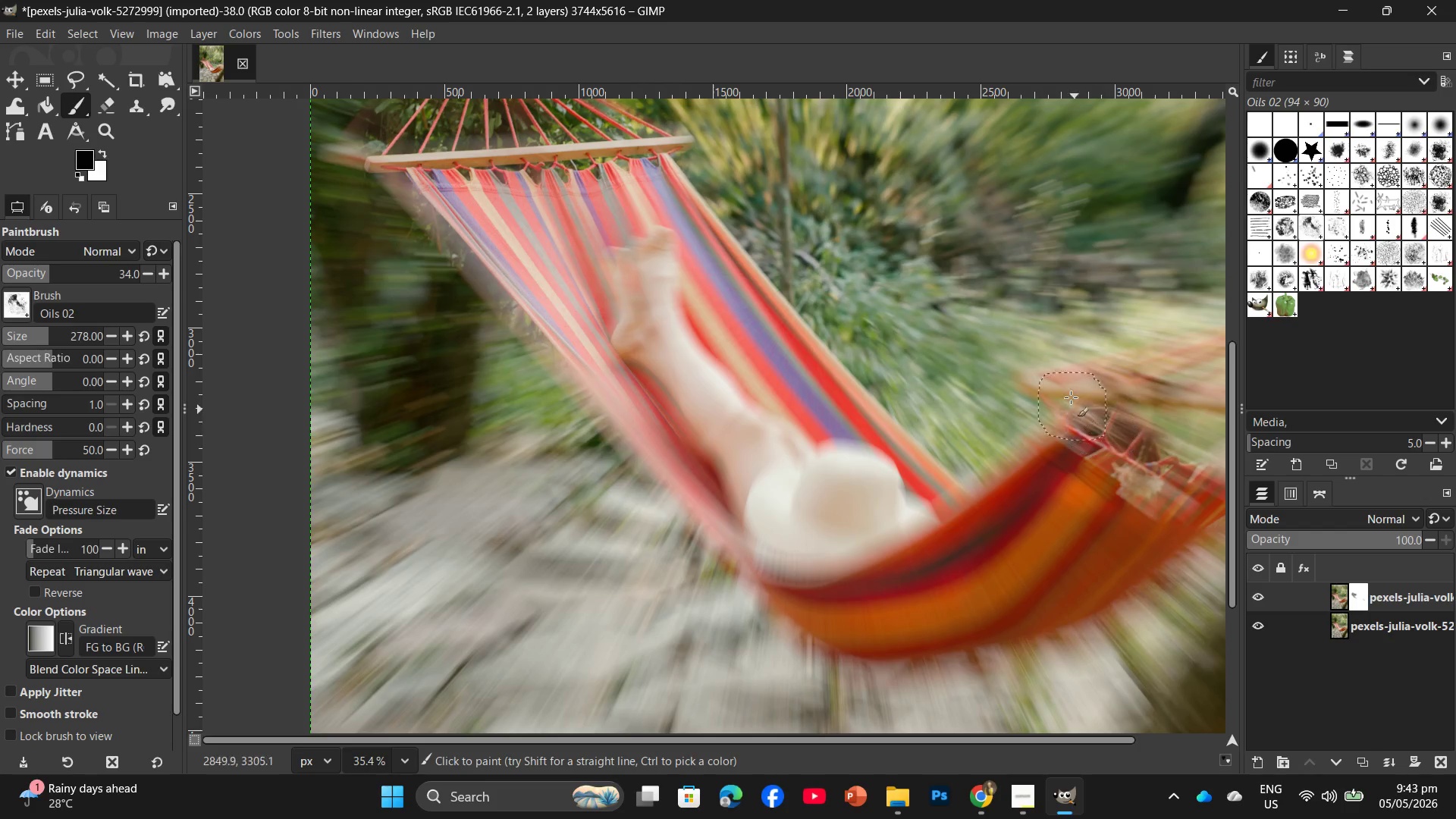 
left_click_drag(start_coordinate=[1062, 384], to_coordinate=[1207, 390])
 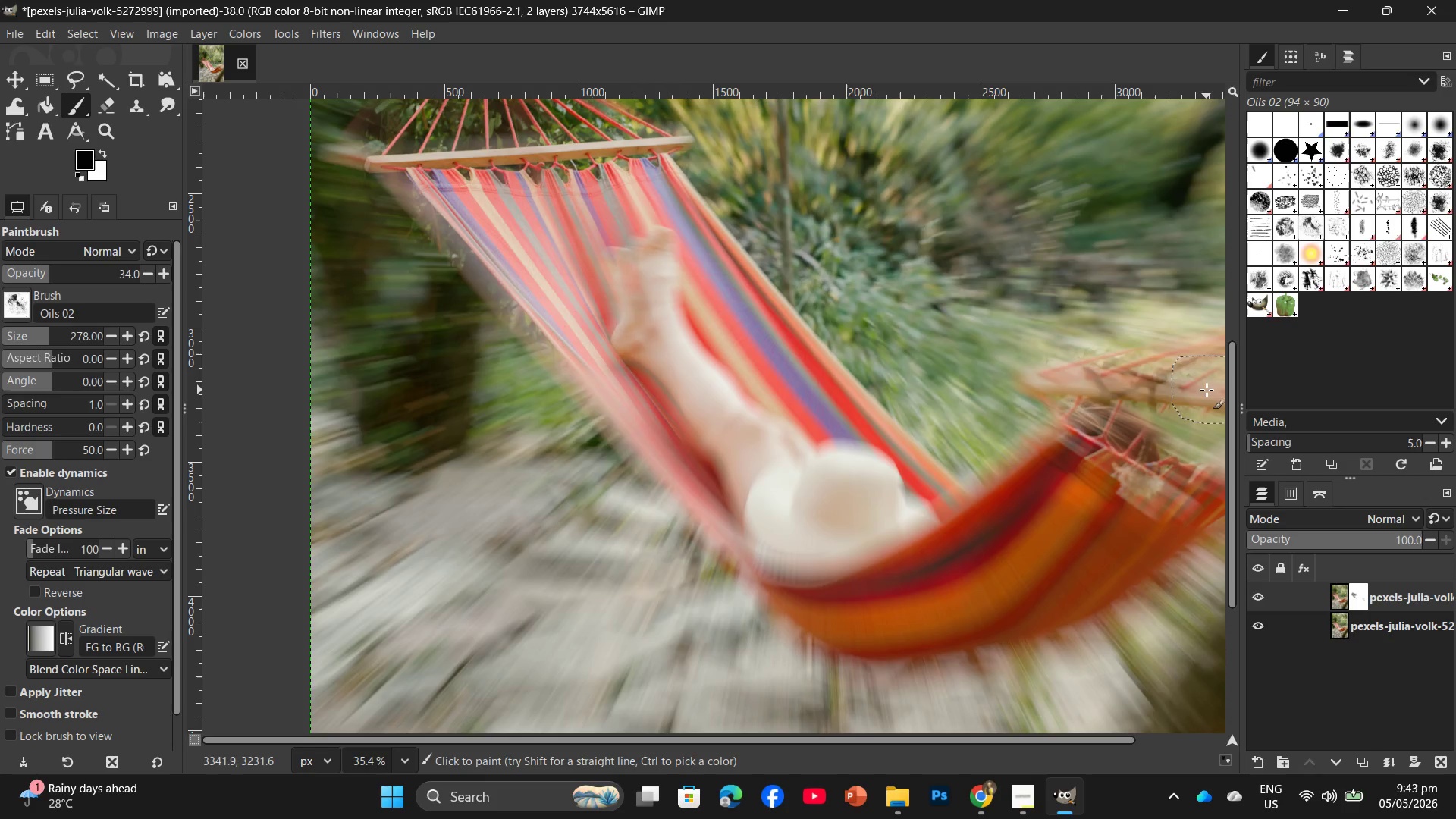 
left_click_drag(start_coordinate=[1188, 390], to_coordinate=[1064, 389])
 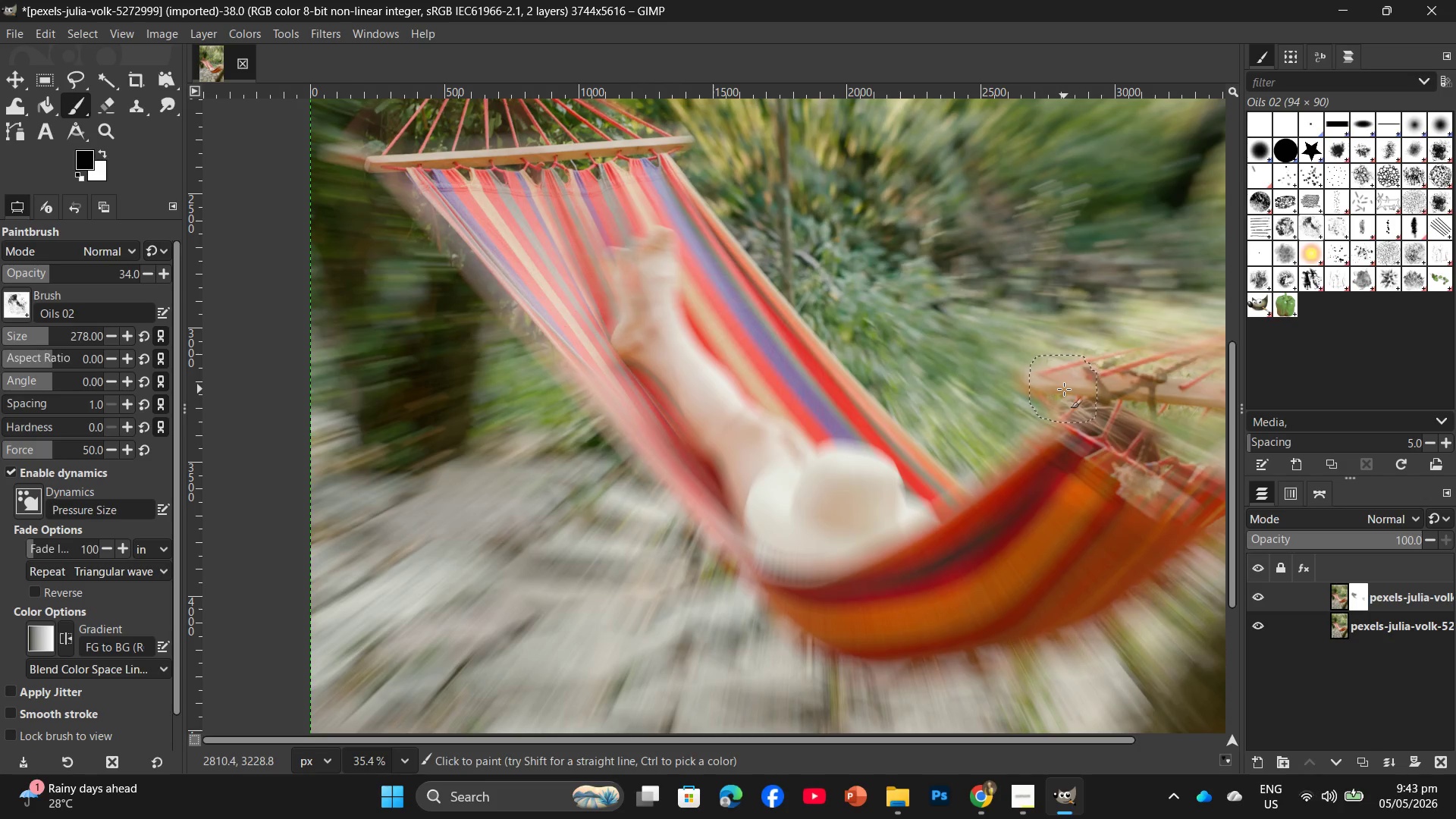 
left_click_drag(start_coordinate=[1064, 389], to_coordinate=[1227, 344])
 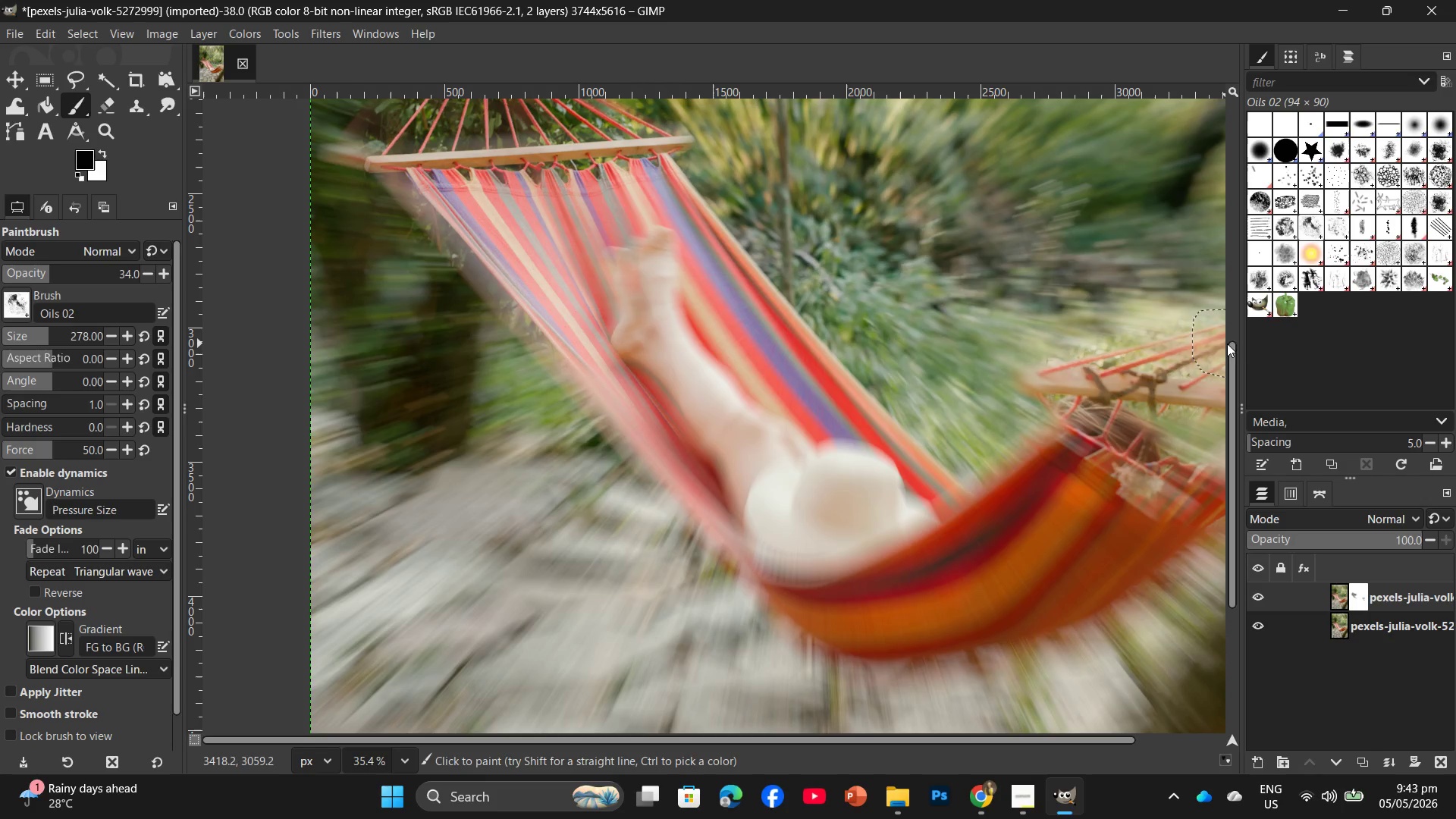 
left_click_drag(start_coordinate=[1222, 344], to_coordinate=[1034, 400])
 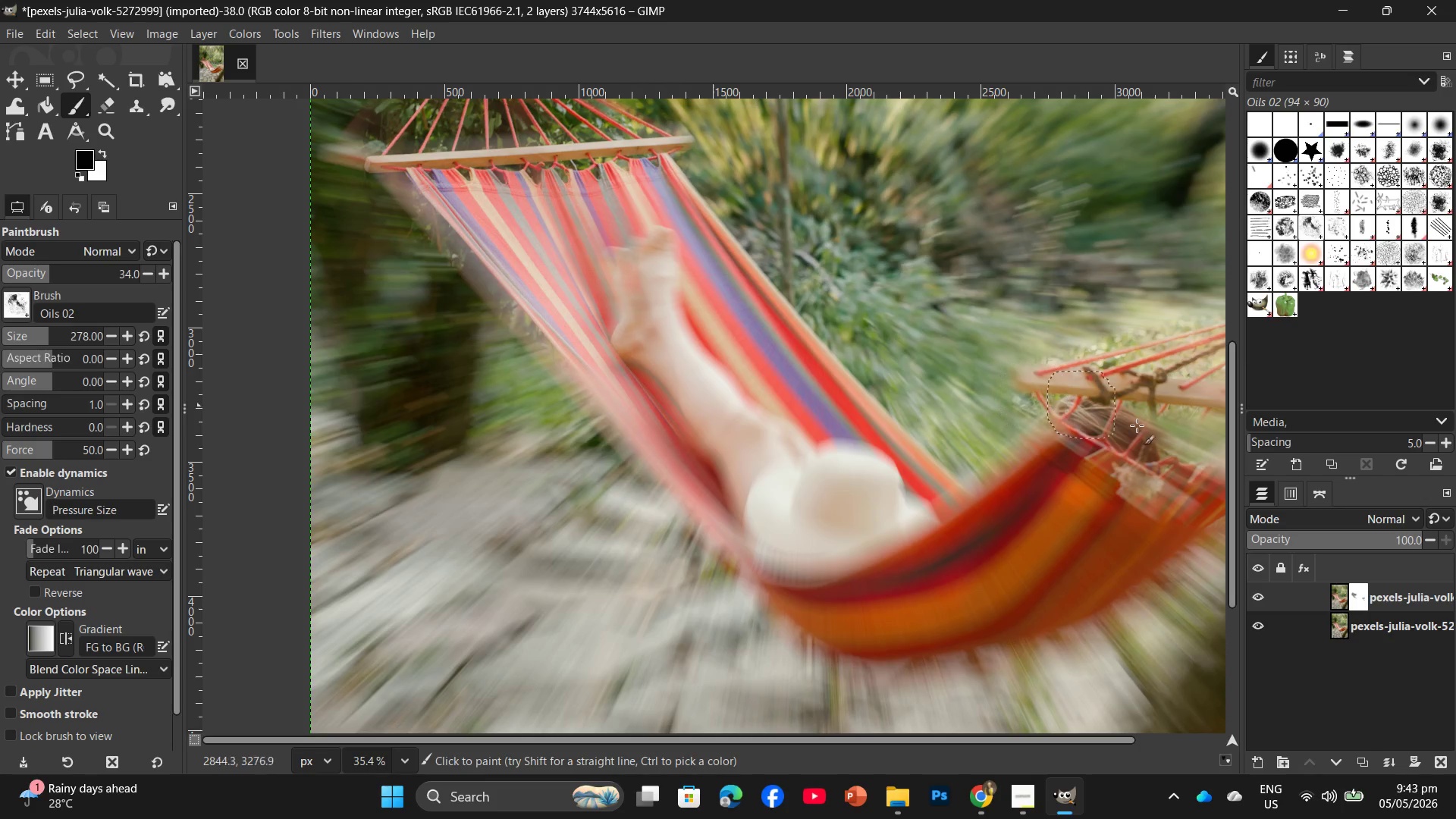 
left_click_drag(start_coordinate=[1040, 388], to_coordinate=[1154, 429])
 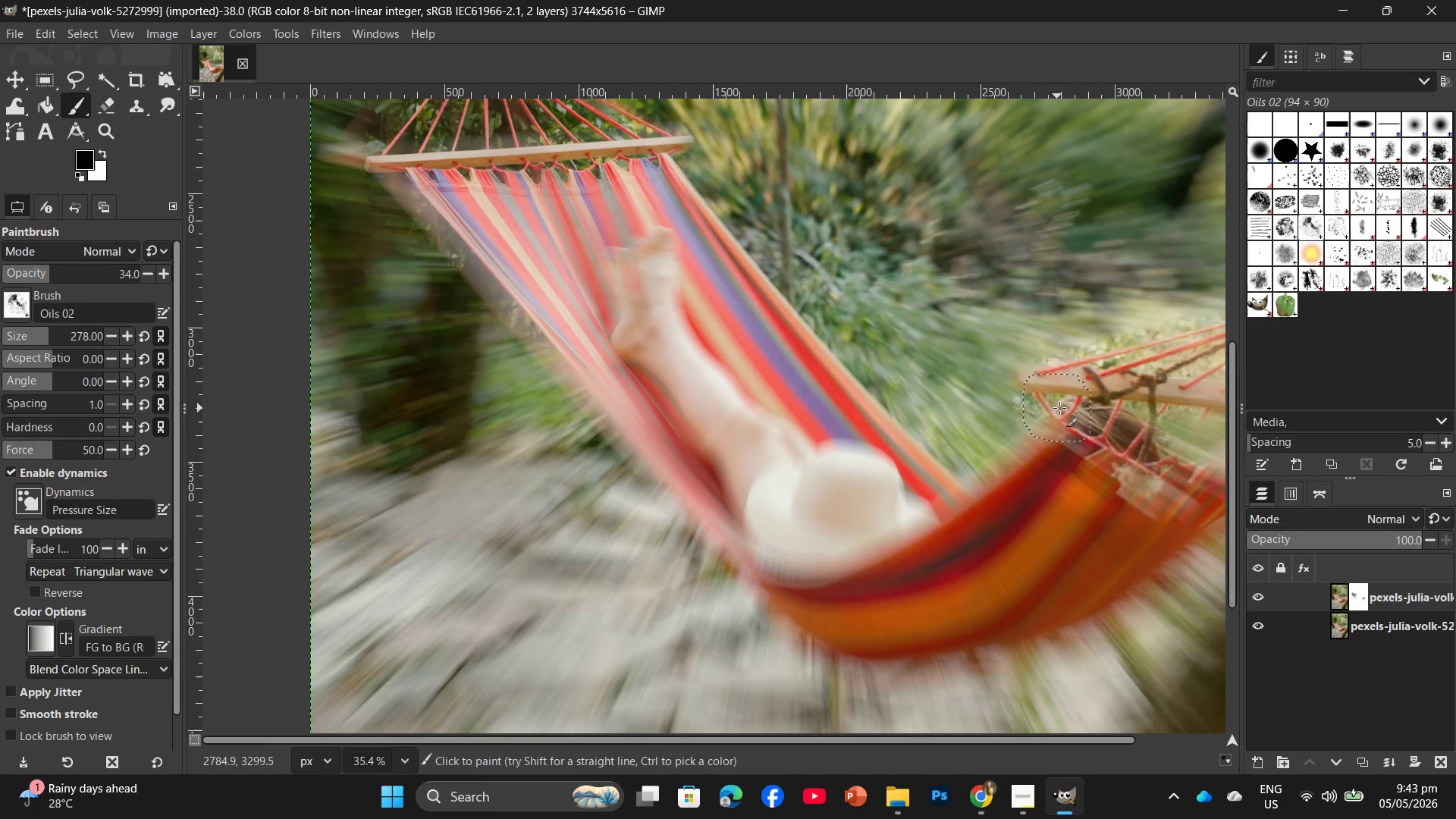 
left_click_drag(start_coordinate=[1119, 431], to_coordinate=[1174, 475])
 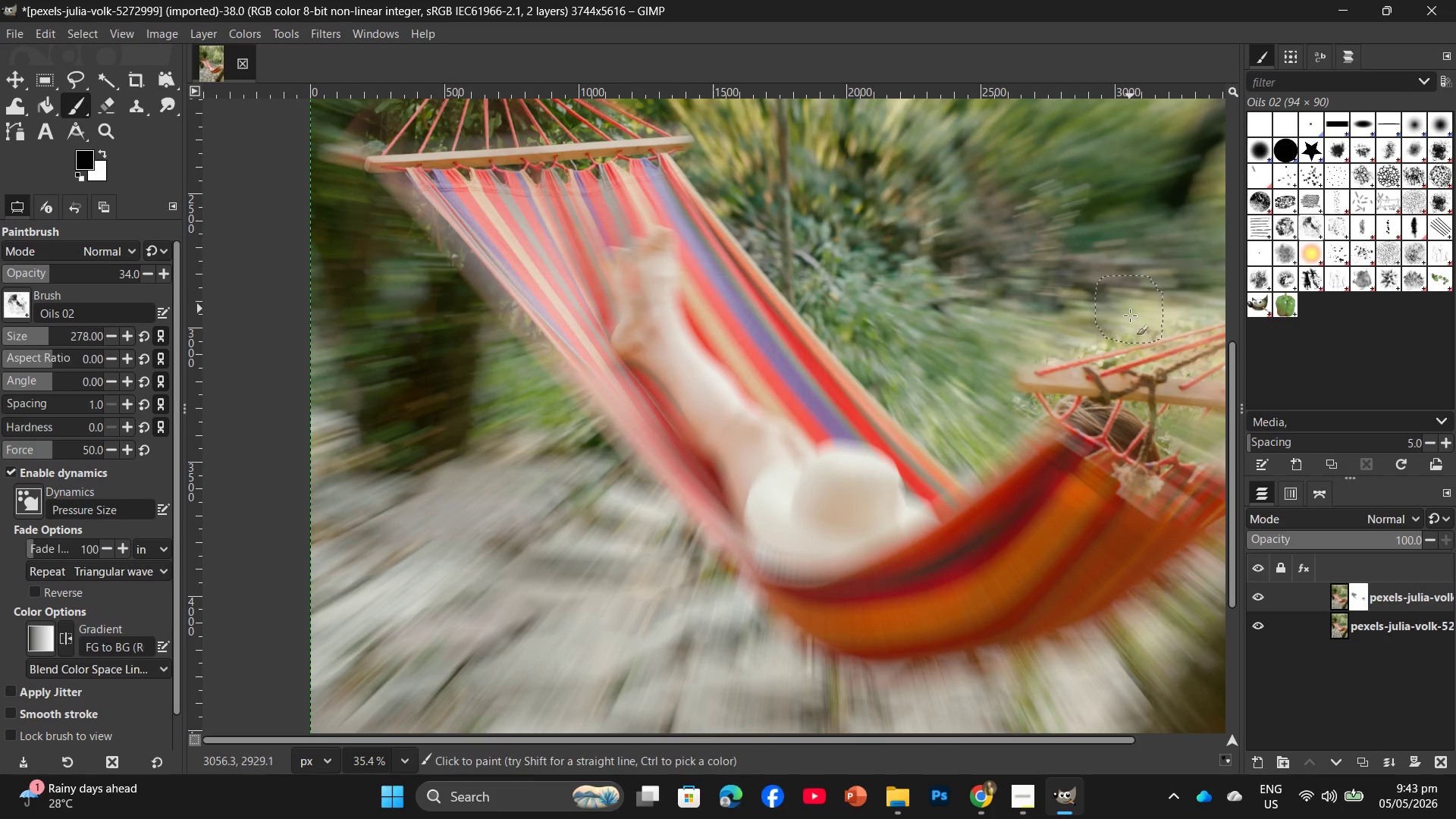 
left_click_drag(start_coordinate=[1219, 493], to_coordinate=[1056, 554])
 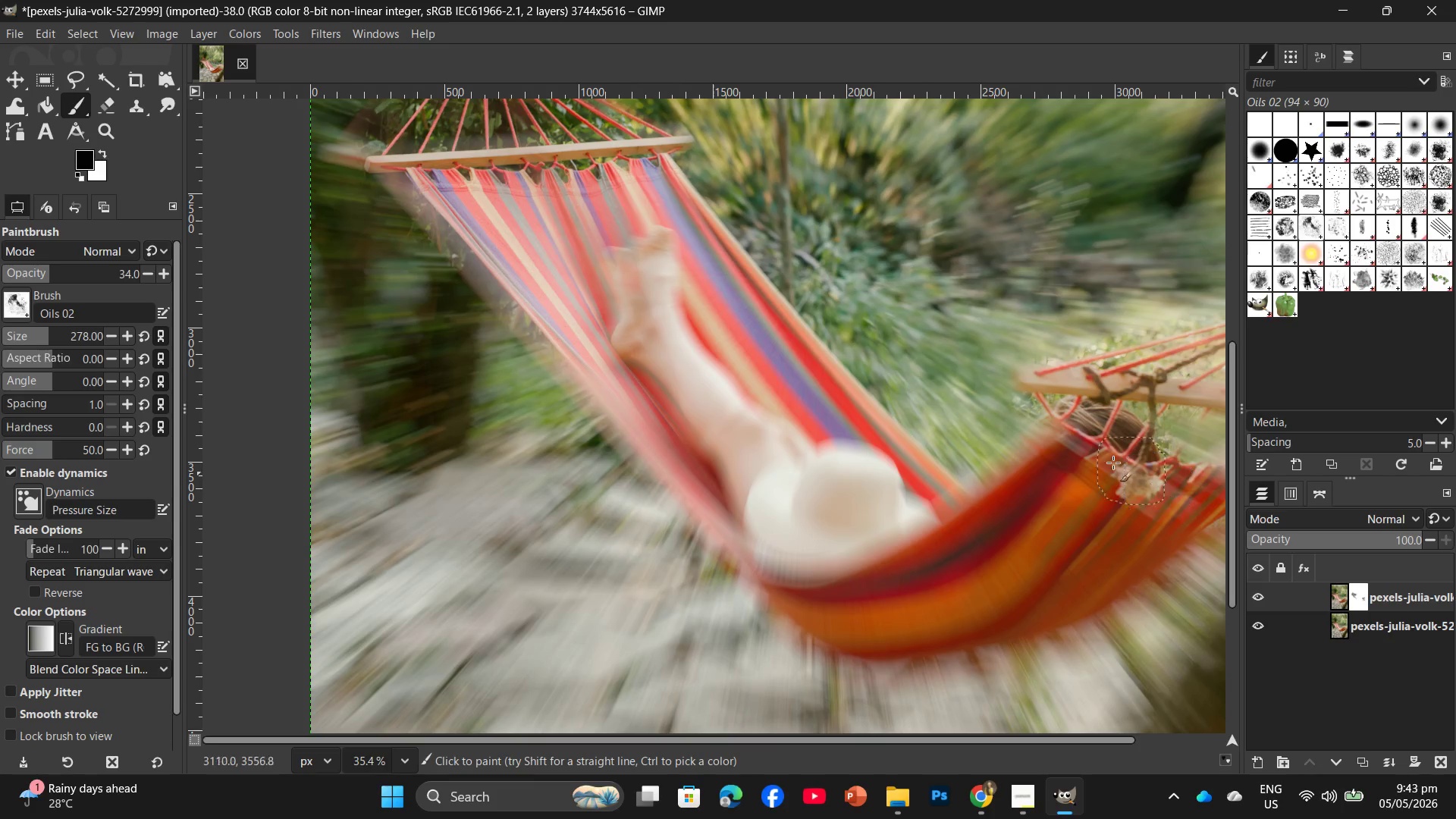 
left_click_drag(start_coordinate=[1094, 450], to_coordinate=[1146, 488])
 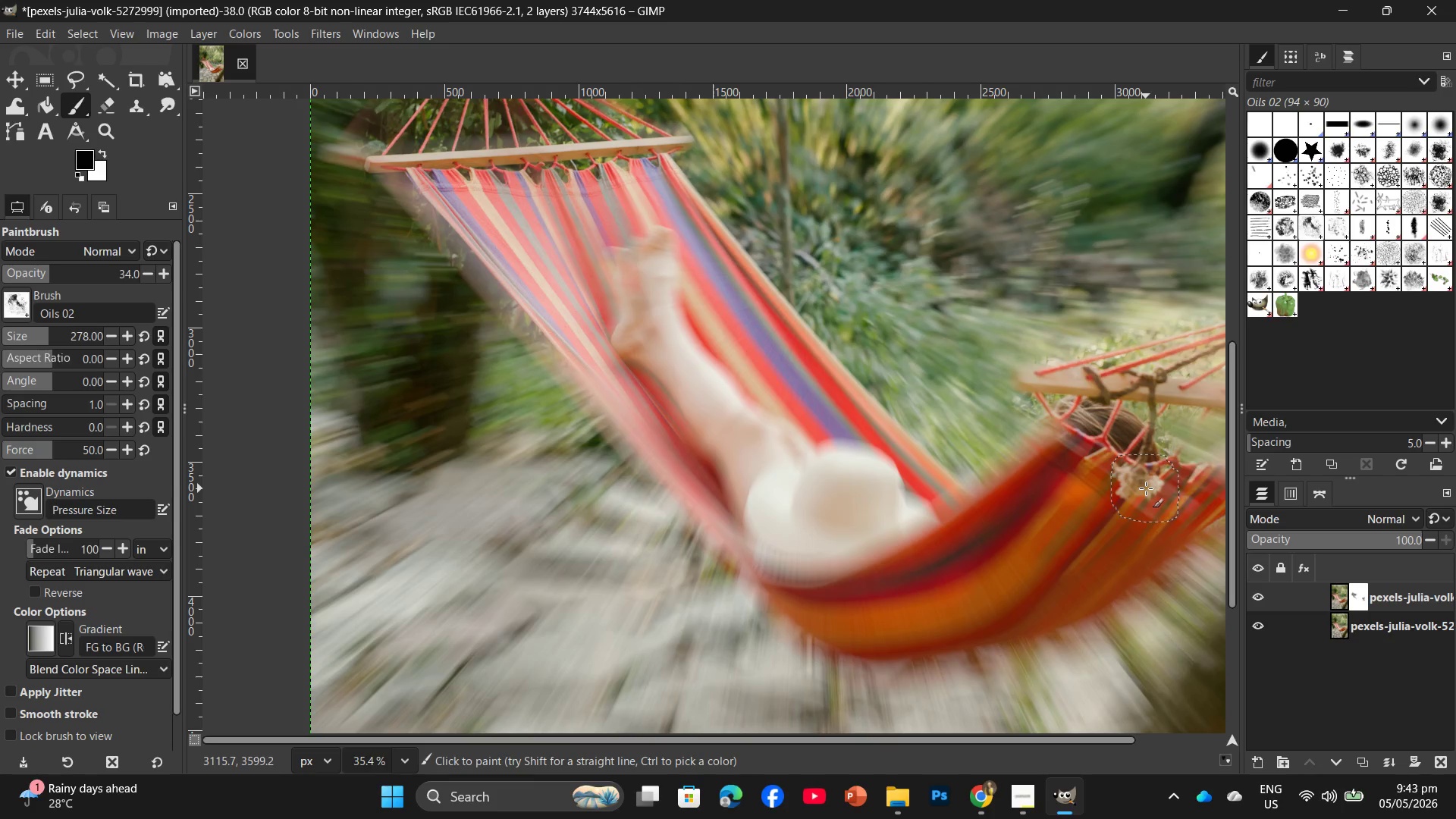 
left_click_drag(start_coordinate=[1188, 487], to_coordinate=[1083, 450])
 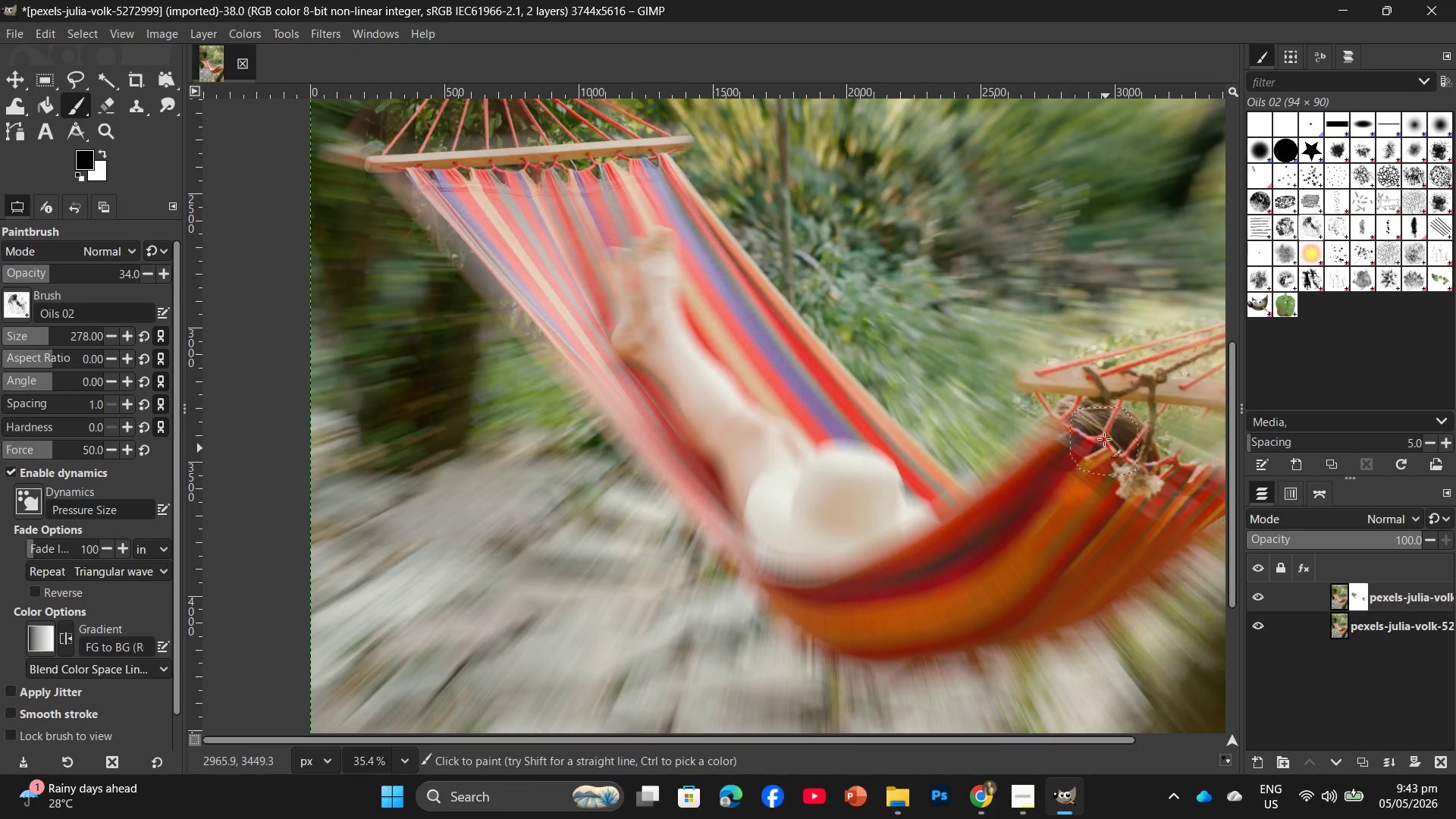 
left_click_drag(start_coordinate=[1101, 436], to_coordinate=[1194, 491])
 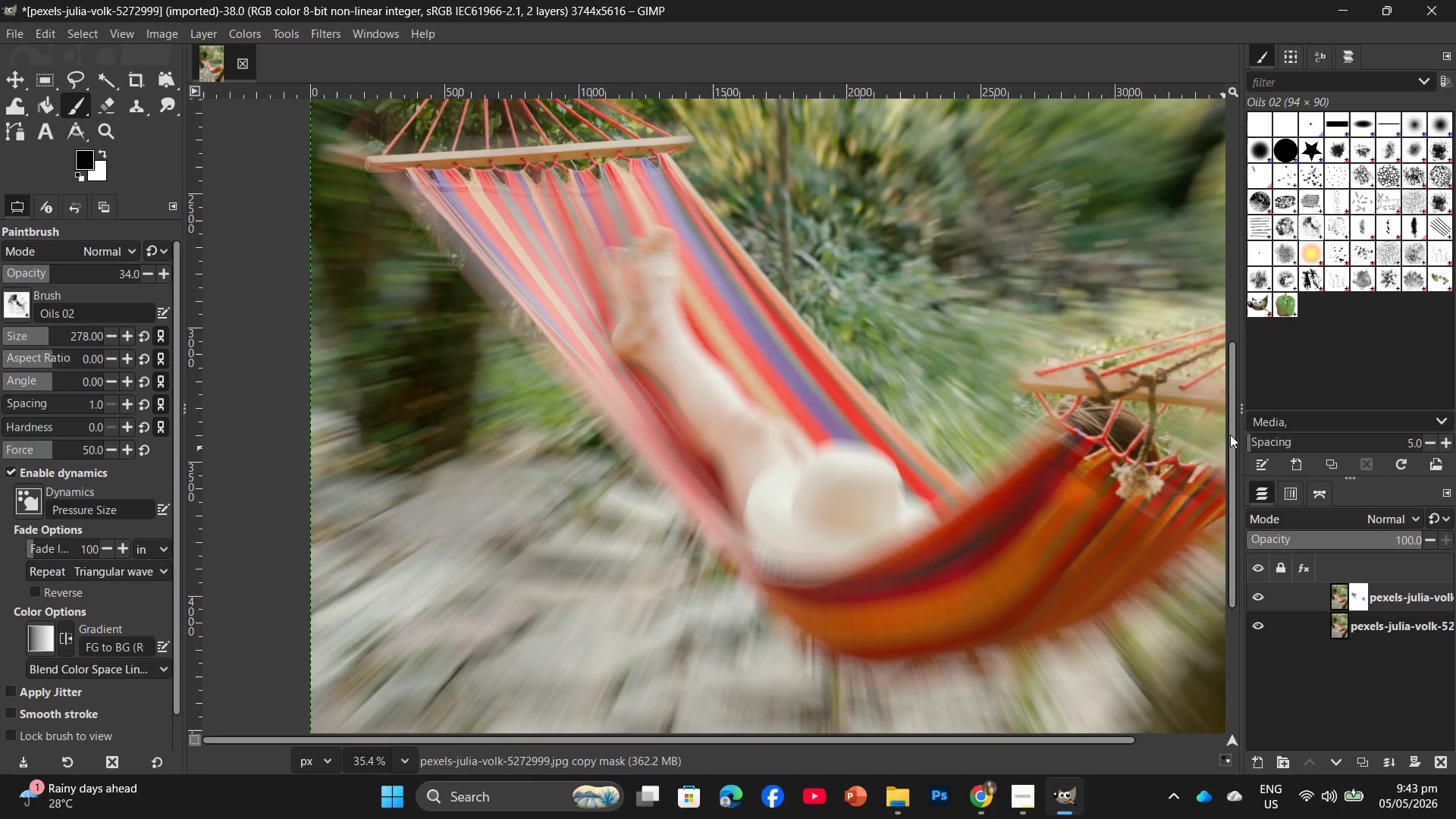 
left_click_drag(start_coordinate=[1232, 412], to_coordinate=[1184, 468])
 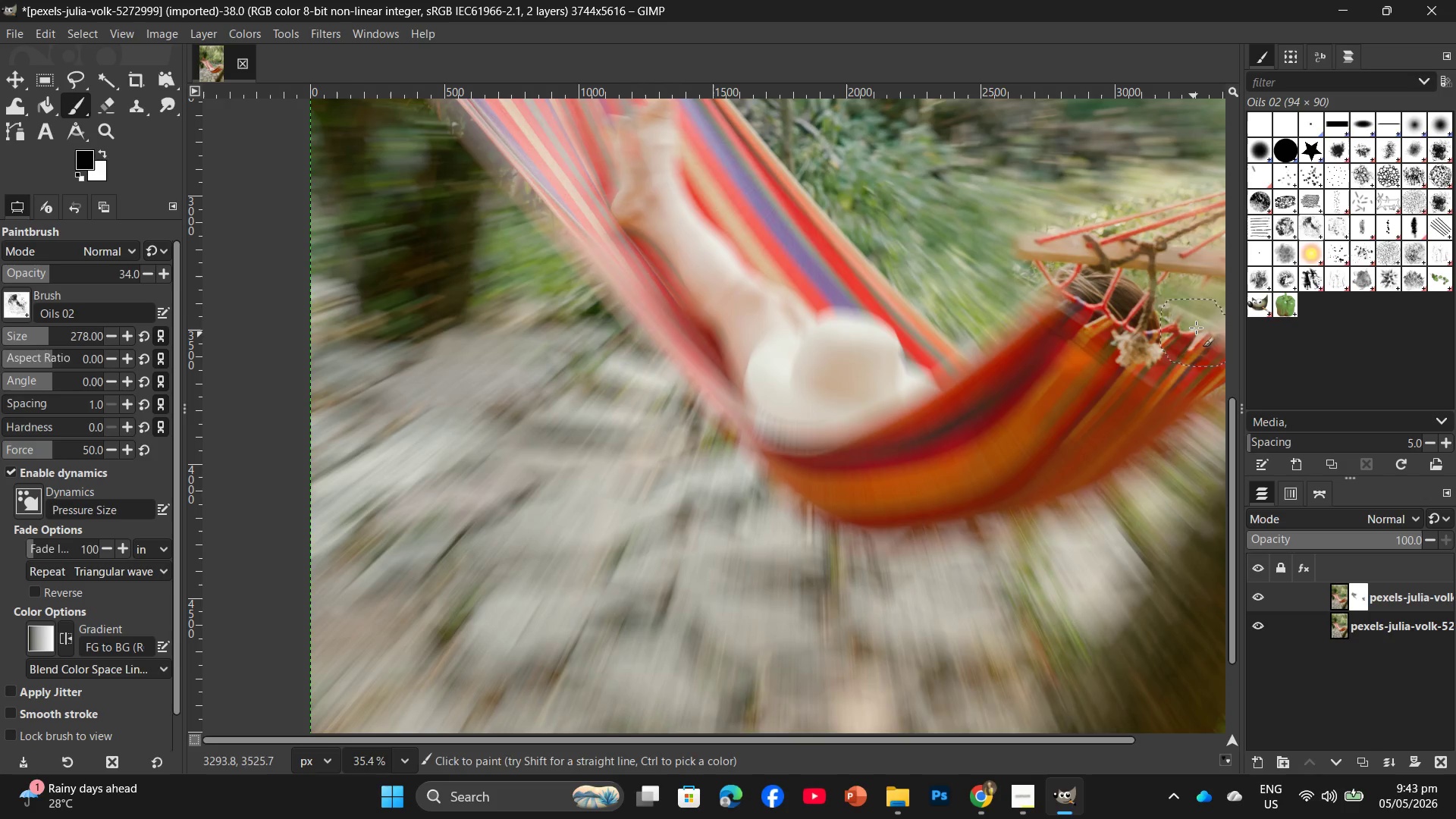 
left_click_drag(start_coordinate=[1201, 291], to_coordinate=[1169, 346])
 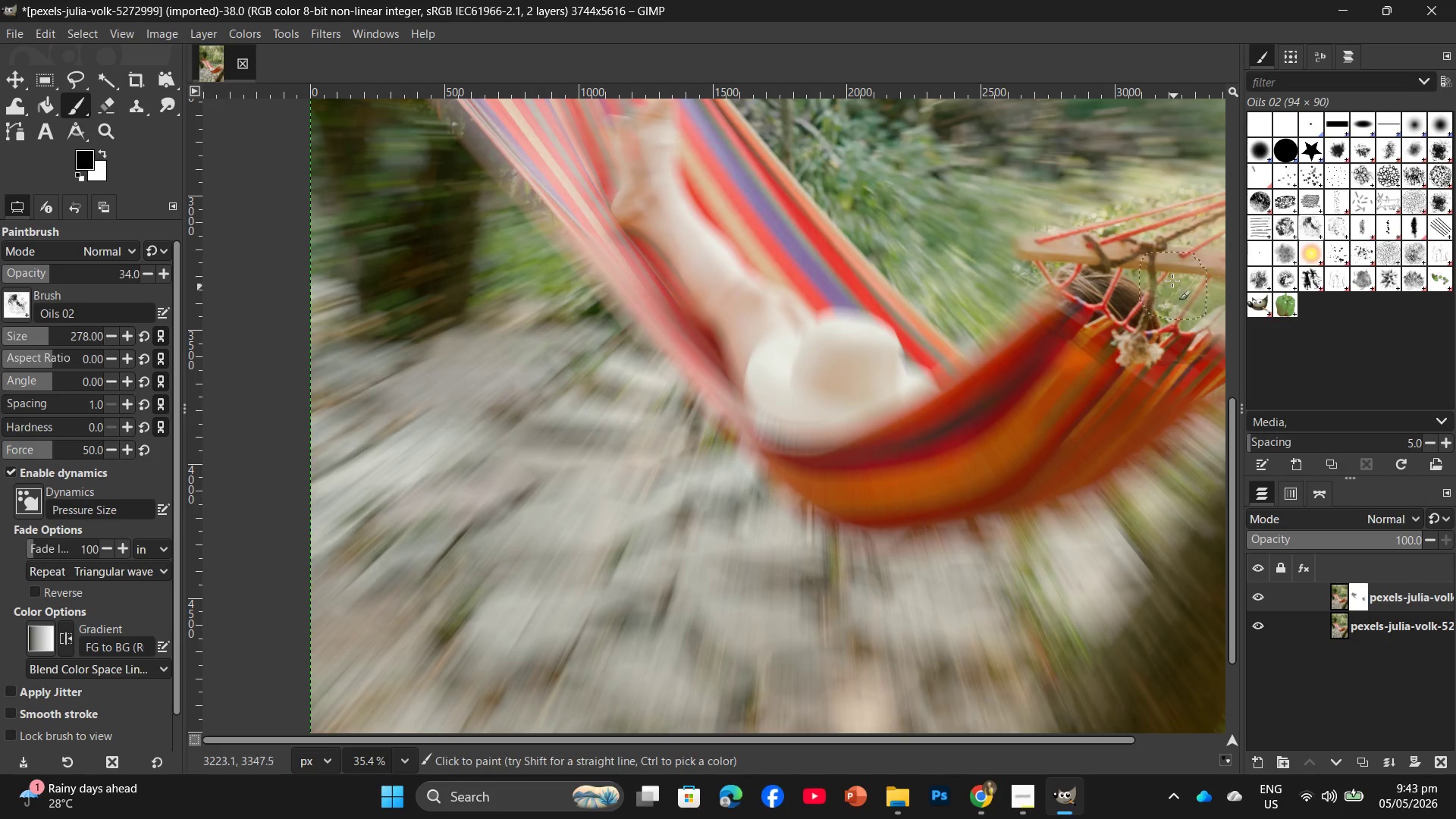 
left_click_drag(start_coordinate=[1169, 257], to_coordinate=[1139, 310])
 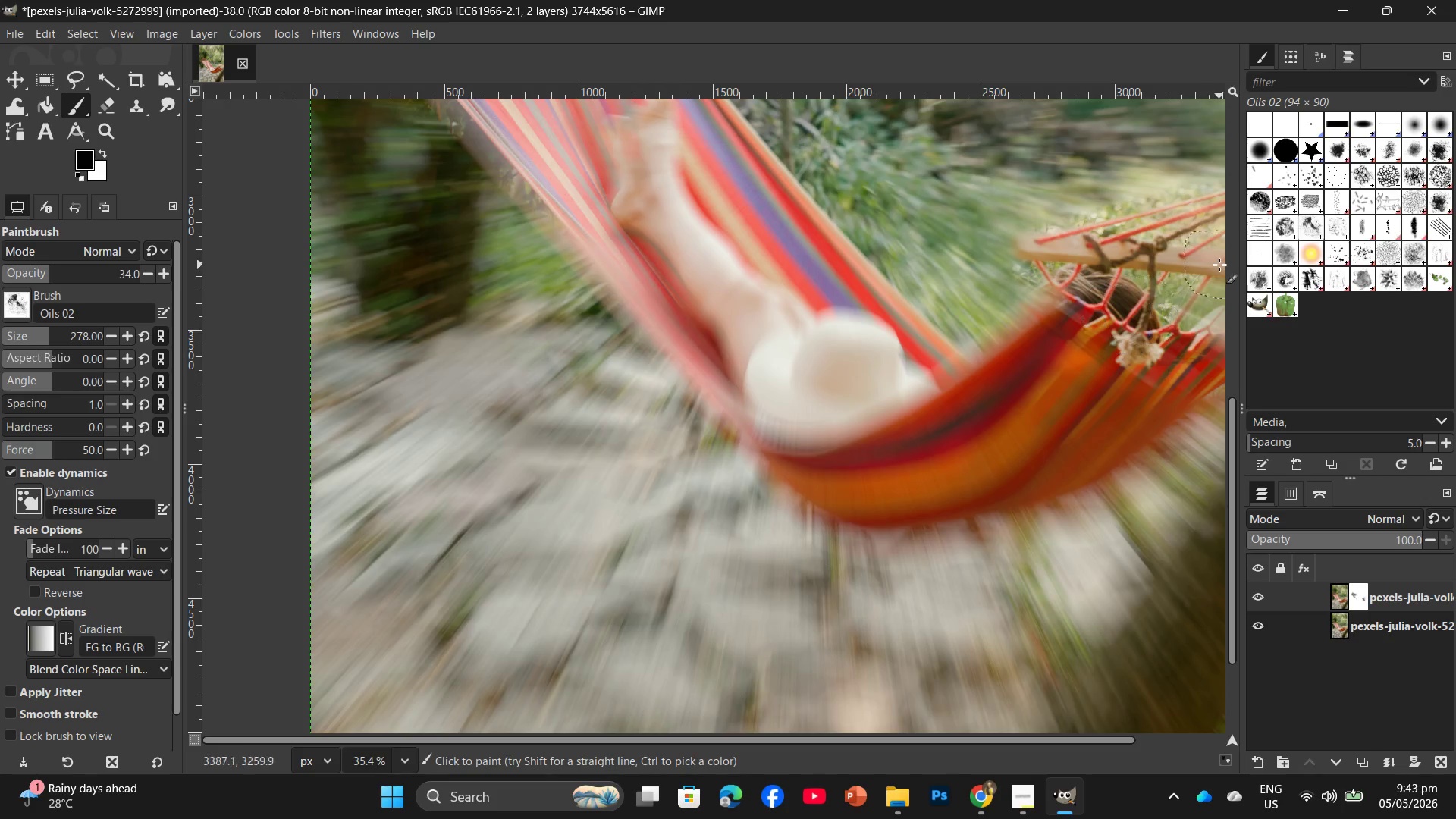 
left_click_drag(start_coordinate=[1220, 264], to_coordinate=[1225, 347])
 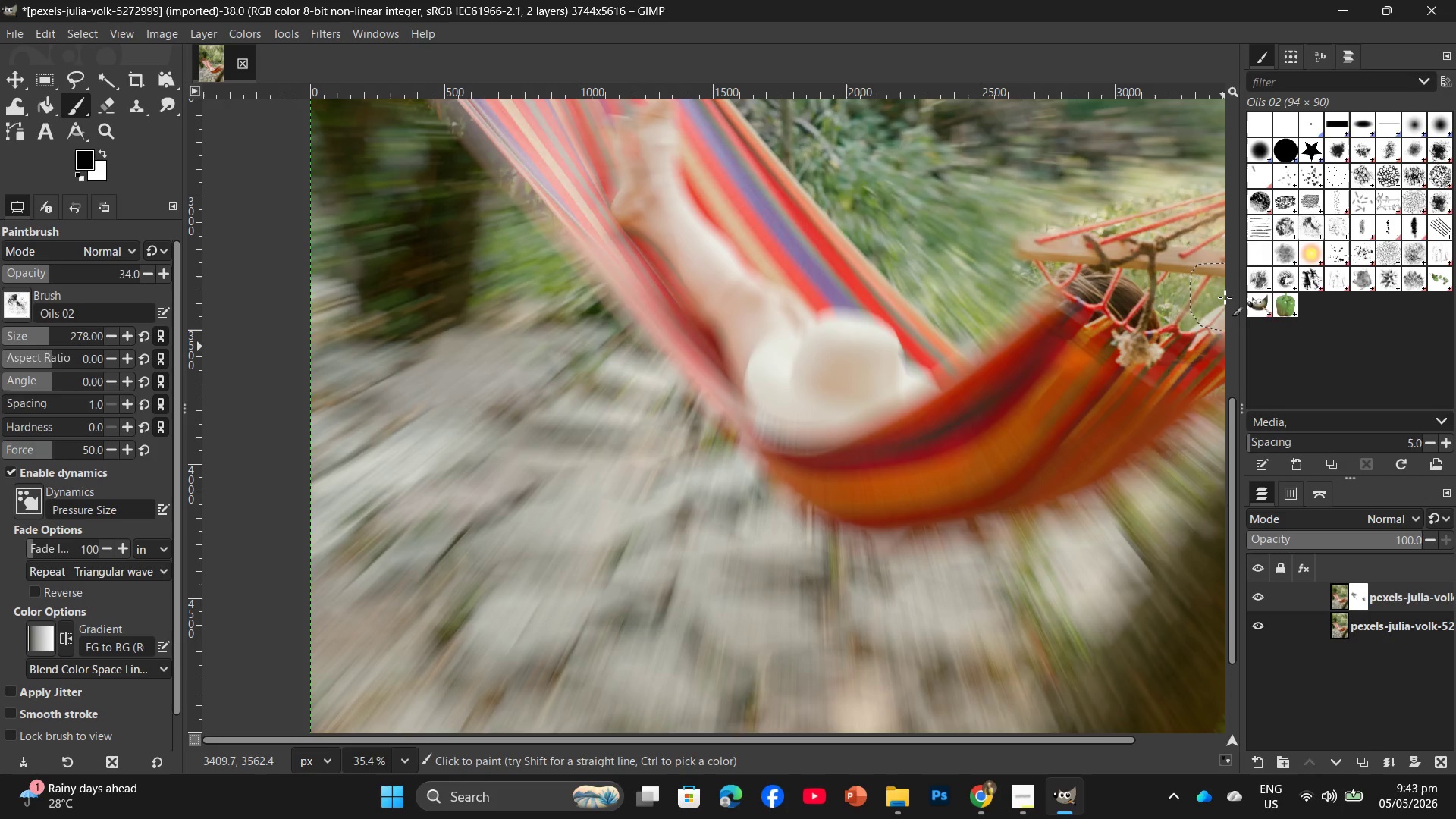 
left_click_drag(start_coordinate=[1223, 298], to_coordinate=[1170, 394])
 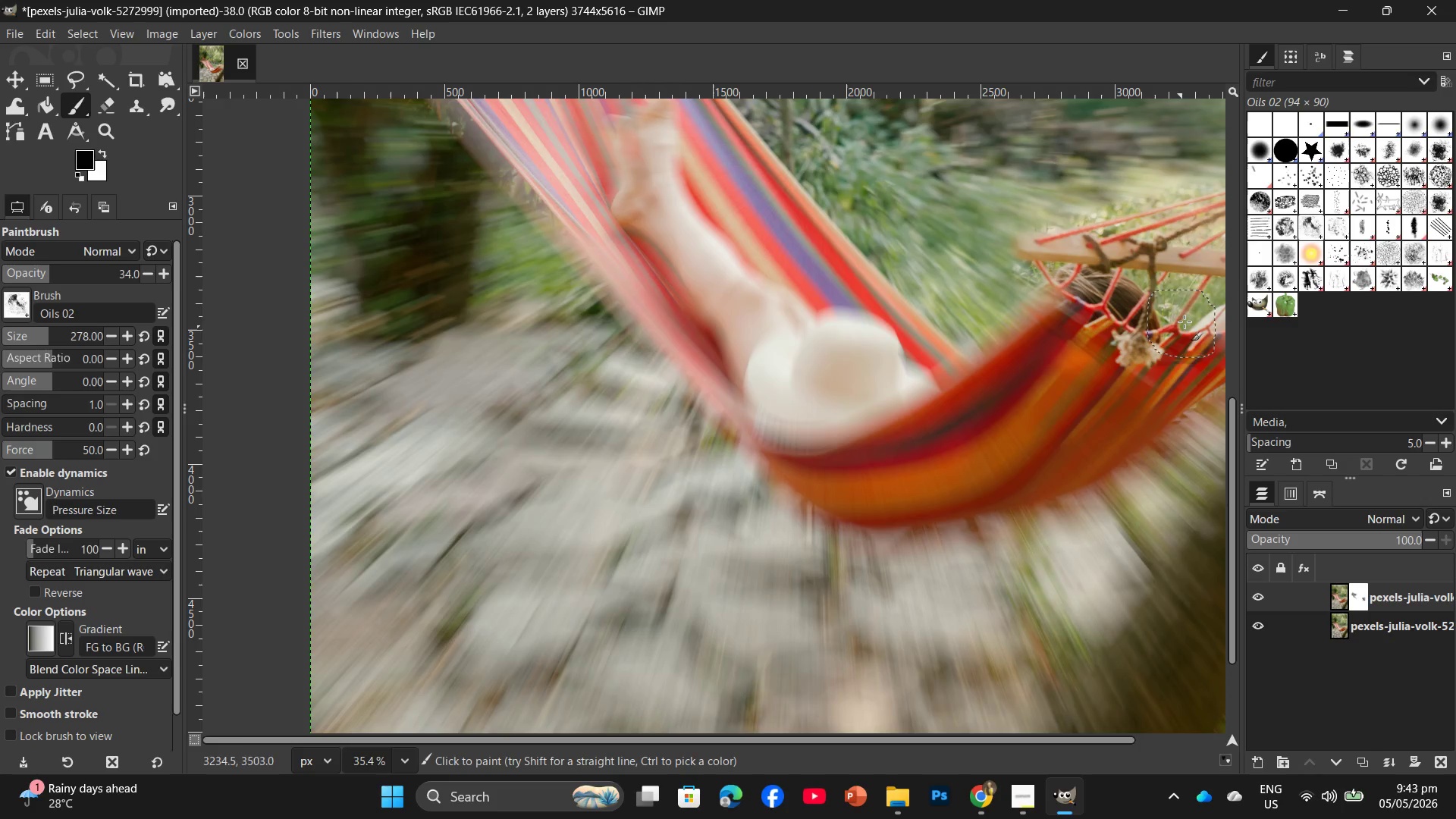 
left_click_drag(start_coordinate=[1186, 319], to_coordinate=[1060, 443])
 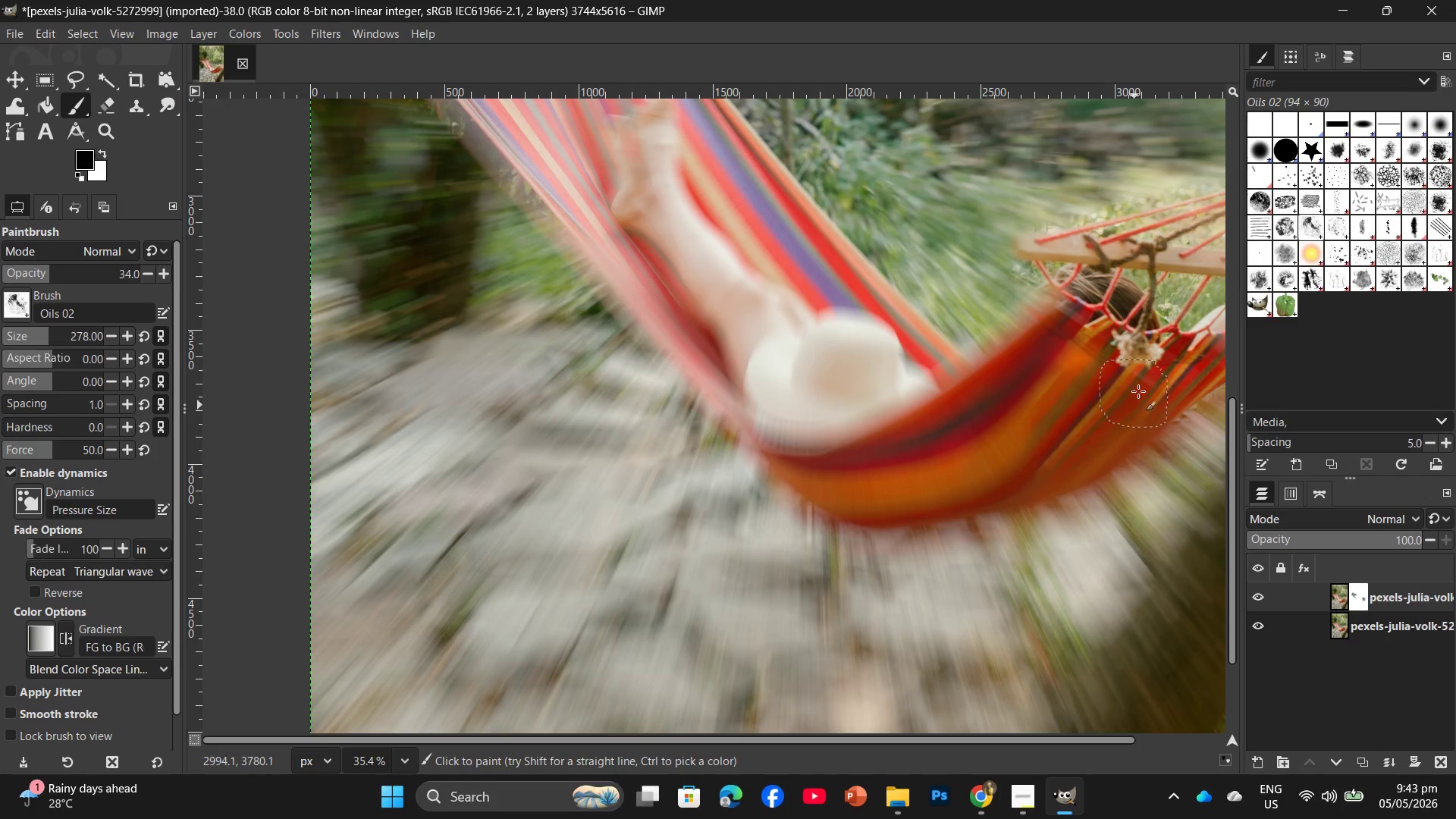 
left_click_drag(start_coordinate=[1134, 397], to_coordinate=[1048, 475])
 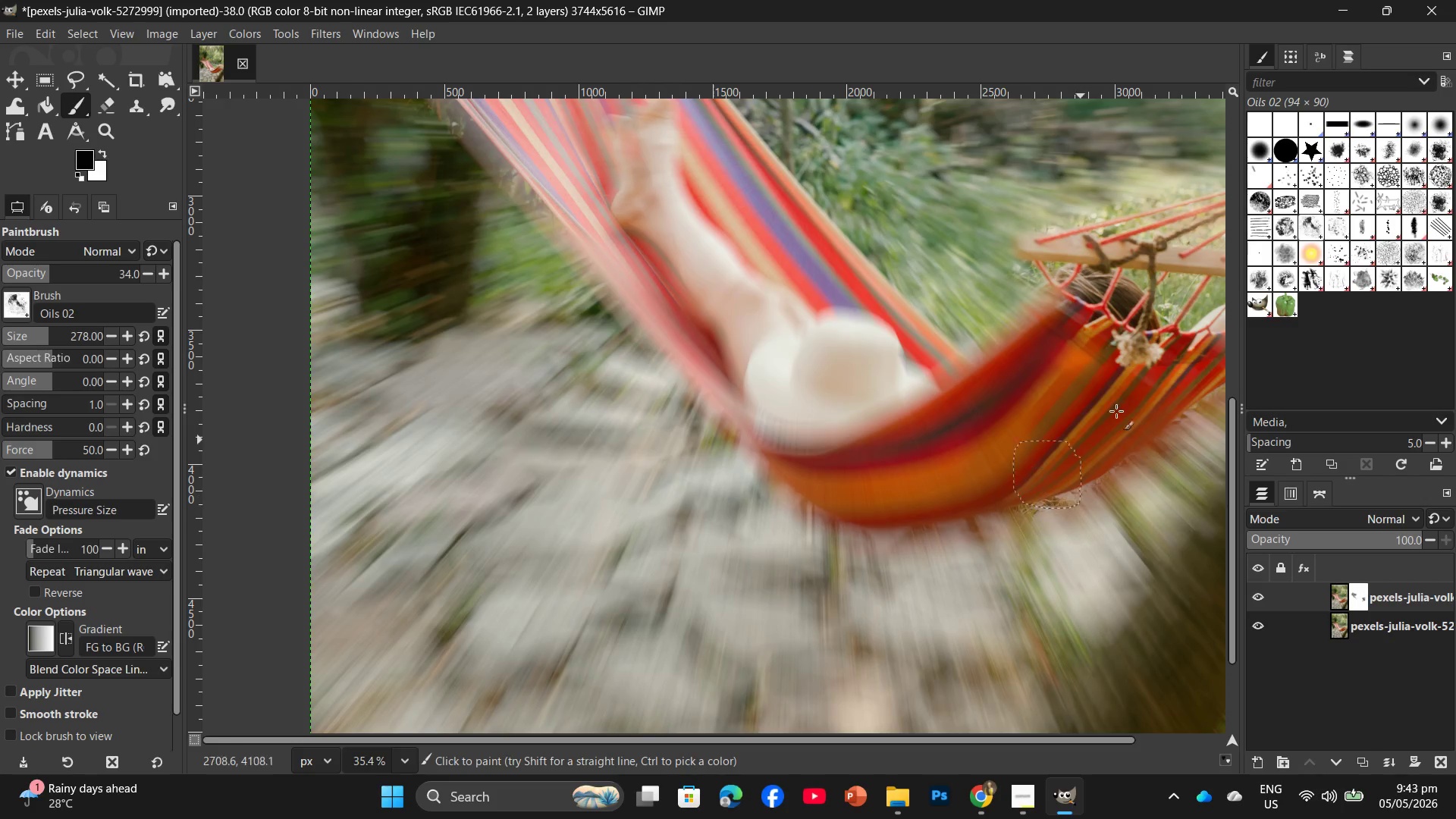 
left_click_drag(start_coordinate=[1138, 399], to_coordinate=[1104, 462])
 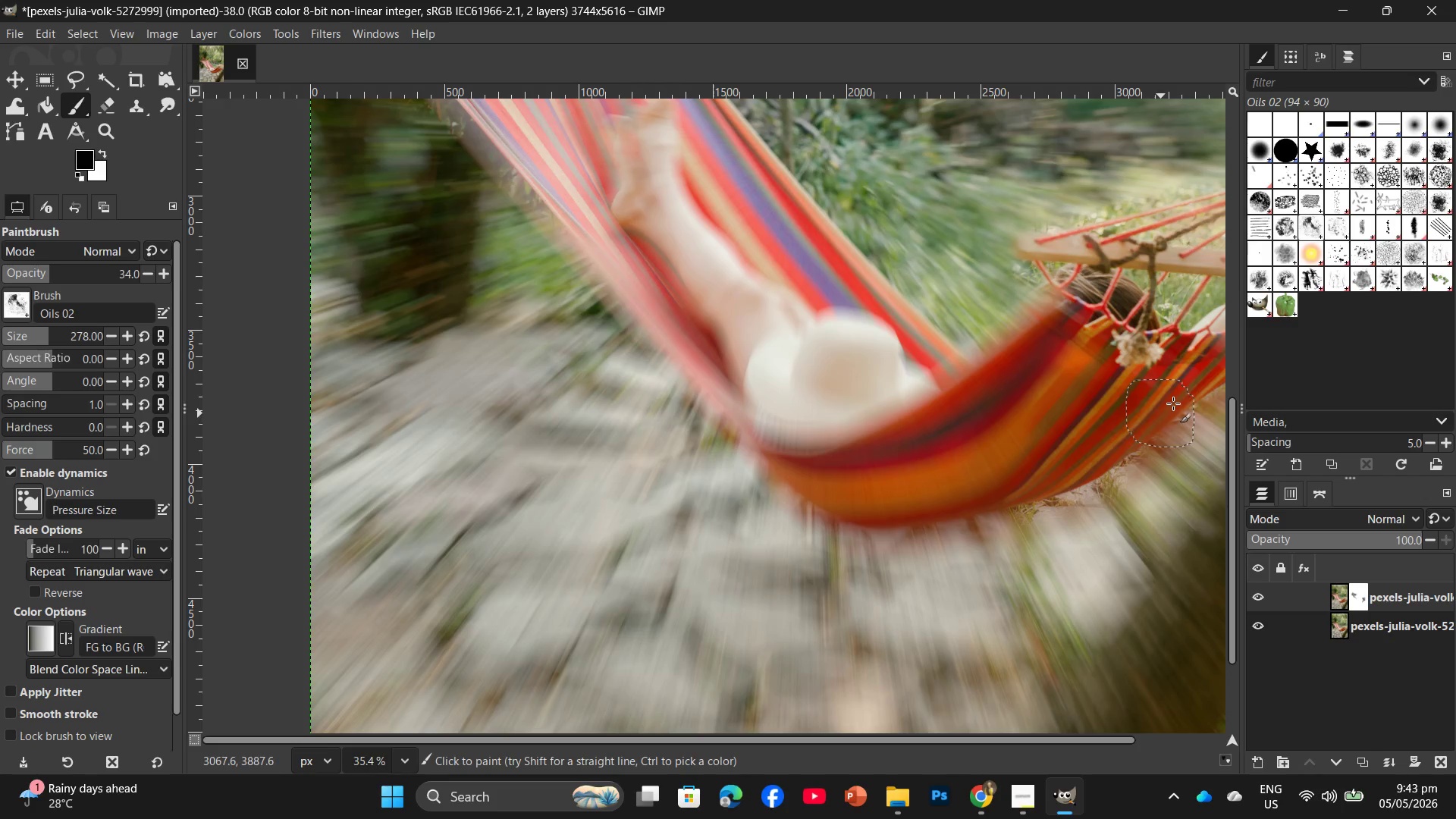 
left_click_drag(start_coordinate=[1150, 417], to_coordinate=[1078, 471])
 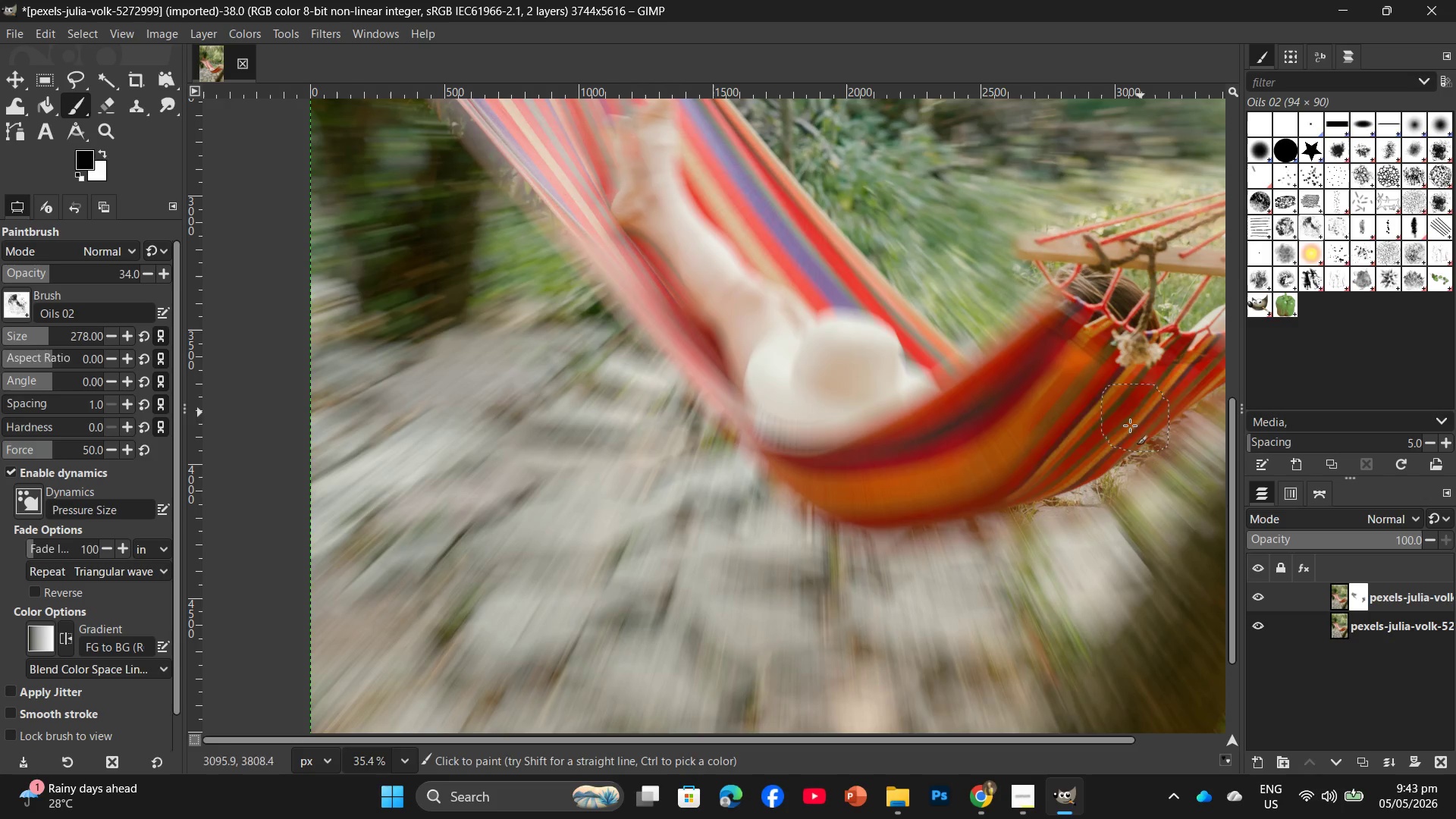 
left_click_drag(start_coordinate=[1119, 432], to_coordinate=[917, 494])
 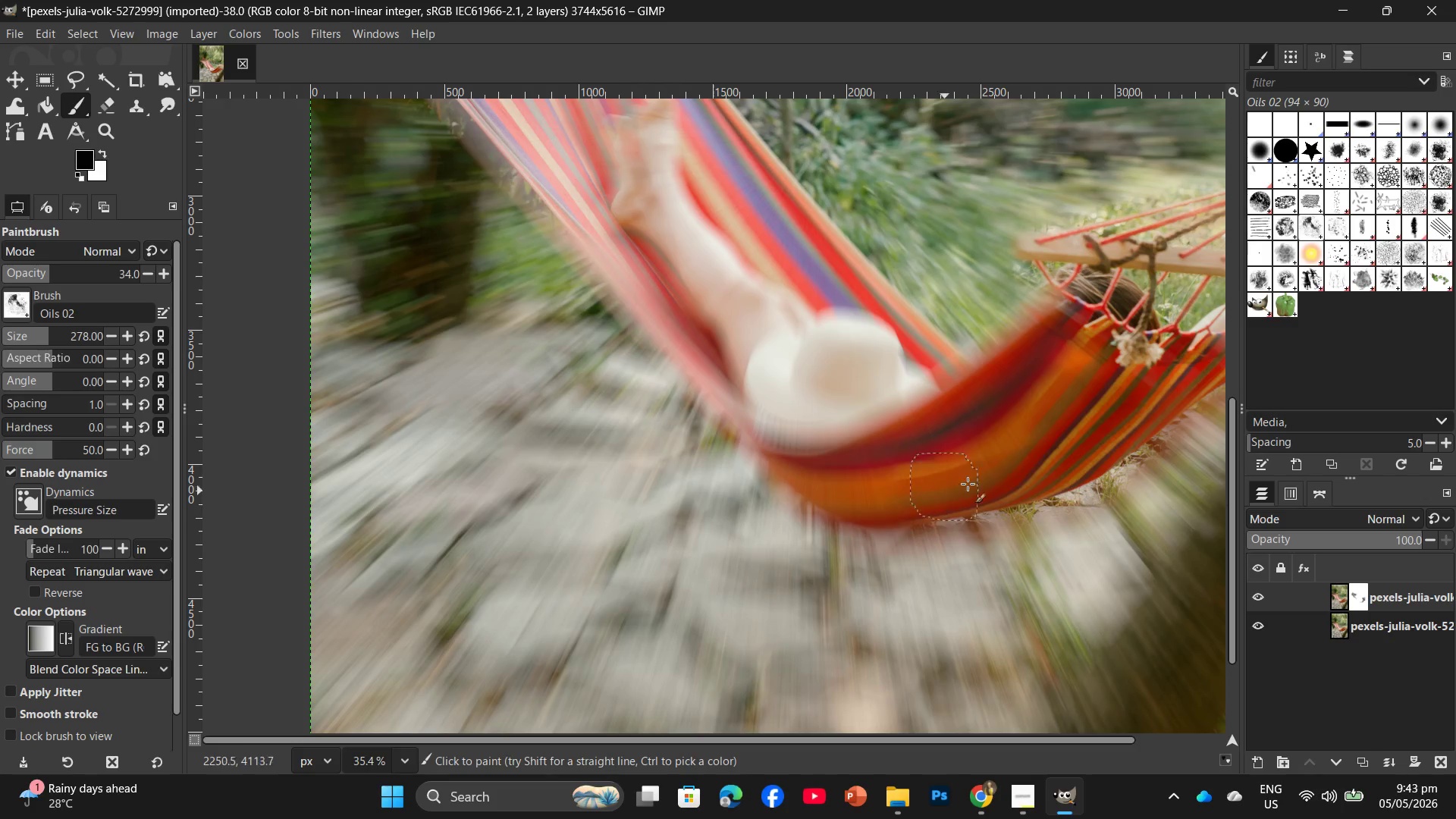 
left_click_drag(start_coordinate=[1000, 481], to_coordinate=[838, 481])
 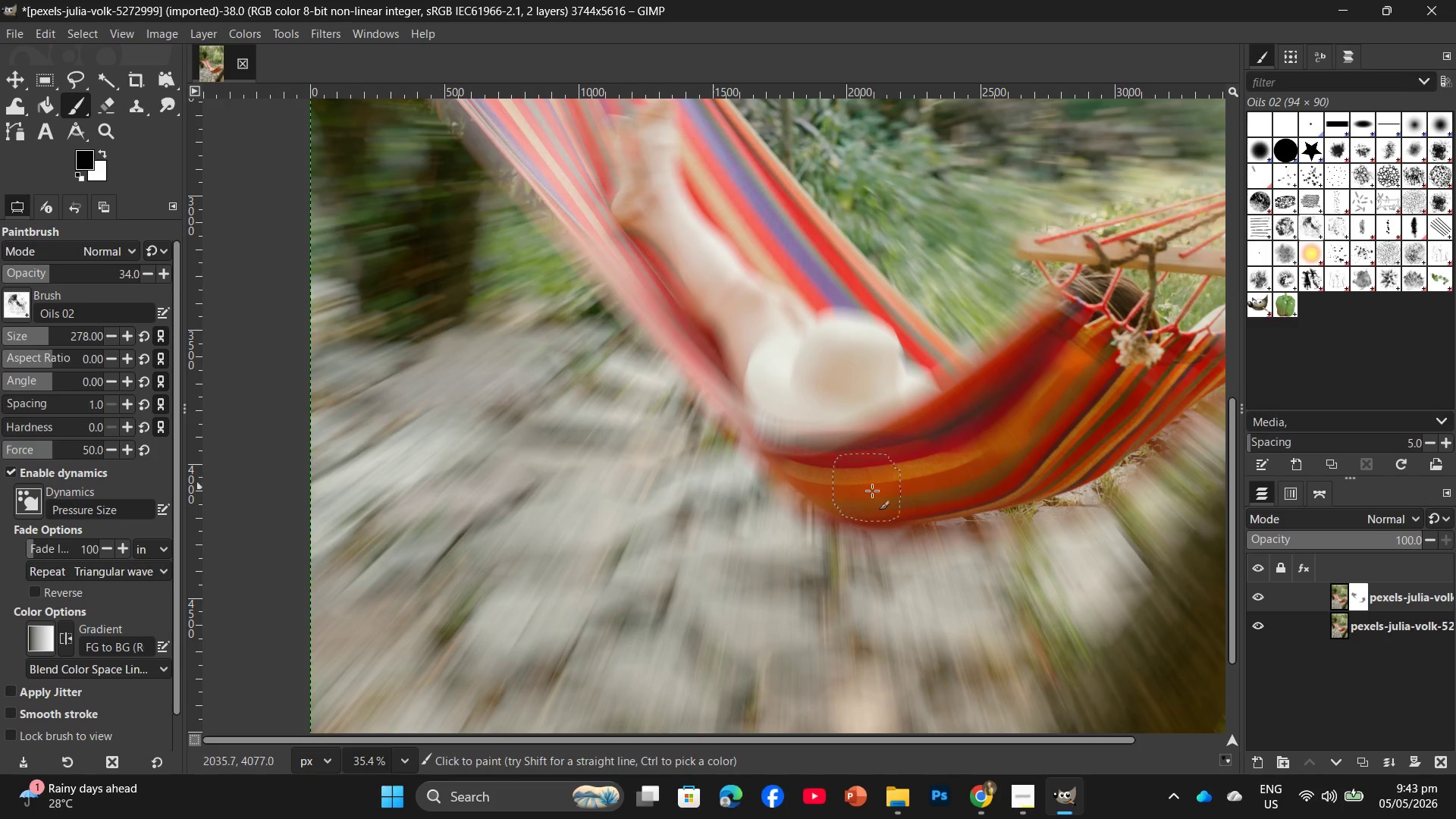 
left_click_drag(start_coordinate=[885, 501], to_coordinate=[877, 492])
 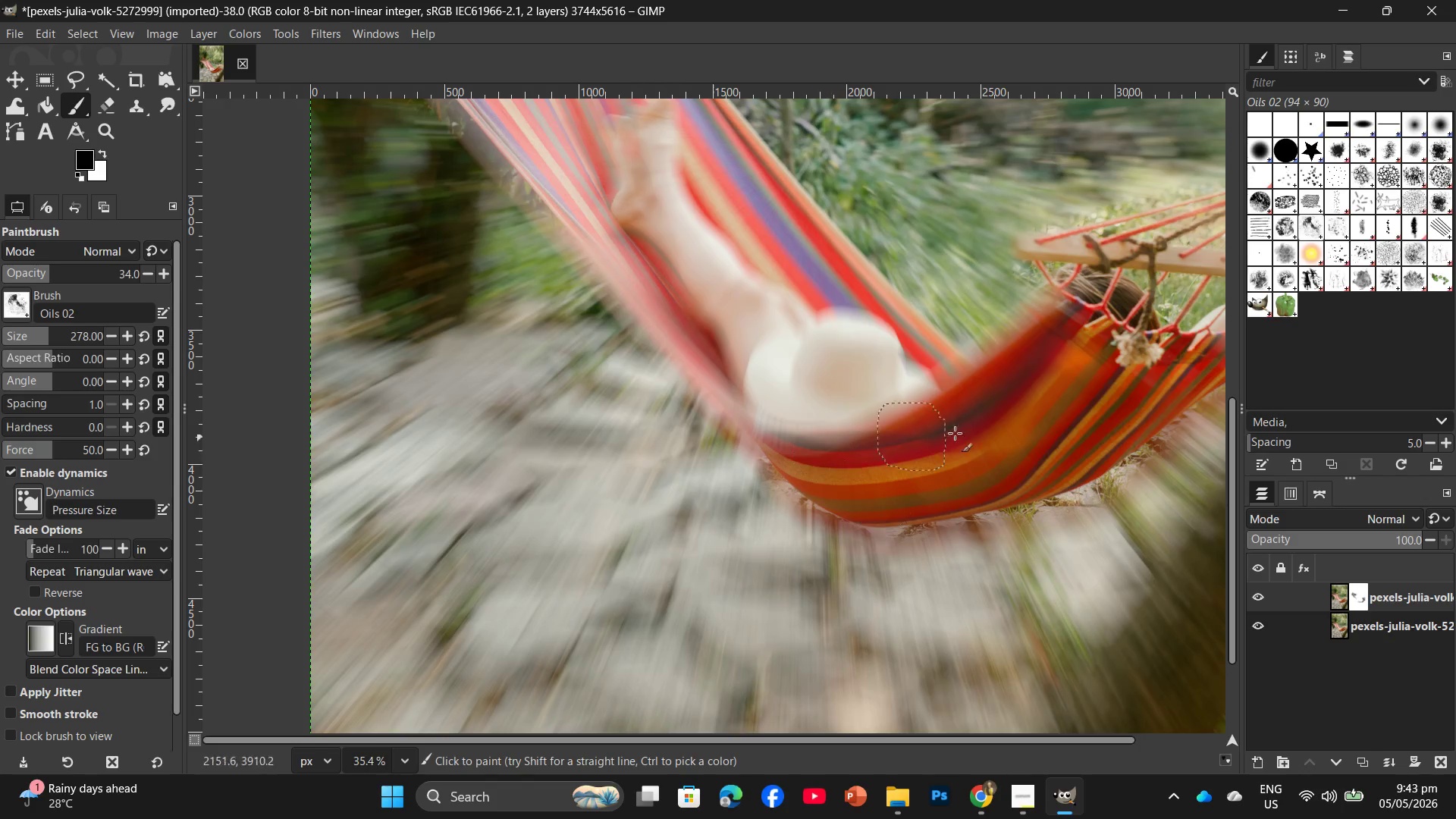 
left_click_drag(start_coordinate=[1026, 426], to_coordinate=[1009, 401])
 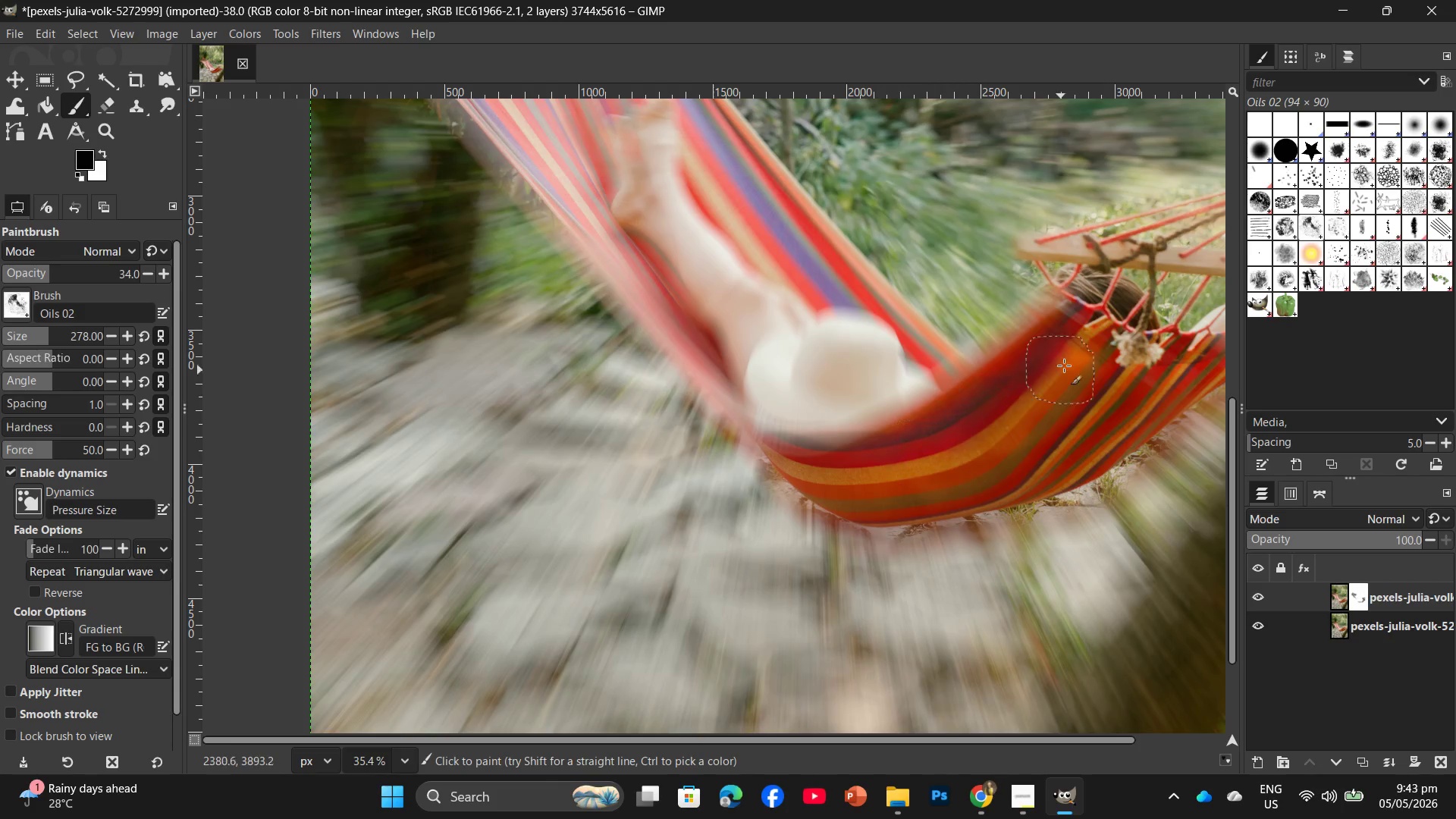 
left_click_drag(start_coordinate=[1064, 365], to_coordinate=[1015, 391])
 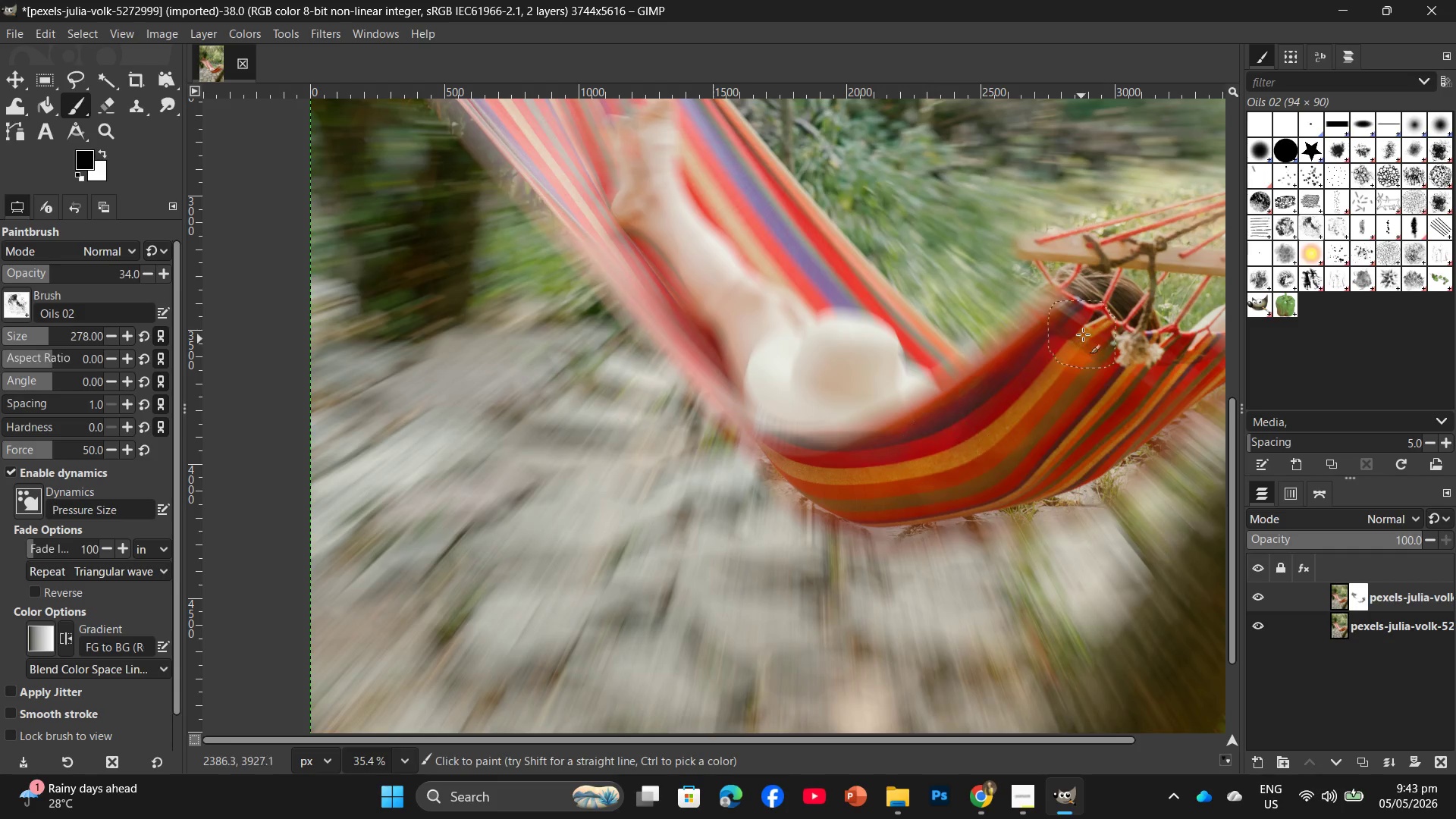 
left_click_drag(start_coordinate=[1083, 334], to_coordinate=[981, 402])
 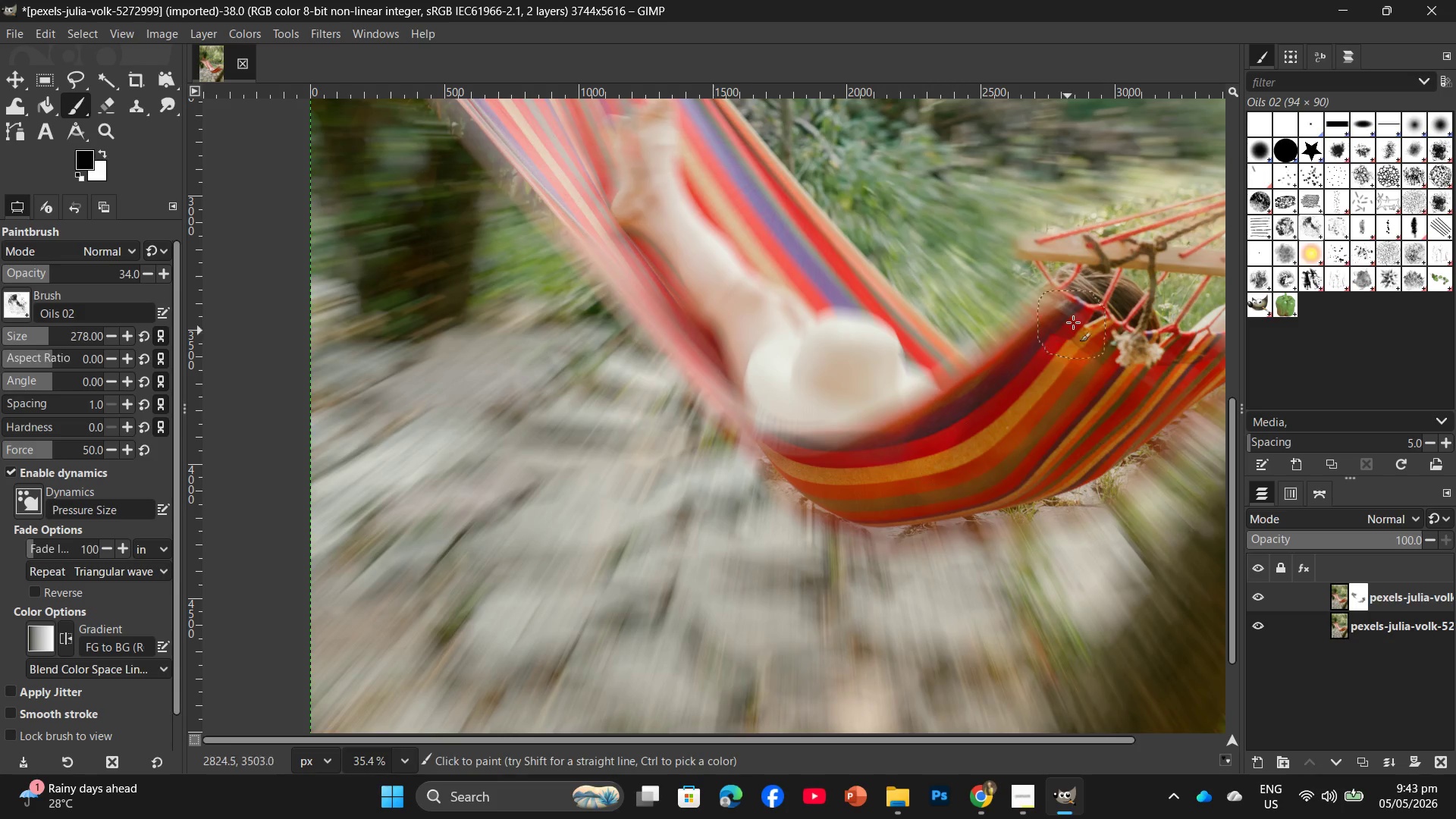 
left_click_drag(start_coordinate=[1073, 320], to_coordinate=[977, 391])
 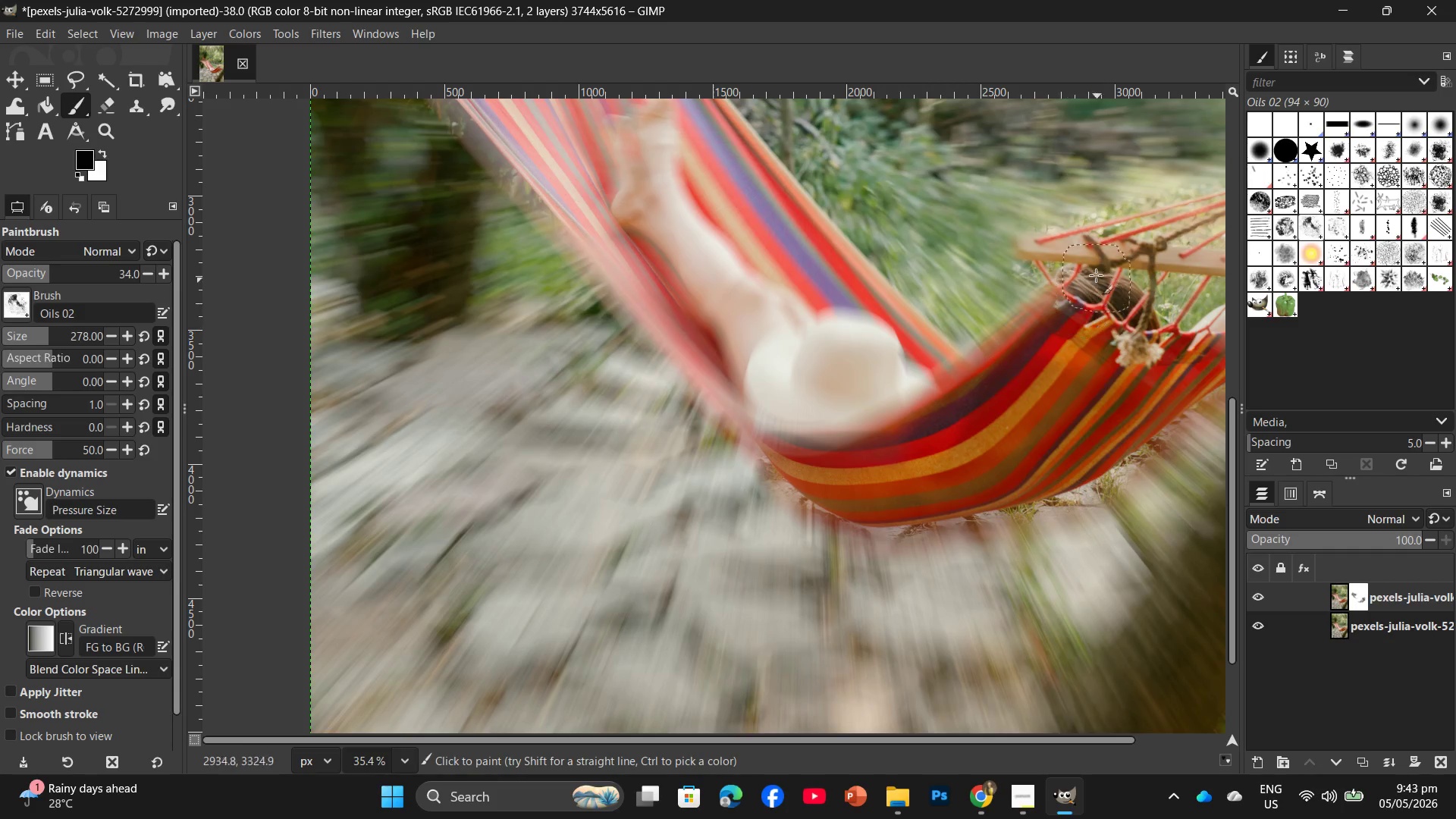 
left_click_drag(start_coordinate=[1084, 271], to_coordinate=[972, 373])
 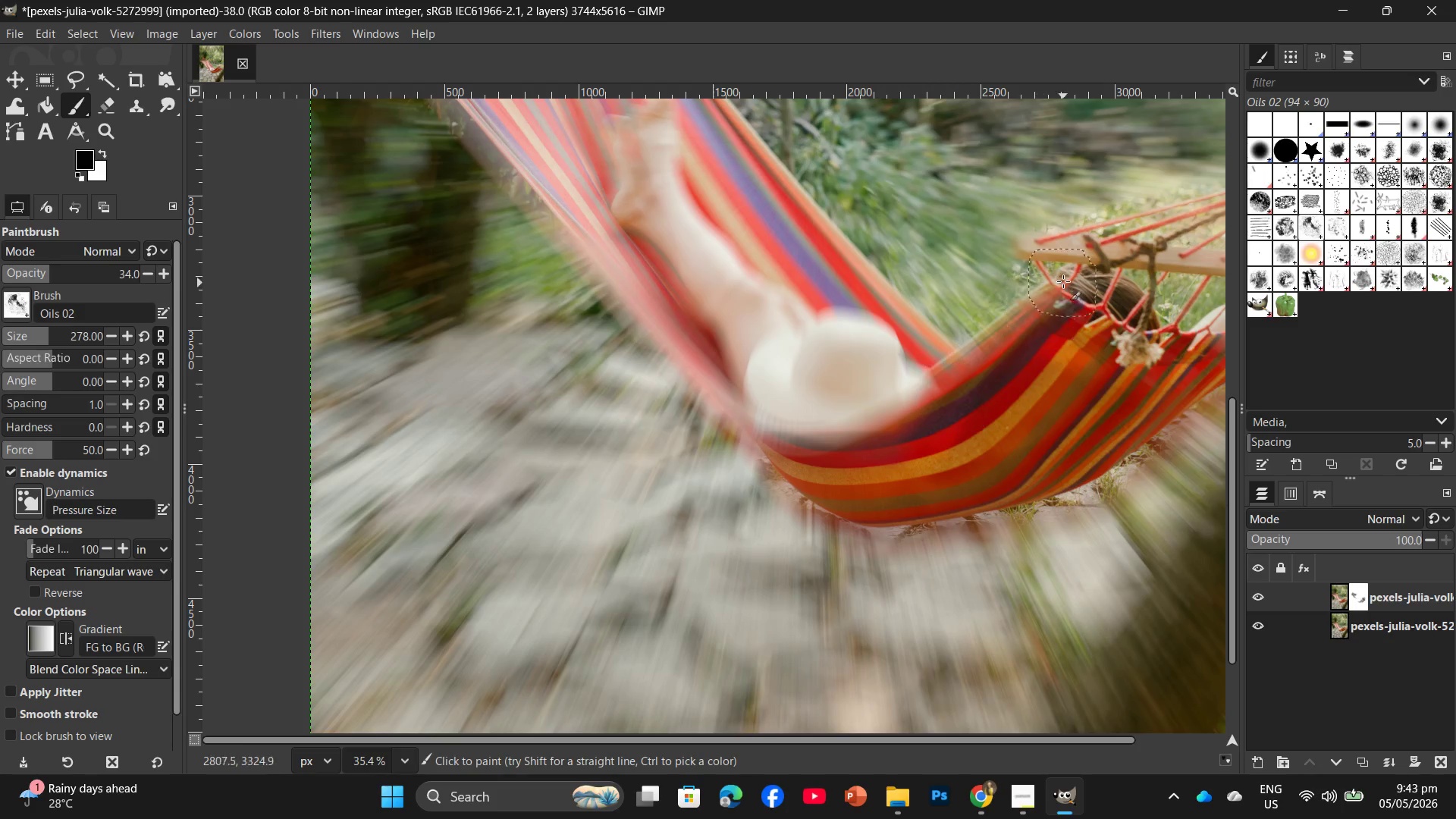 
left_click_drag(start_coordinate=[1056, 285], to_coordinate=[1035, 395])
 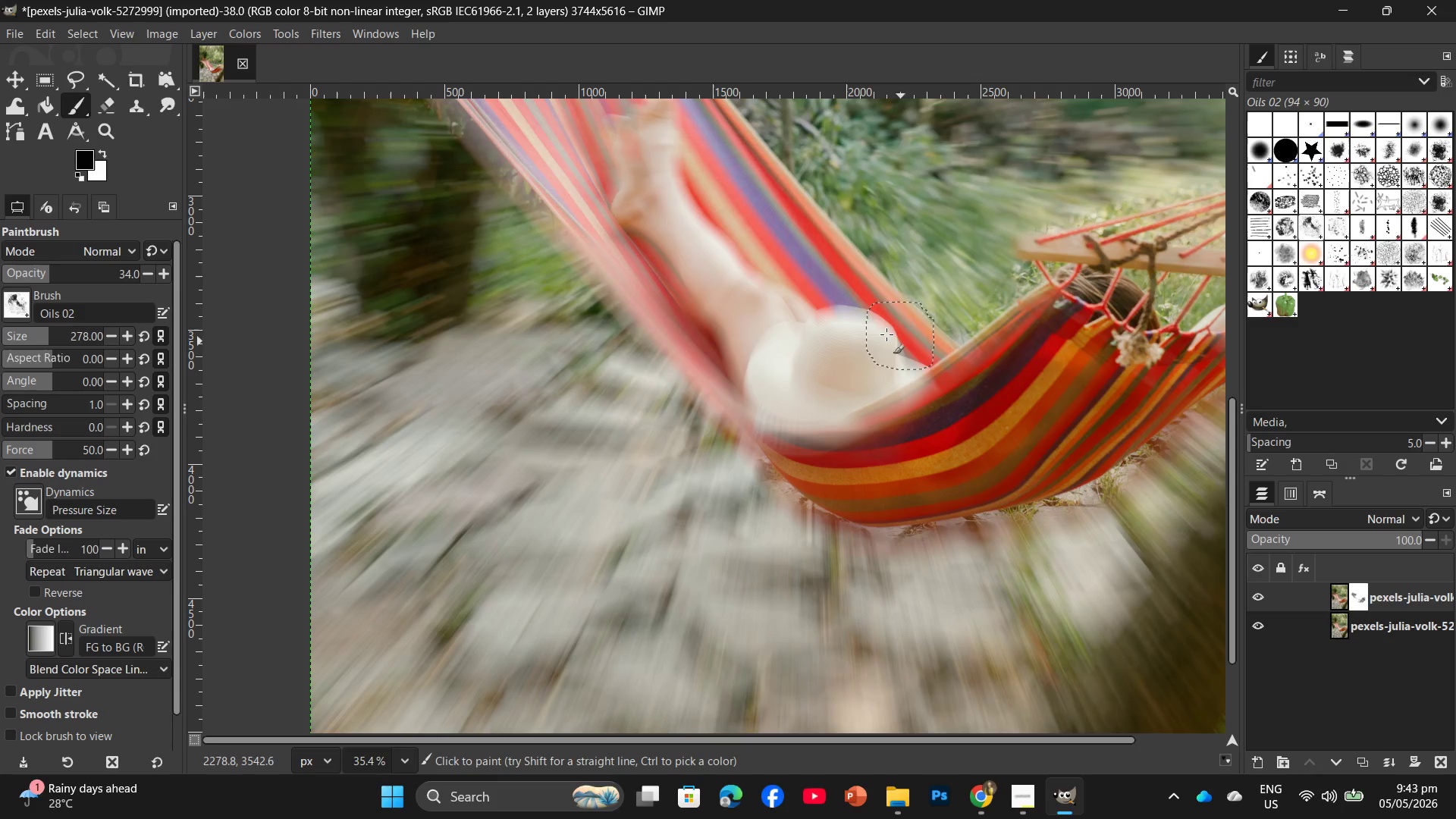 
left_click_drag(start_coordinate=[883, 334], to_coordinate=[974, 348])
 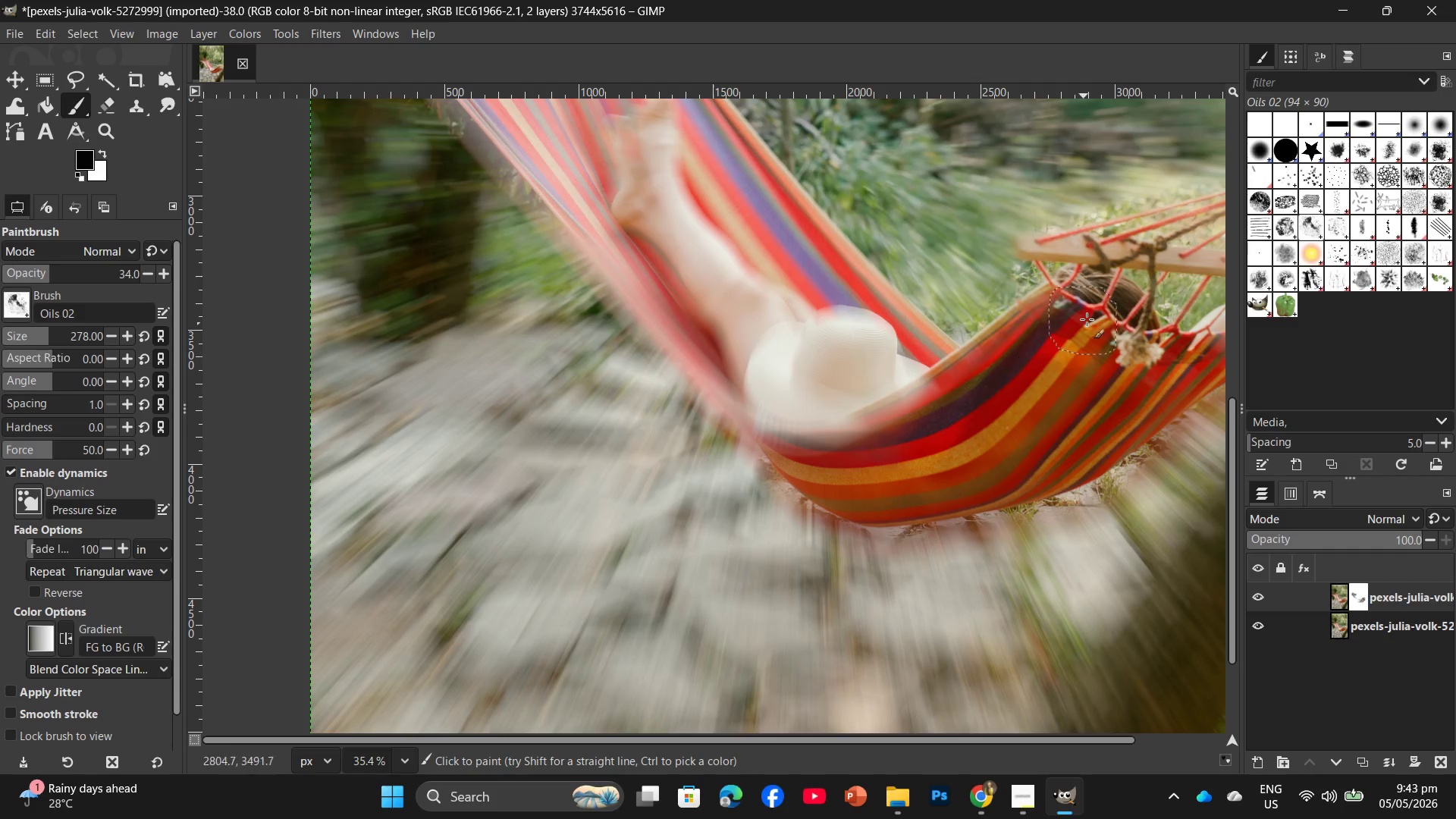 
left_click_drag(start_coordinate=[1087, 319], to_coordinate=[1087, 375])
 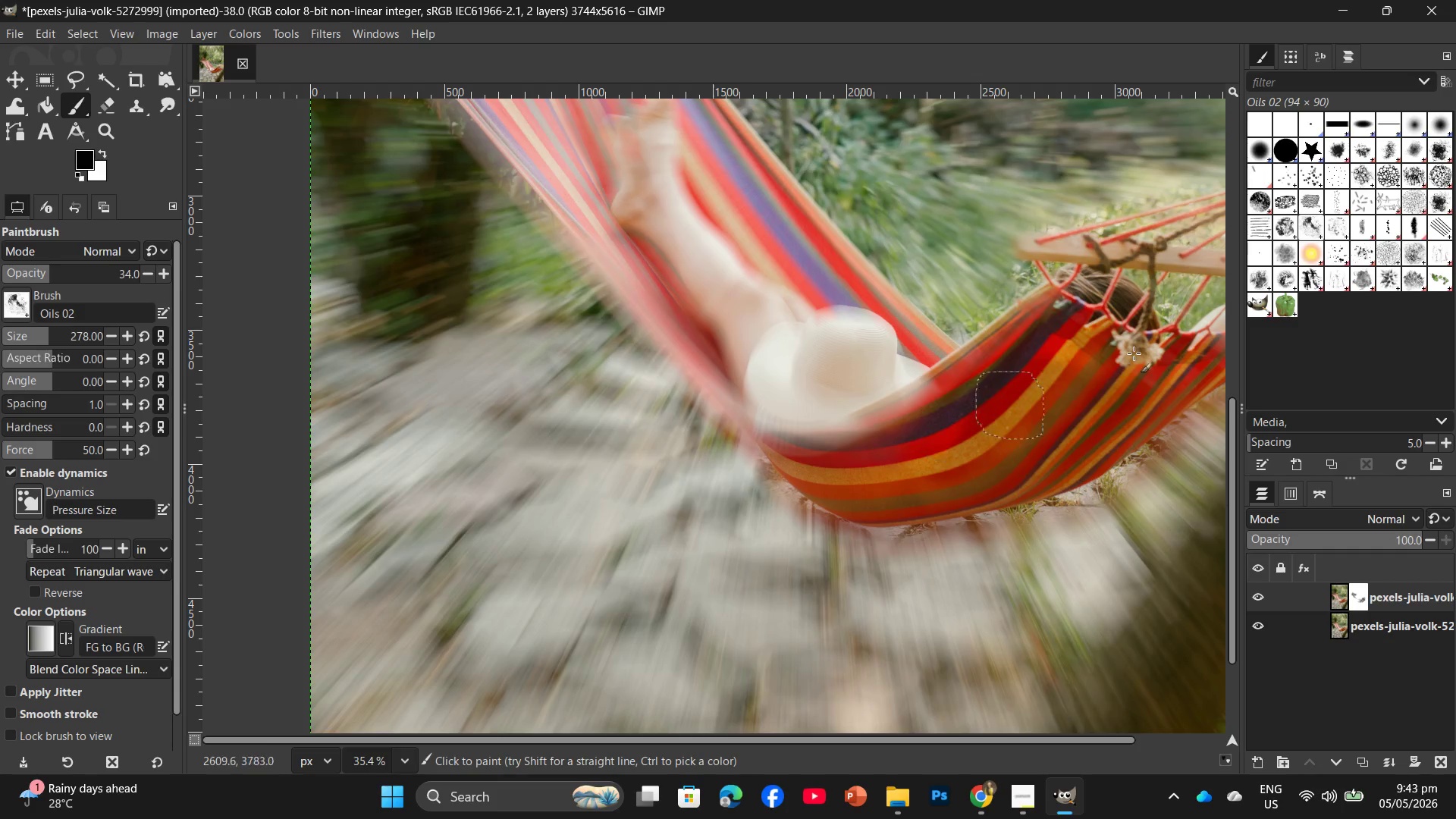 
left_click_drag(start_coordinate=[1134, 353], to_coordinate=[1066, 429])
 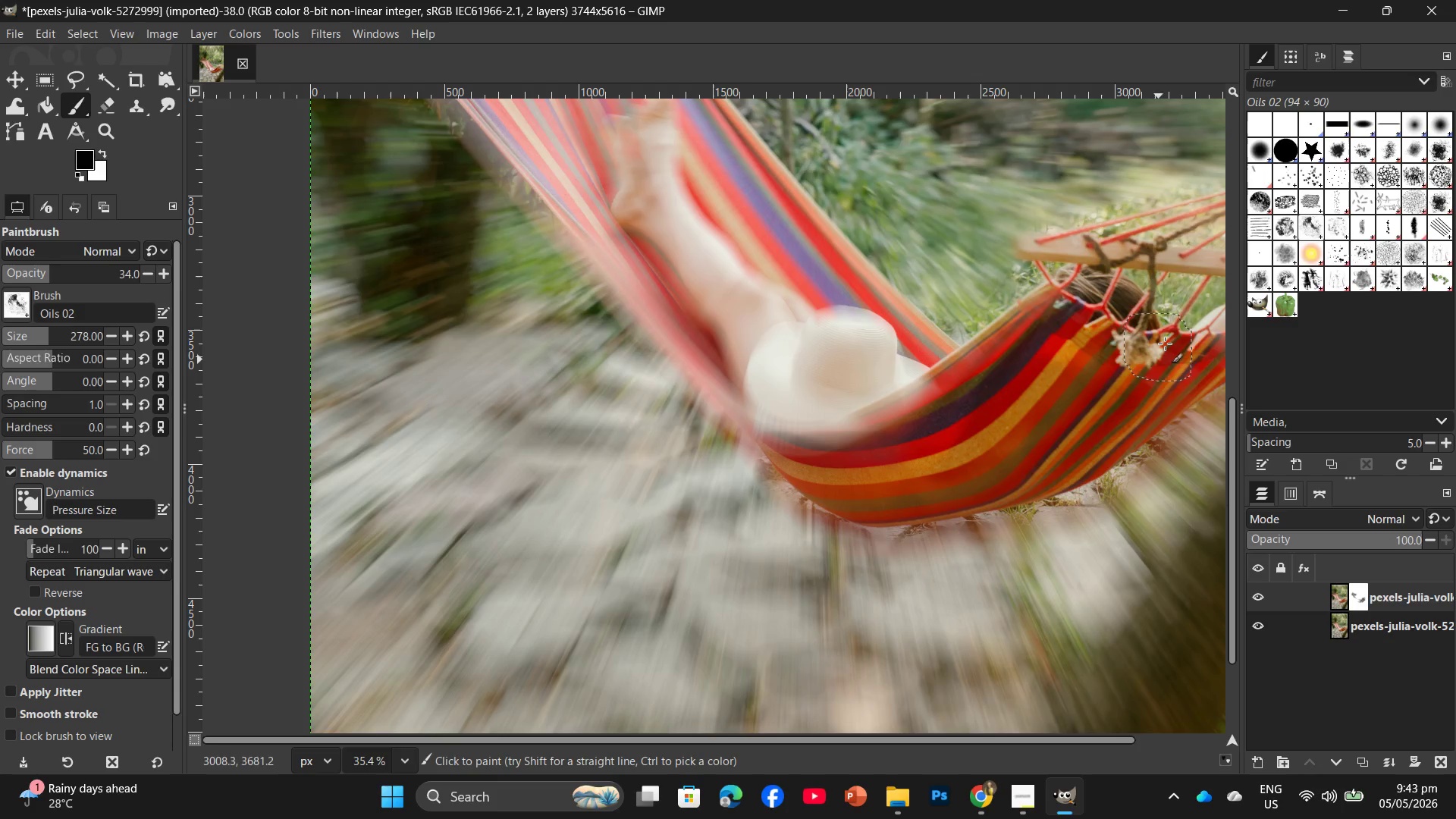 
left_click_drag(start_coordinate=[1167, 342], to_coordinate=[1034, 439])
 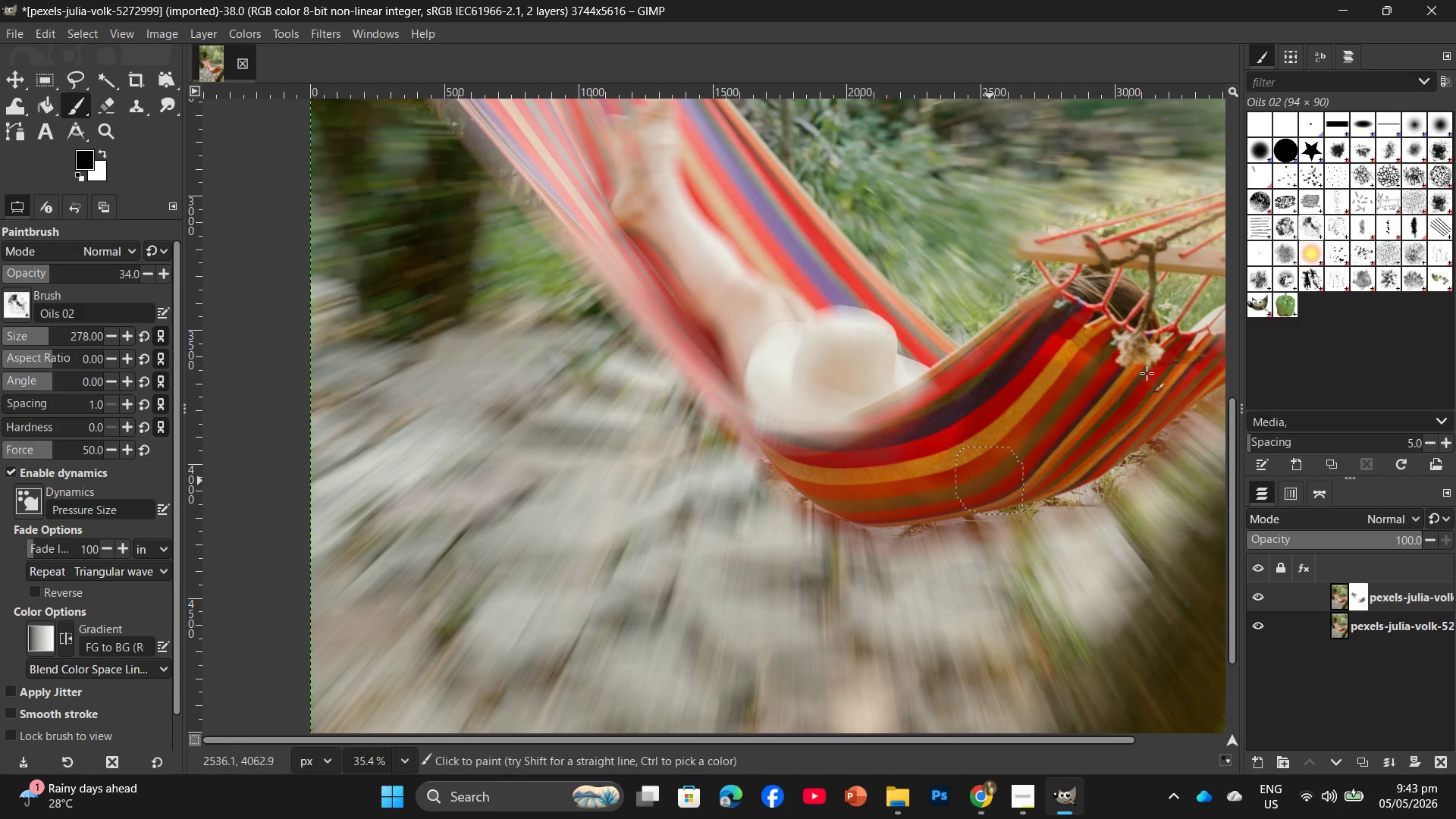 
left_click_drag(start_coordinate=[1147, 373], to_coordinate=[1046, 478])
 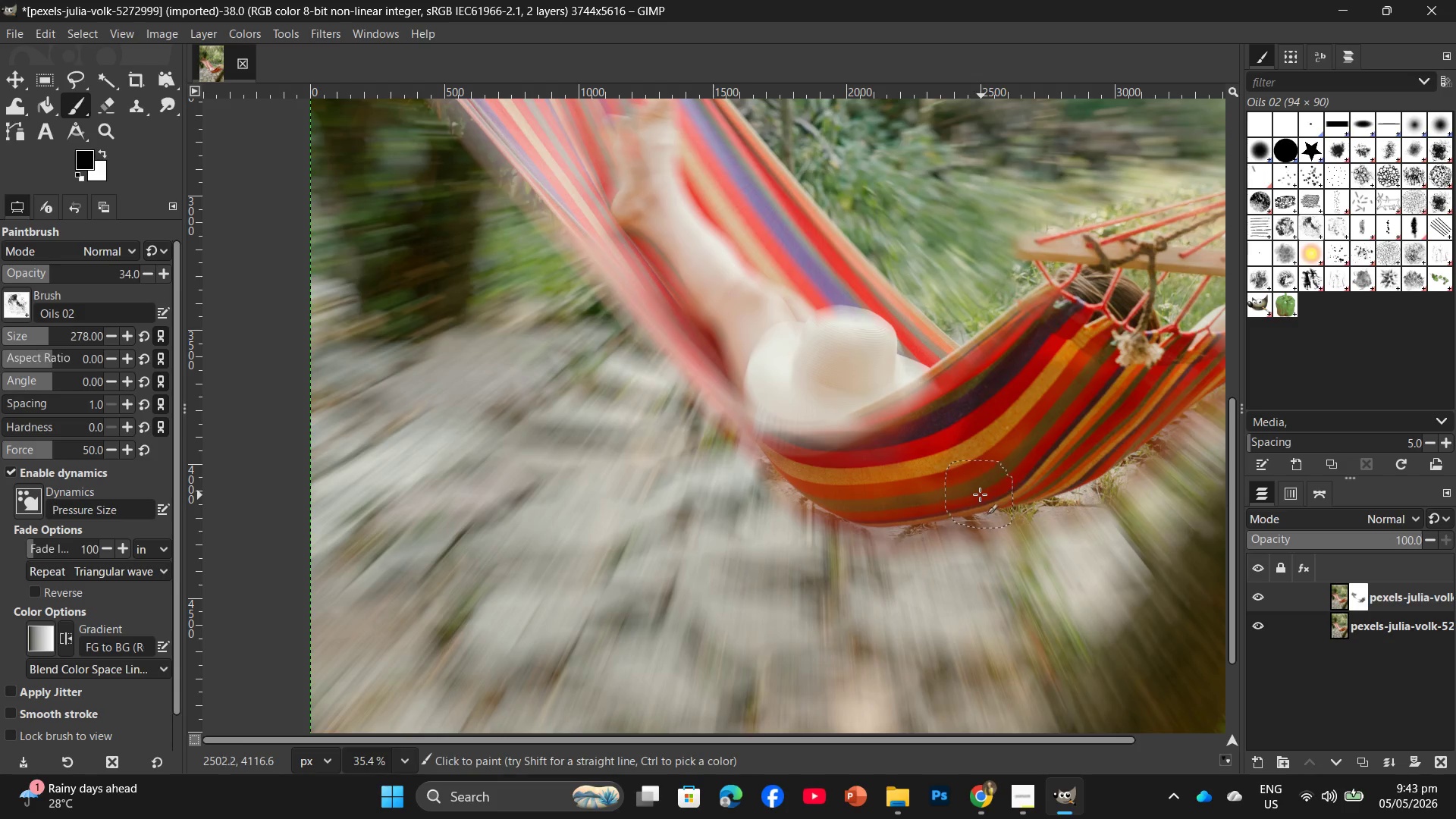 
scroll: coordinate [929, 485], scroll_direction: up, amount: 3.0
 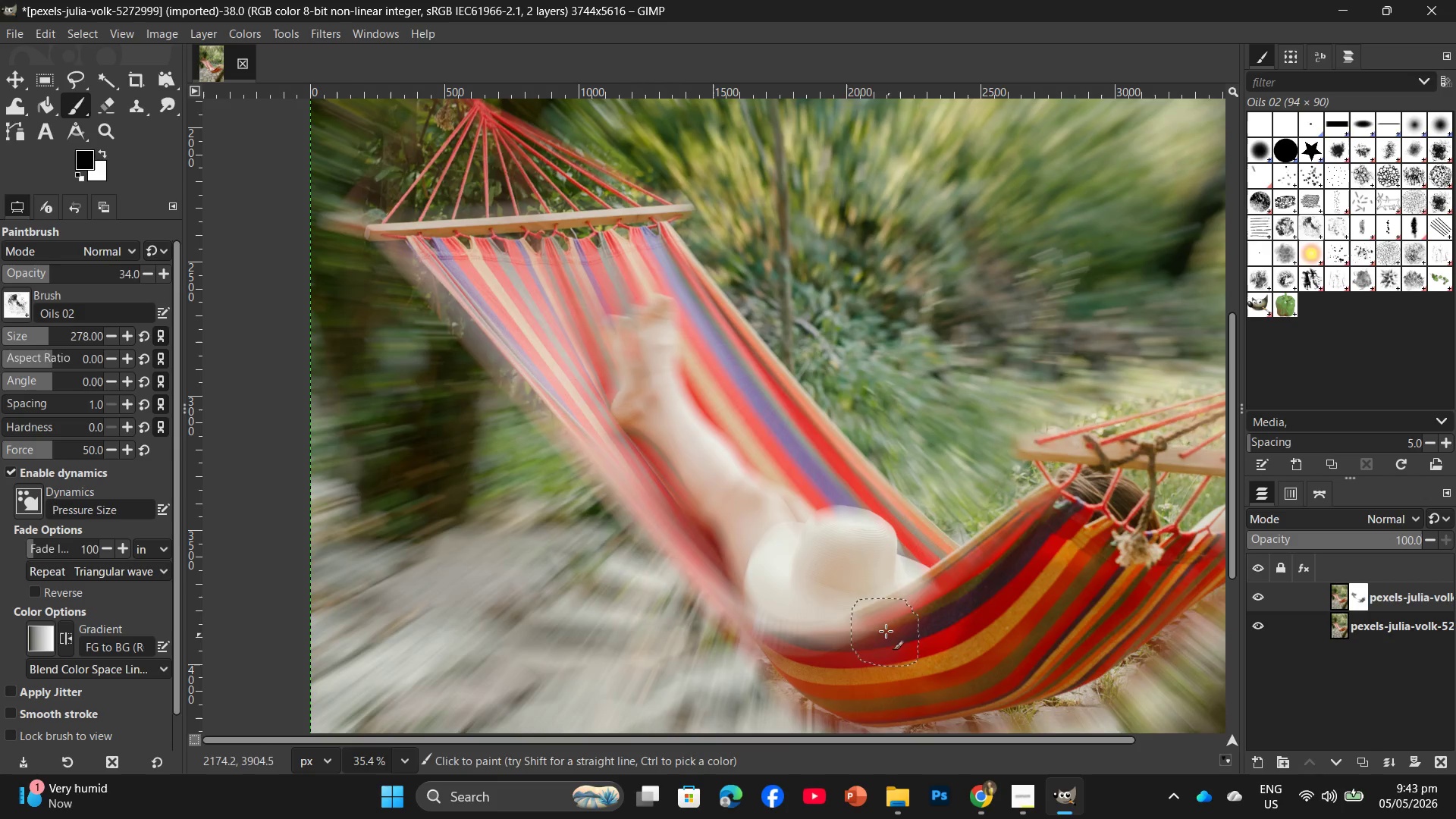 
left_click_drag(start_coordinate=[960, 603], to_coordinate=[932, 599])
 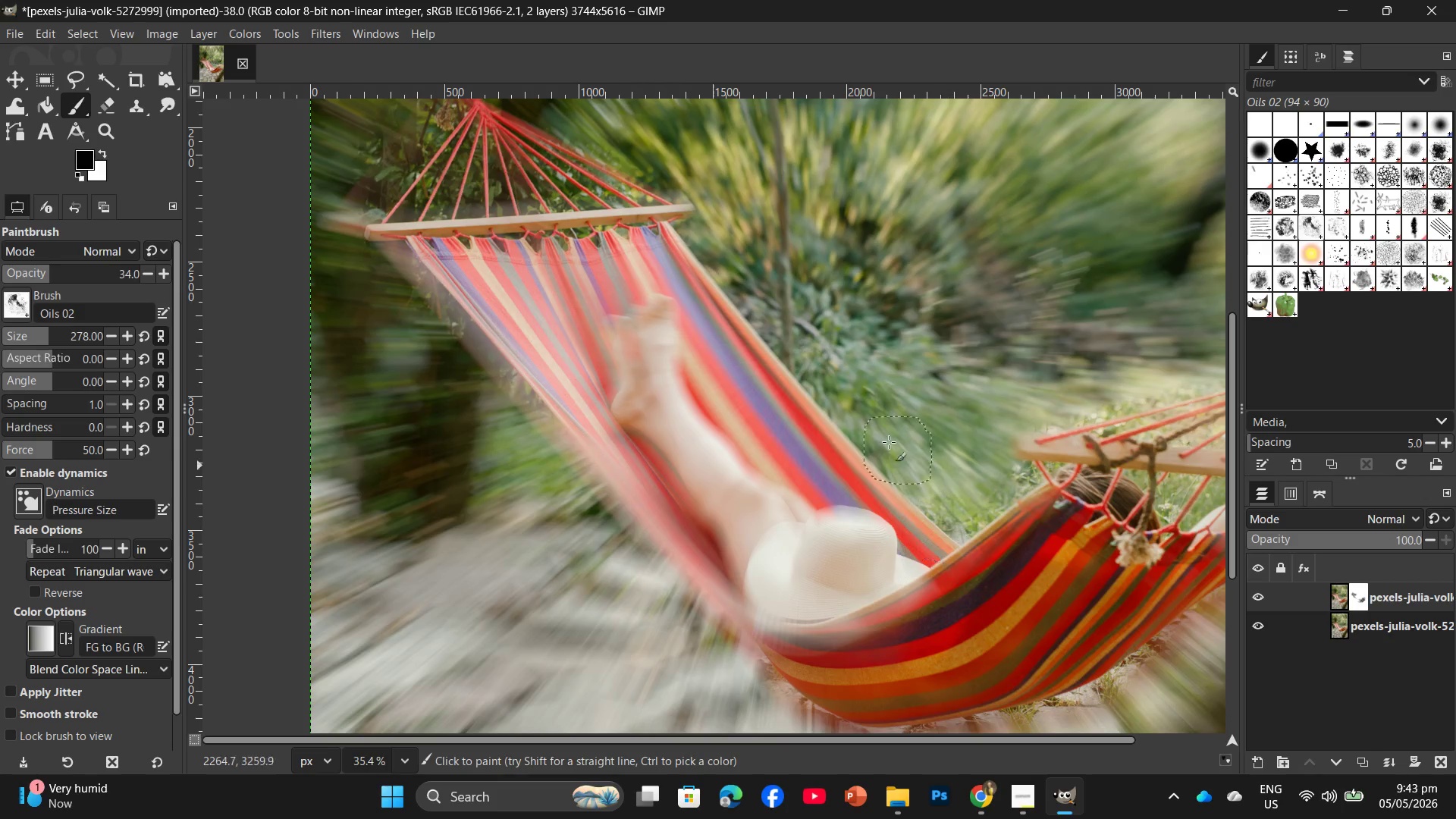 
left_click_drag(start_coordinate=[854, 417], to_coordinate=[939, 546])
 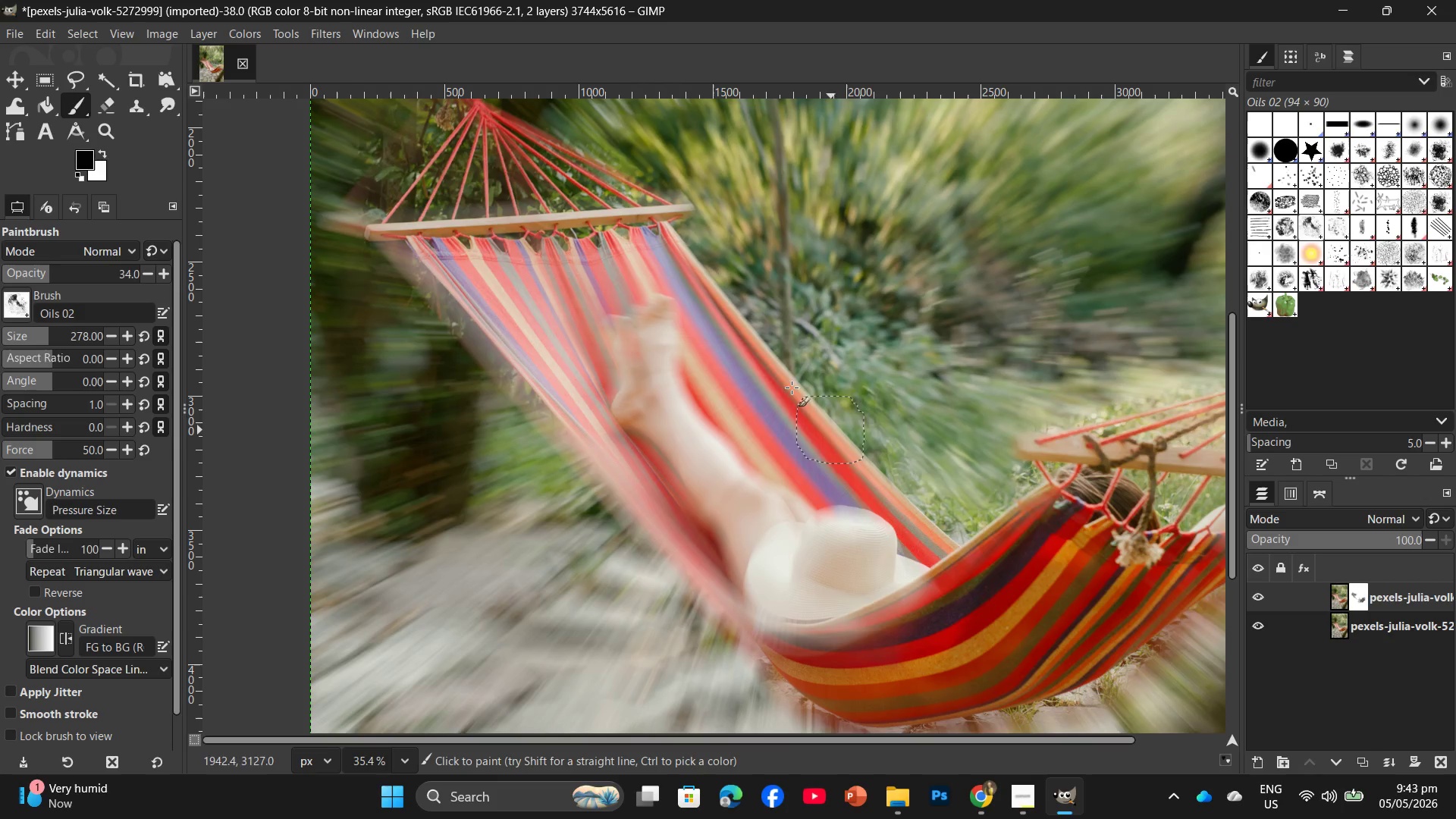 
left_click_drag(start_coordinate=[789, 378], to_coordinate=[934, 577])
 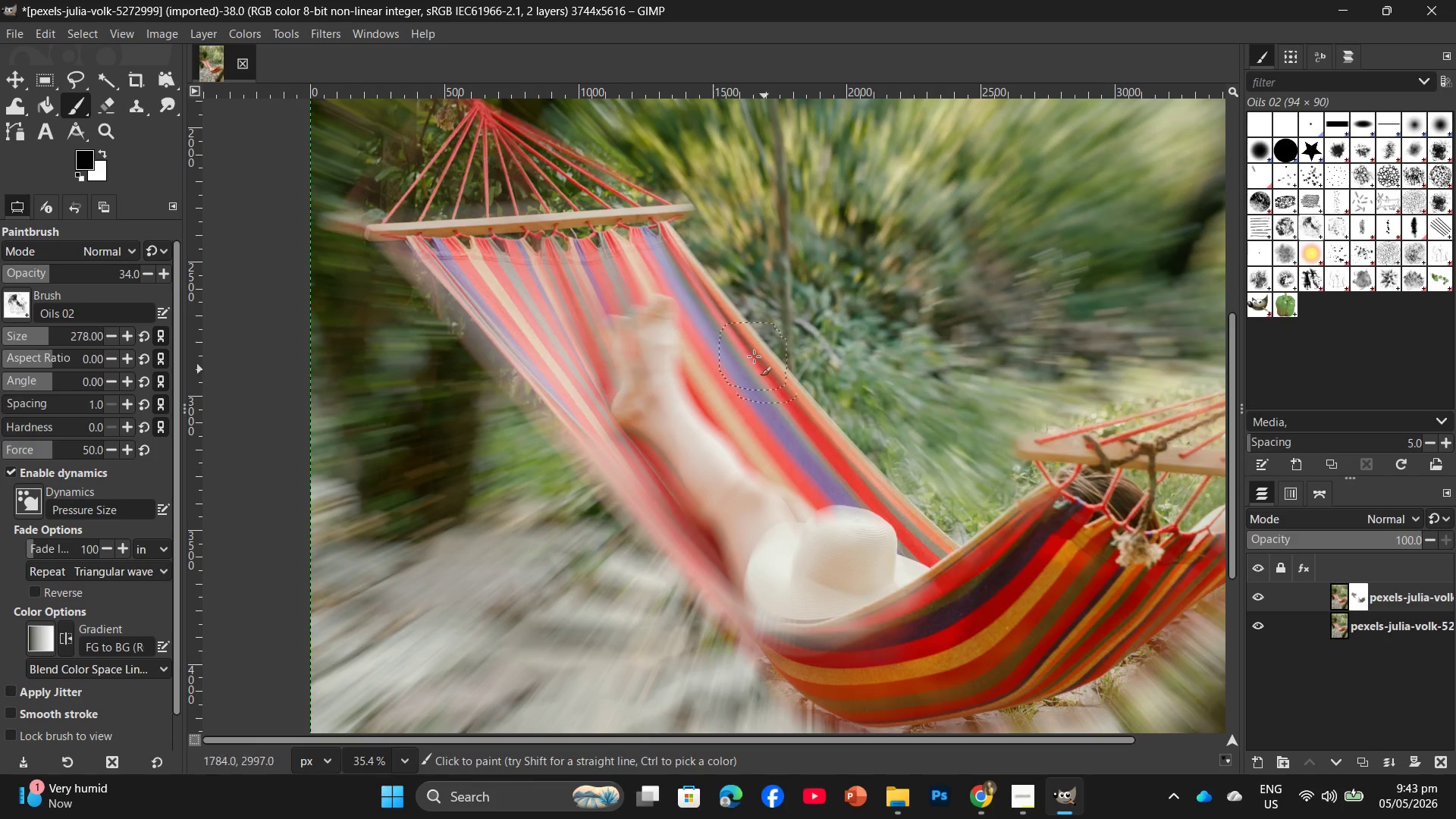 
left_click_drag(start_coordinate=[752, 353], to_coordinate=[918, 613])
 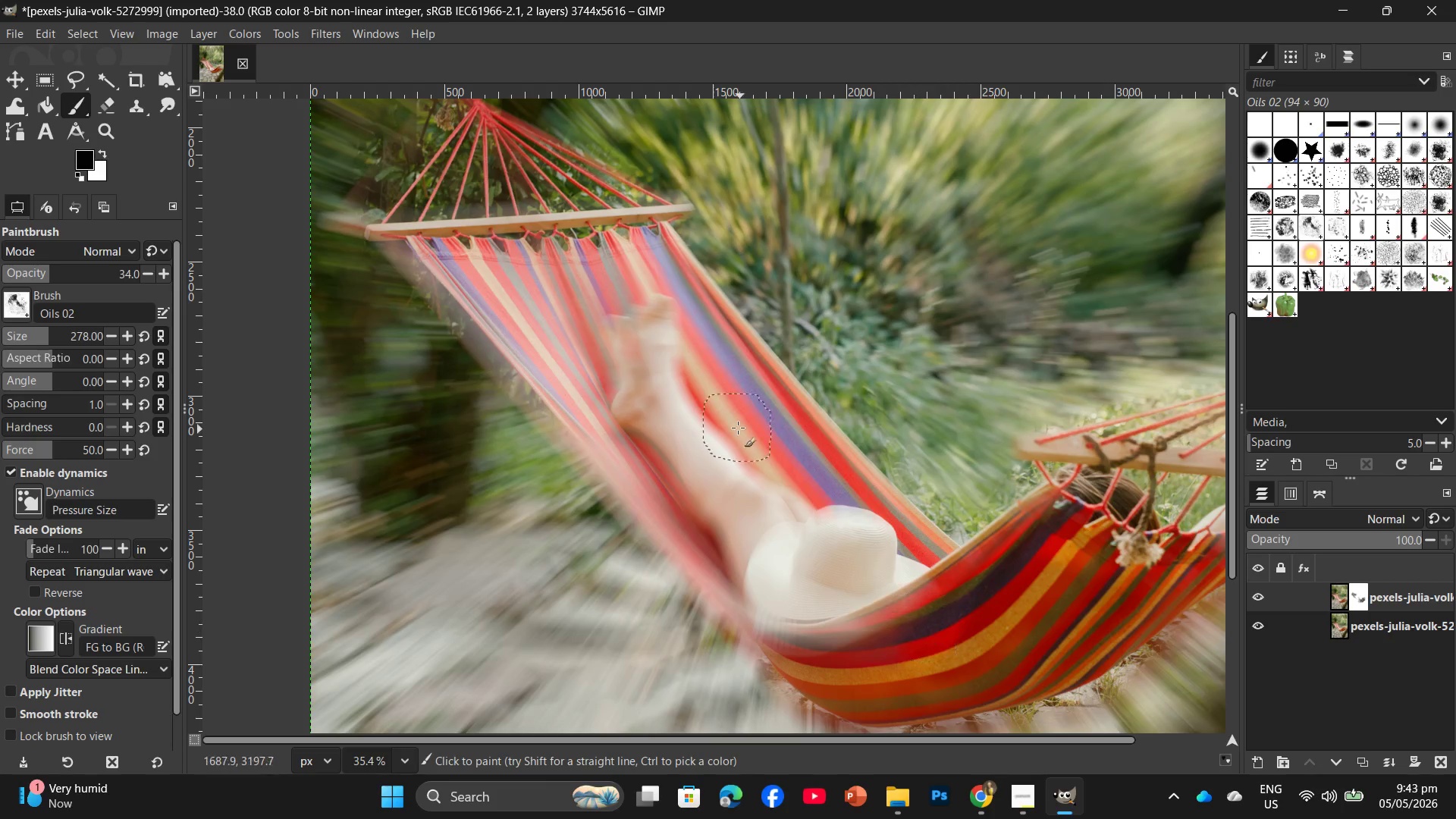 
left_click_drag(start_coordinate=[738, 428], to_coordinate=[874, 637])
 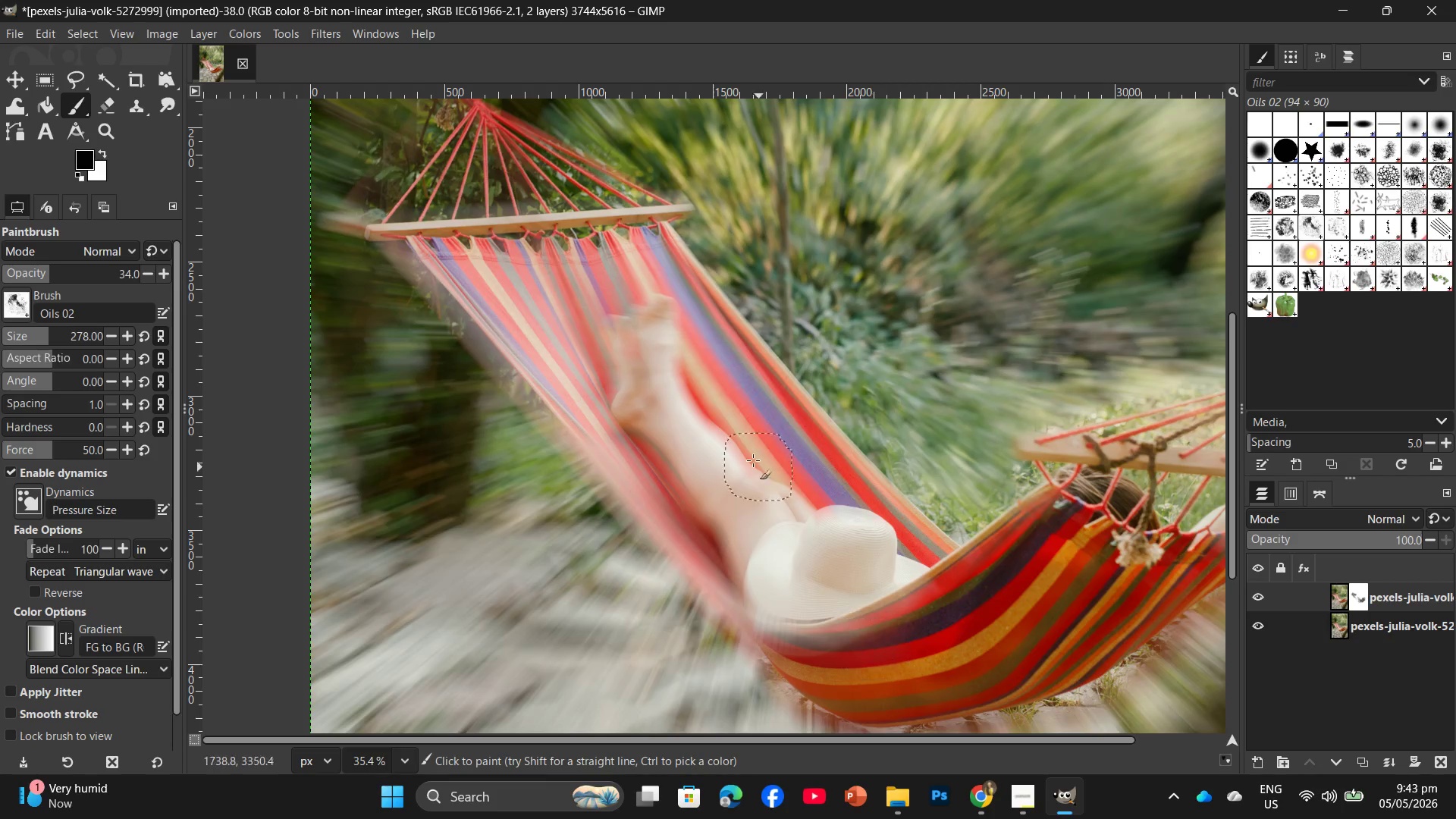 
left_click_drag(start_coordinate=[745, 450], to_coordinate=[902, 623])
 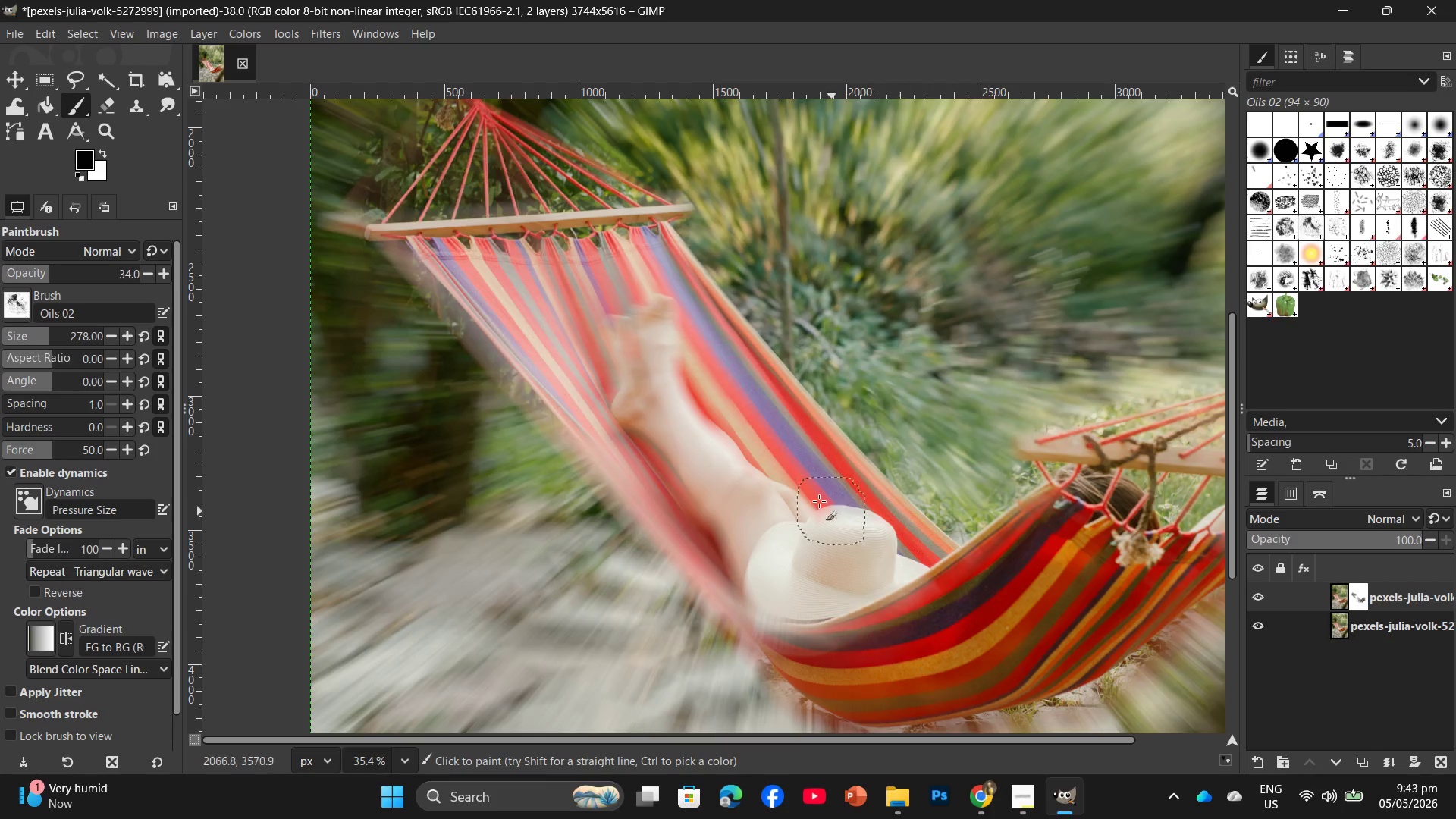 
left_click_drag(start_coordinate=[811, 494], to_coordinate=[902, 631])
 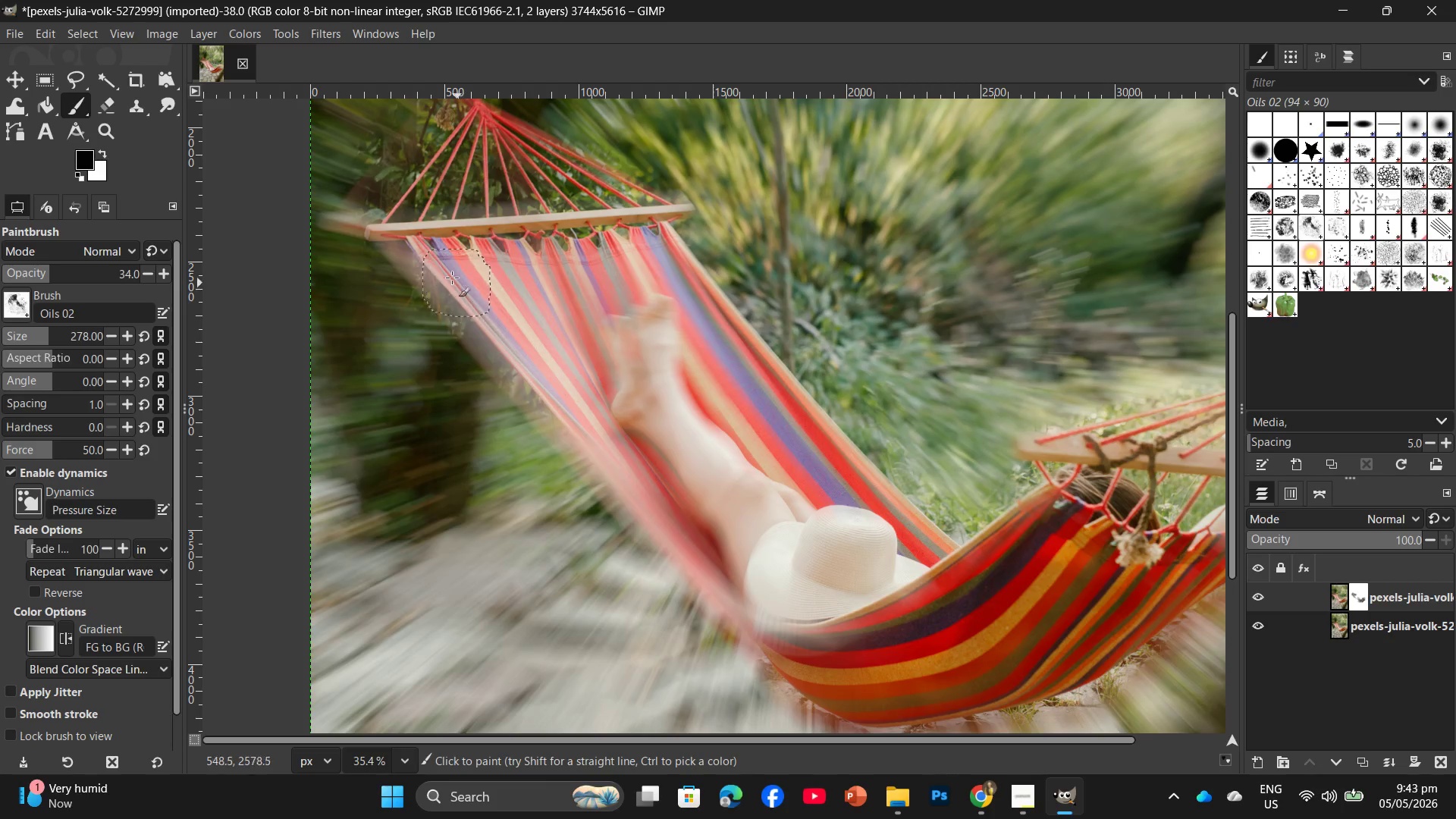 
left_click_drag(start_coordinate=[438, 261], to_coordinate=[850, 681])
 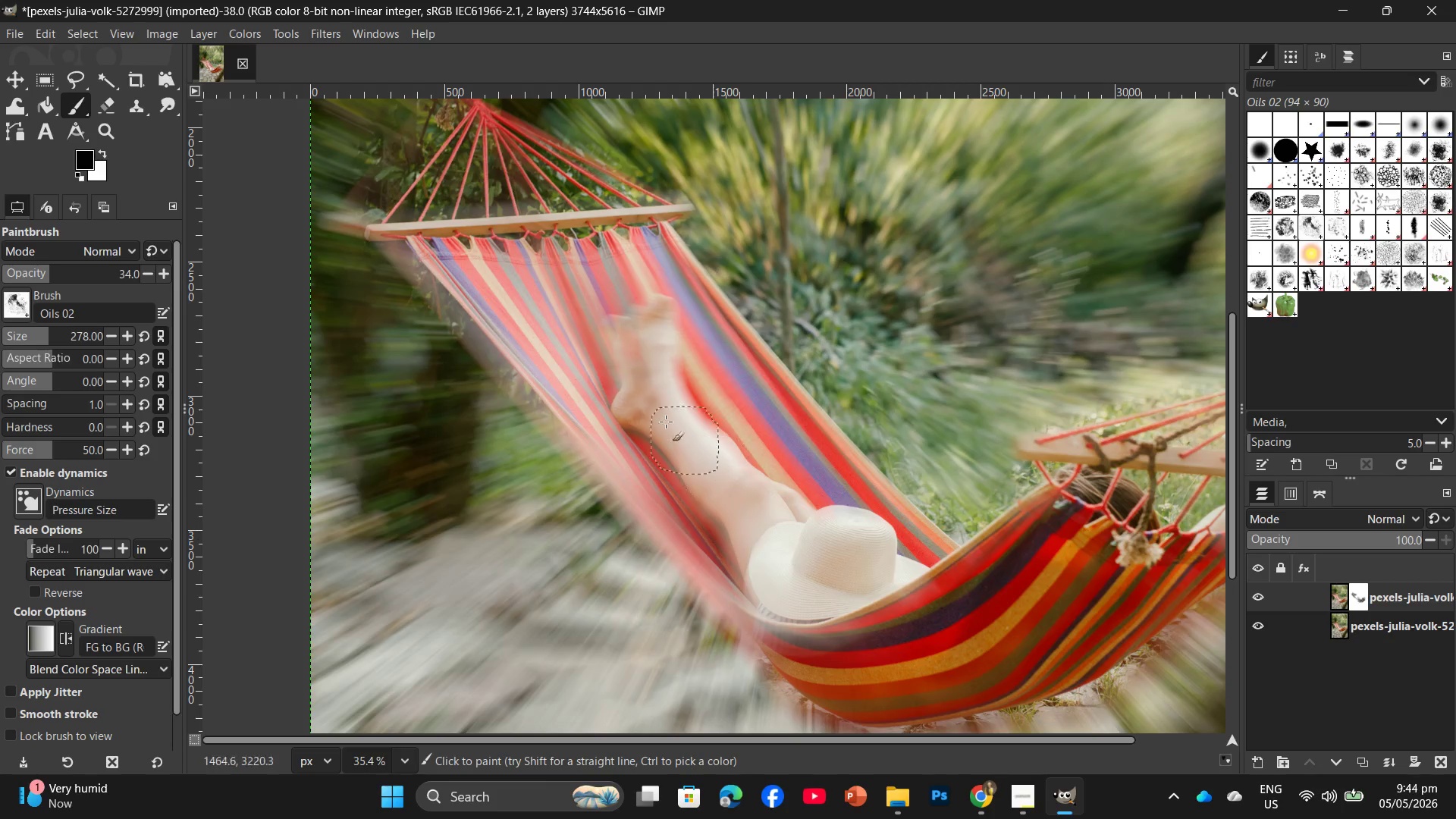 
left_click_drag(start_coordinate=[642, 400], to_coordinate=[805, 642])
 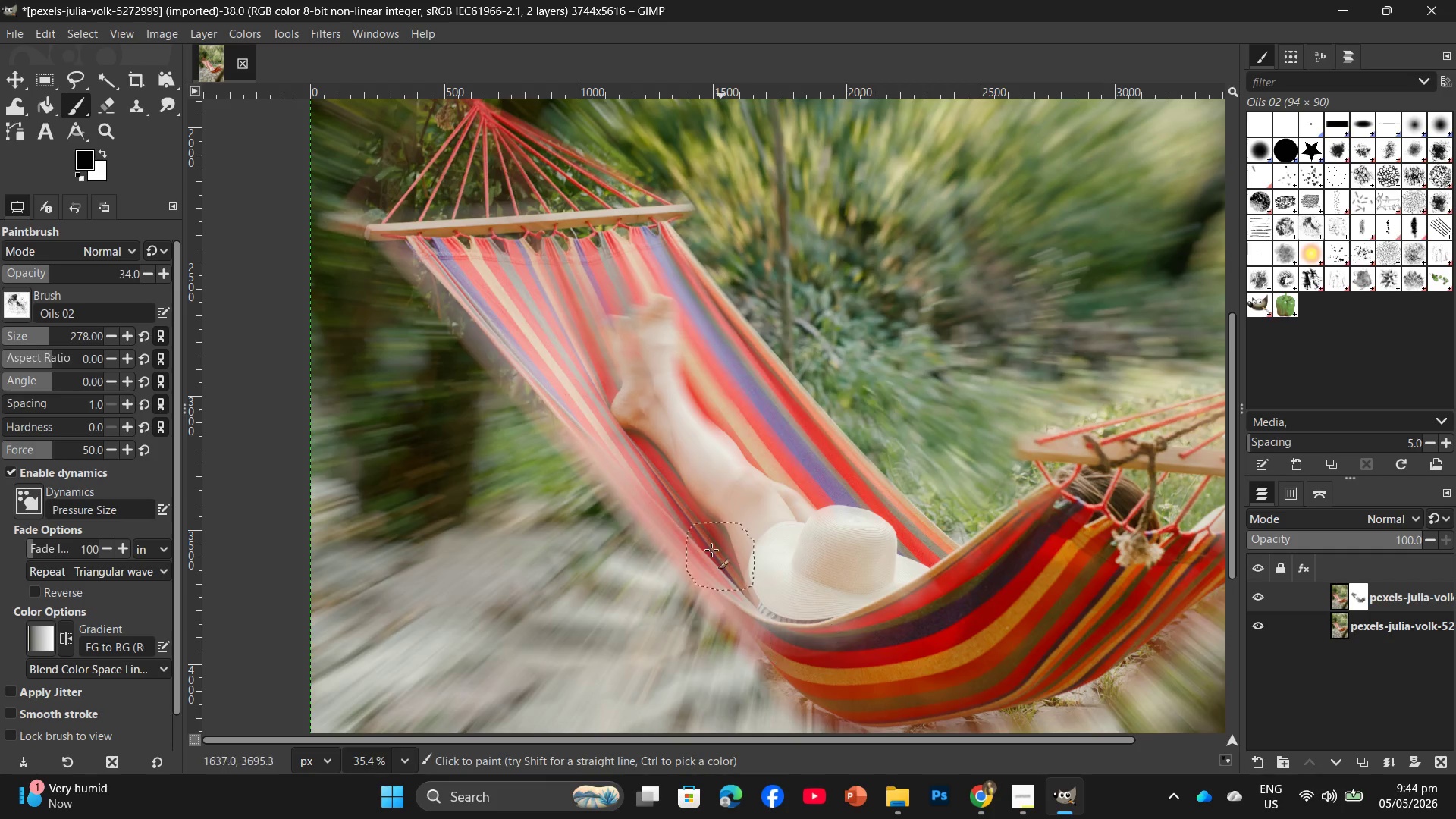 
left_click_drag(start_coordinate=[698, 535], to_coordinate=[818, 652])
 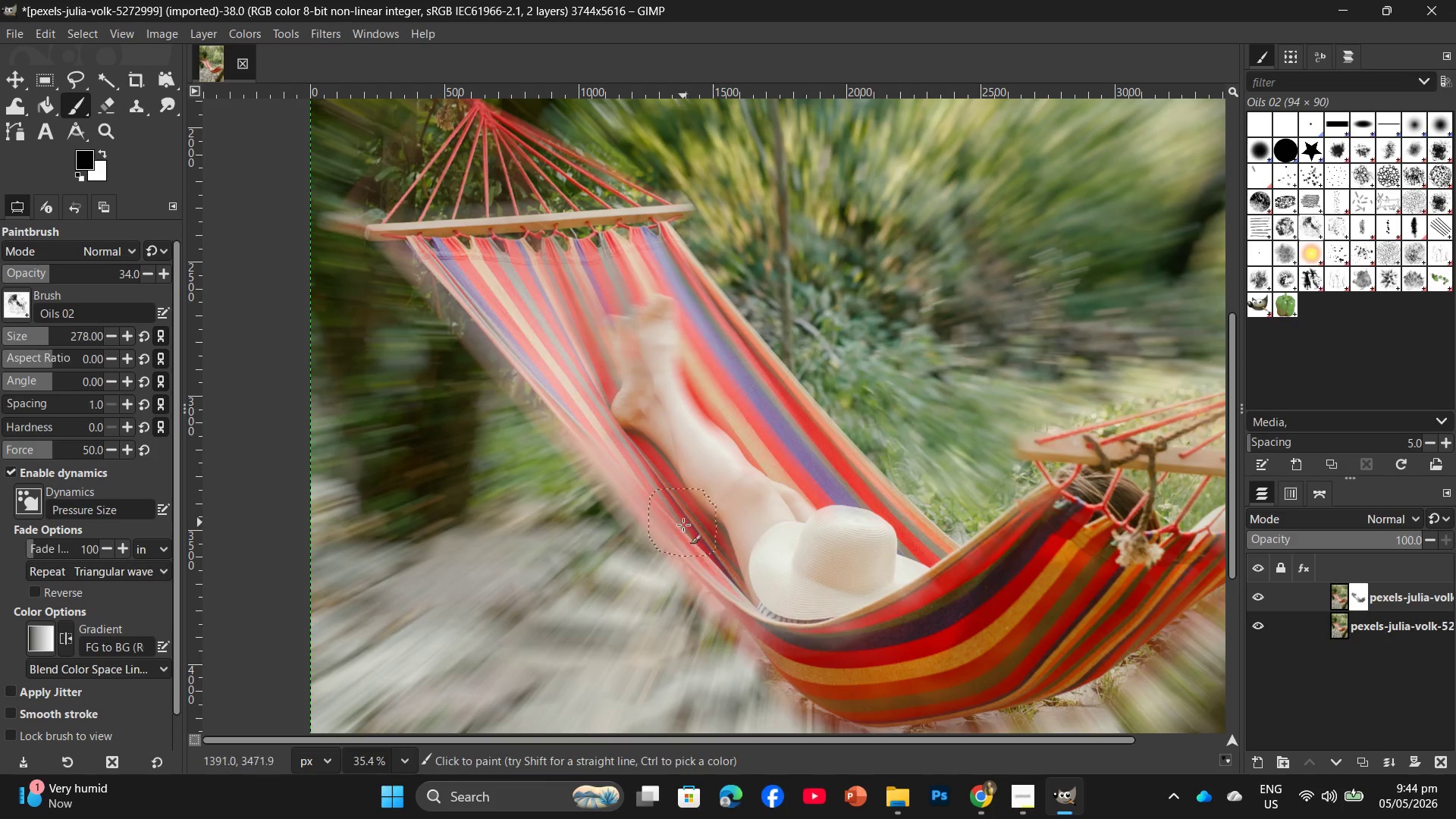 
left_click_drag(start_coordinate=[683, 522], to_coordinate=[795, 629])
 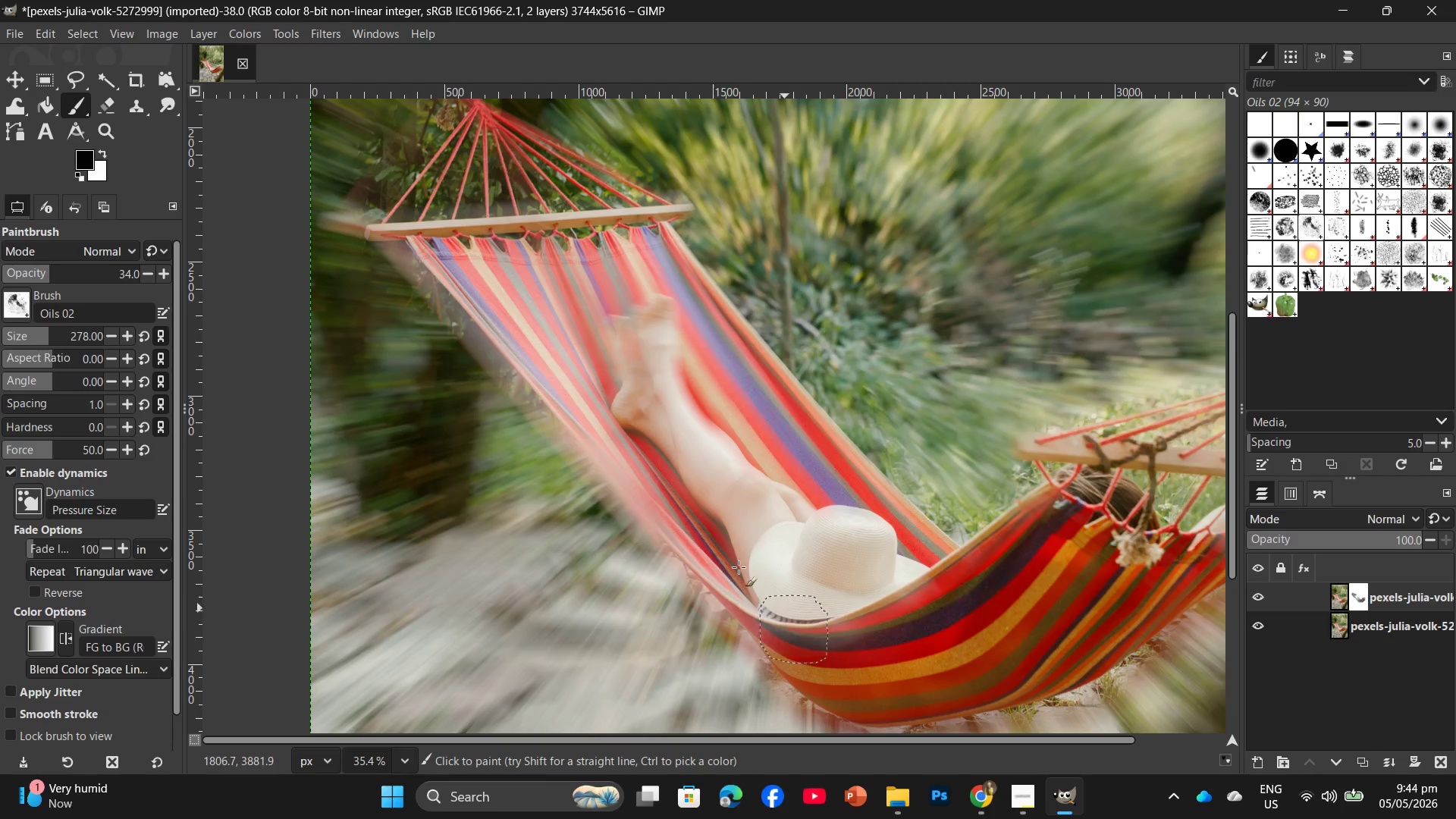 
left_click_drag(start_coordinate=[704, 547], to_coordinate=[838, 660])
 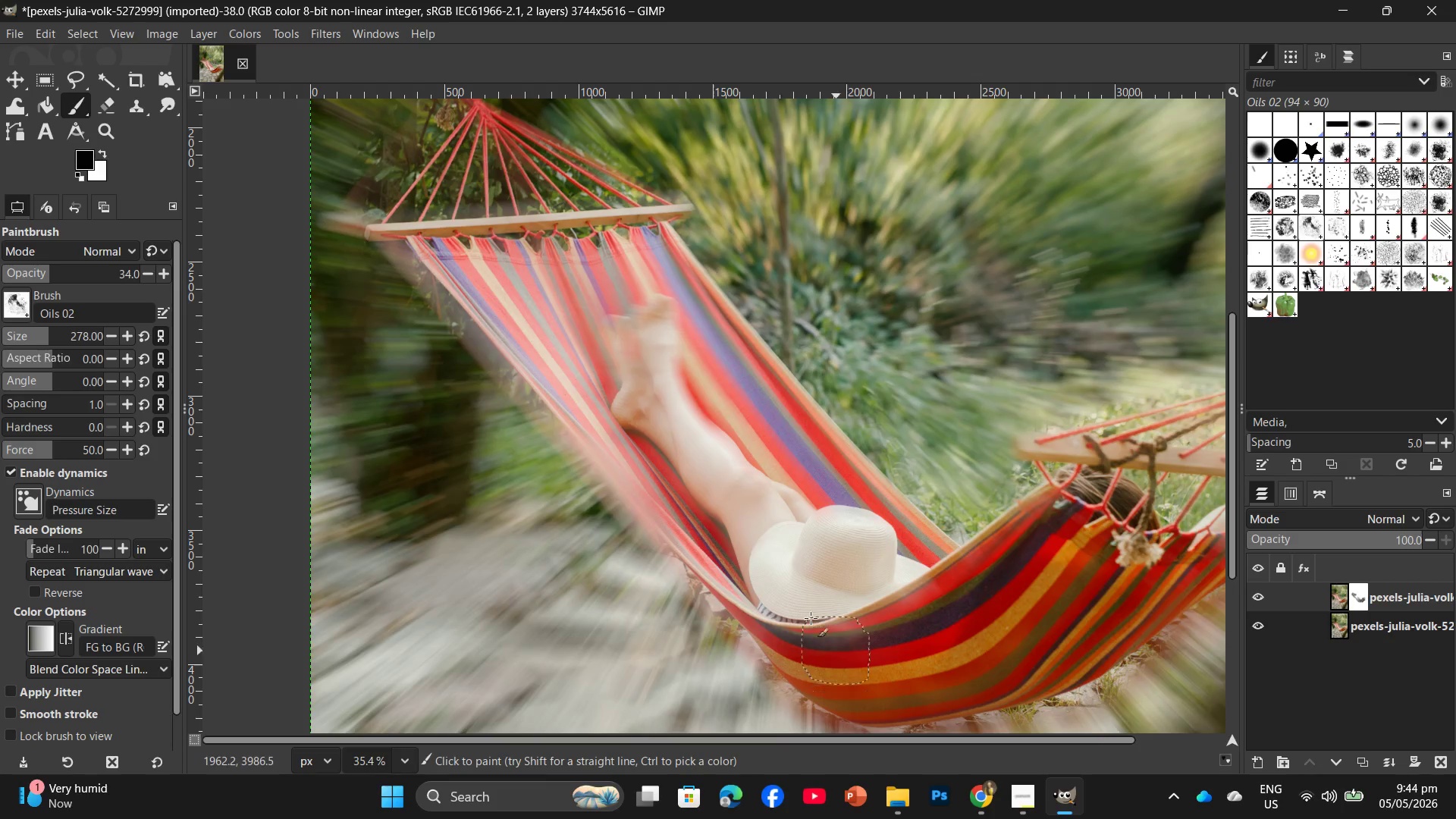 
left_click_drag(start_coordinate=[774, 590], to_coordinate=[832, 629])
 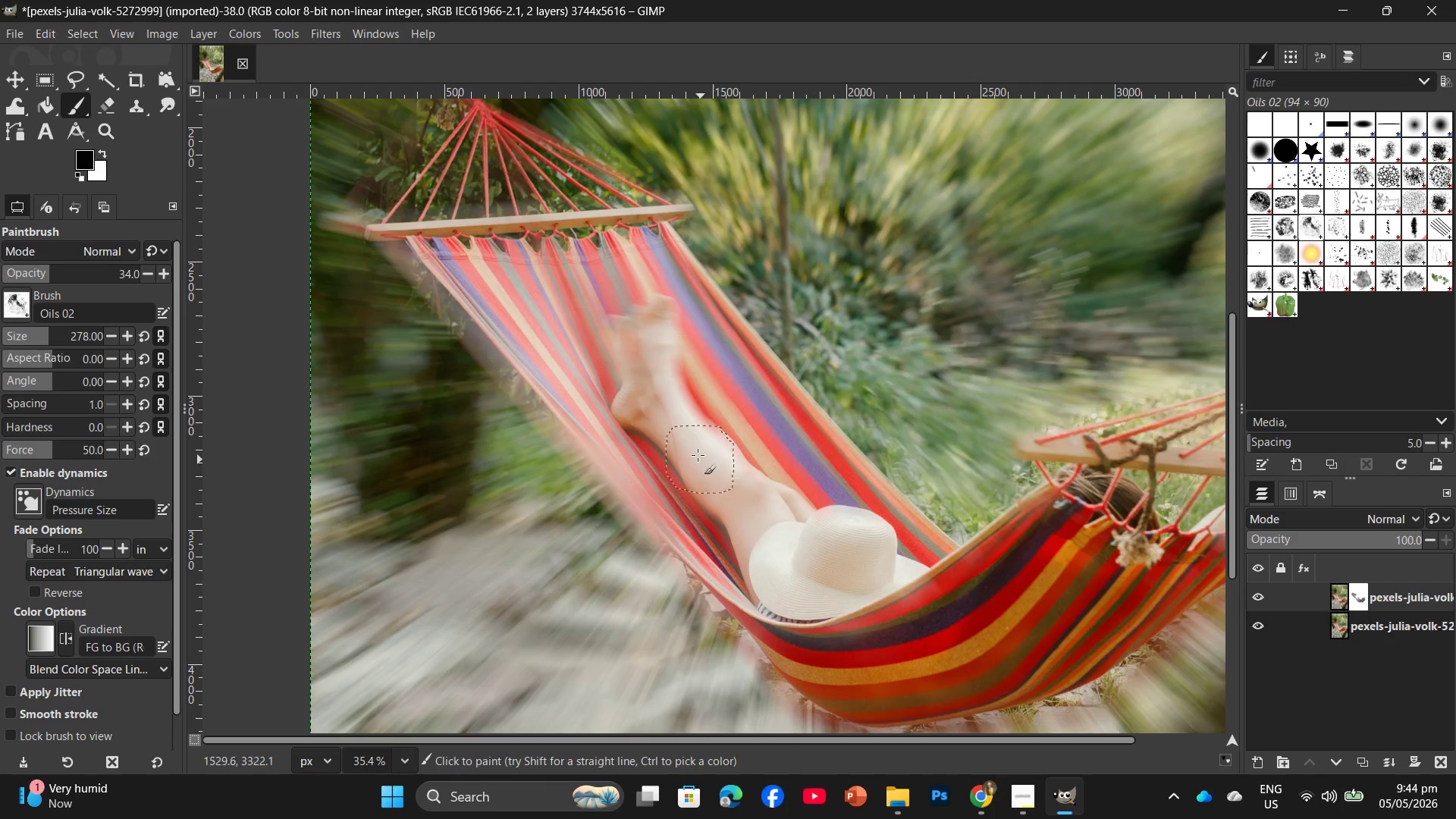 
left_click_drag(start_coordinate=[696, 454], to_coordinate=[774, 536])
 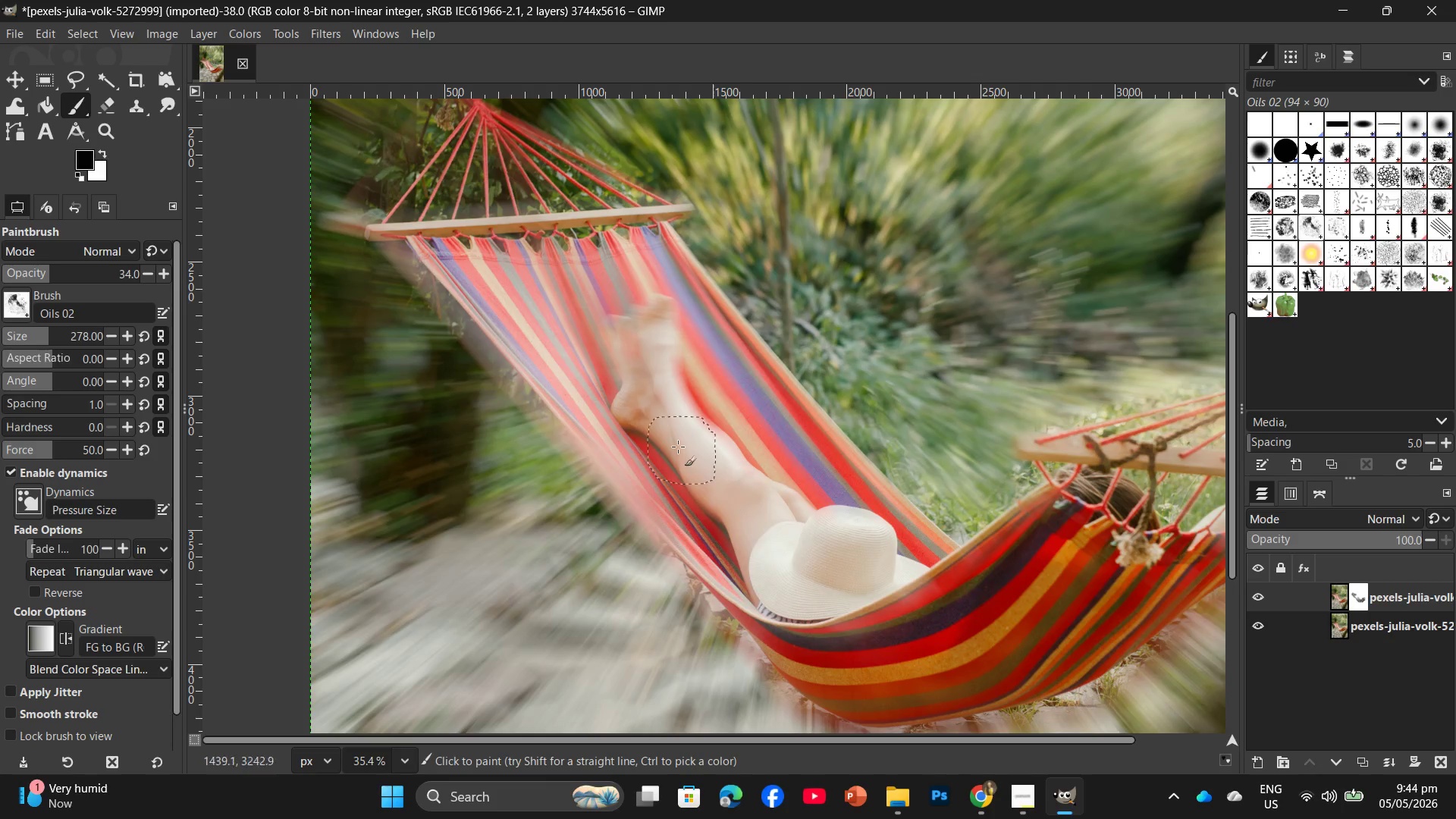 
left_click_drag(start_coordinate=[678, 447], to_coordinate=[745, 505])
 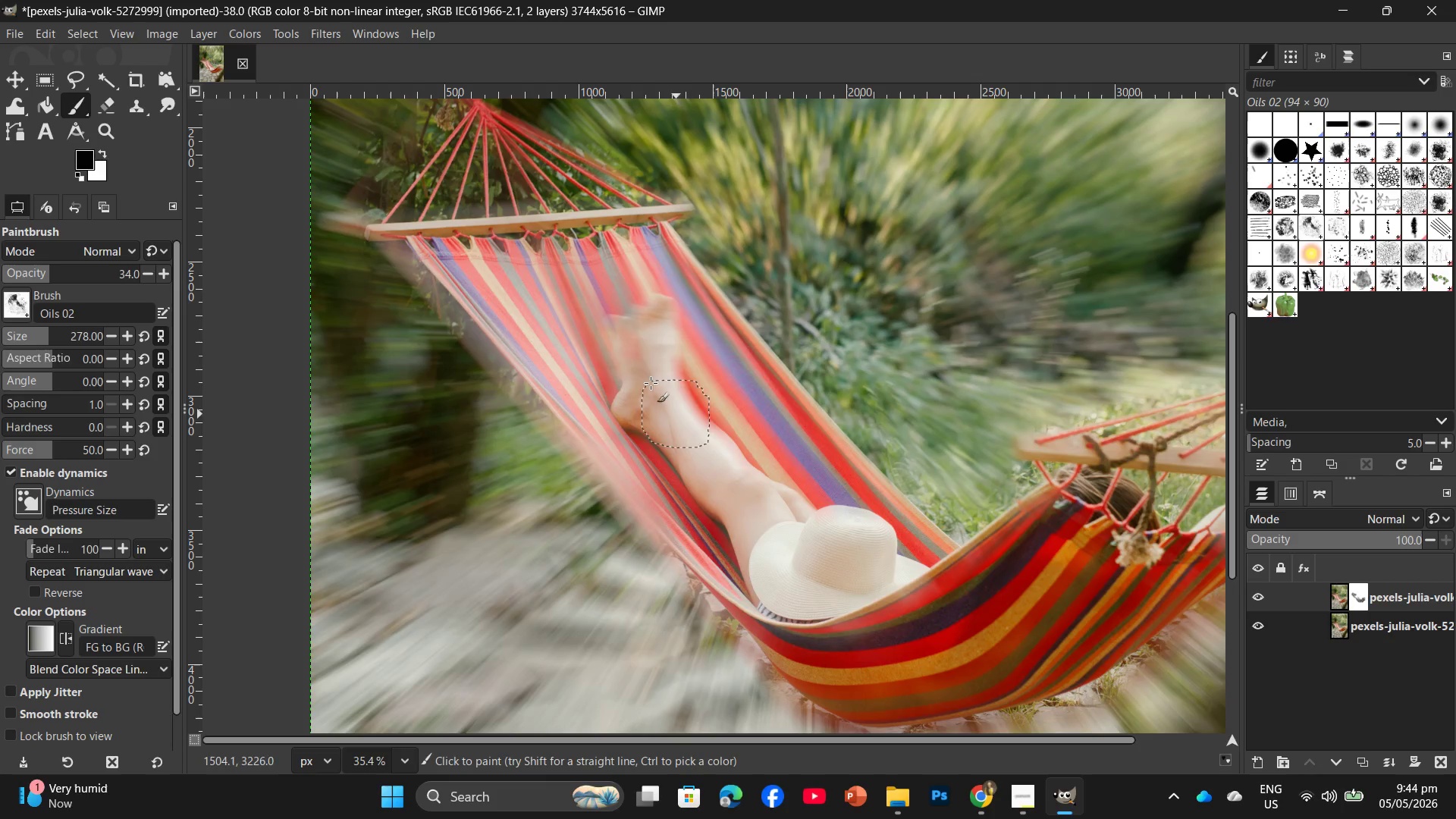 
left_click_drag(start_coordinate=[632, 357], to_coordinate=[676, 404])
 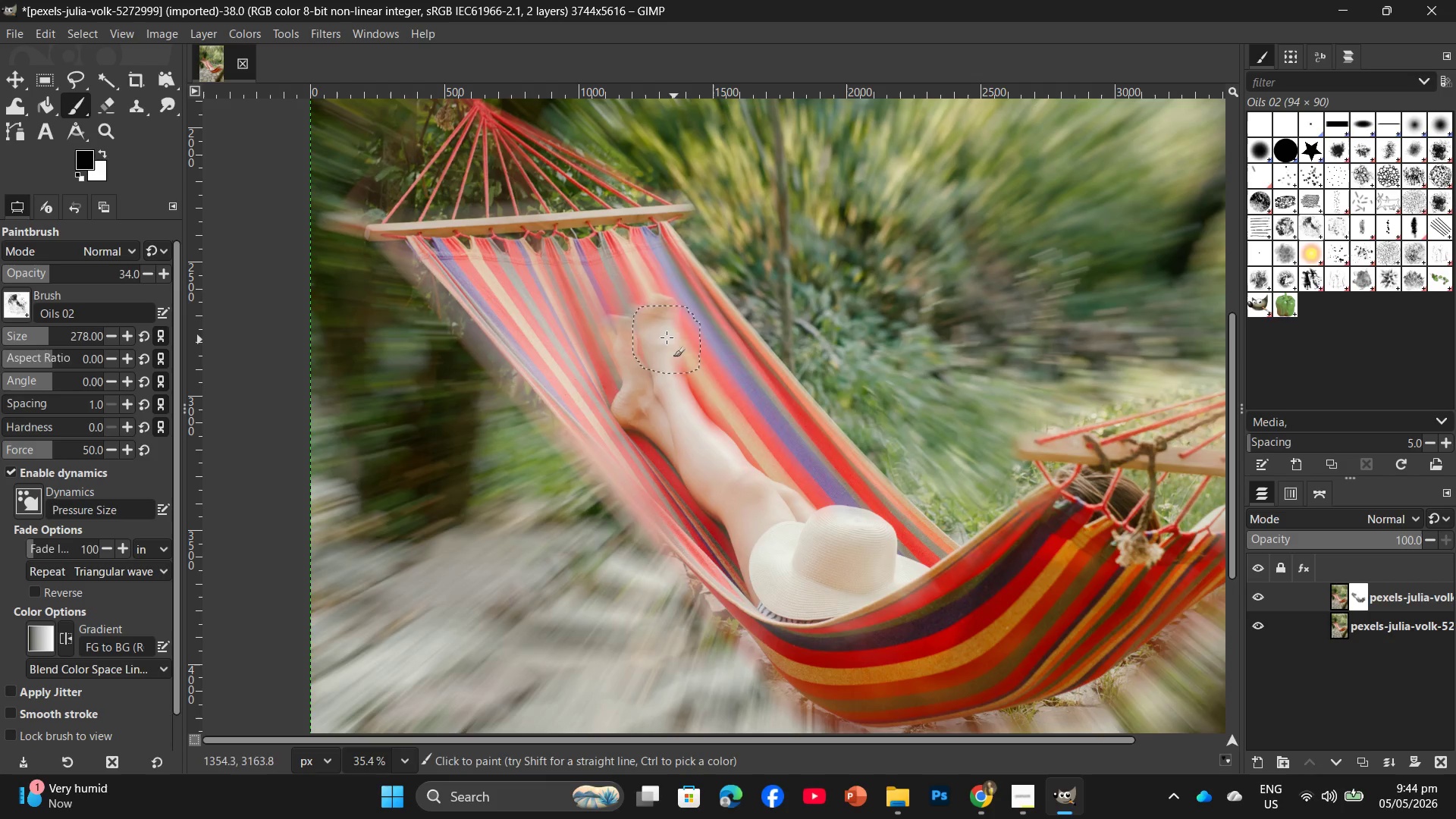 
left_click_drag(start_coordinate=[664, 328], to_coordinate=[711, 407])
 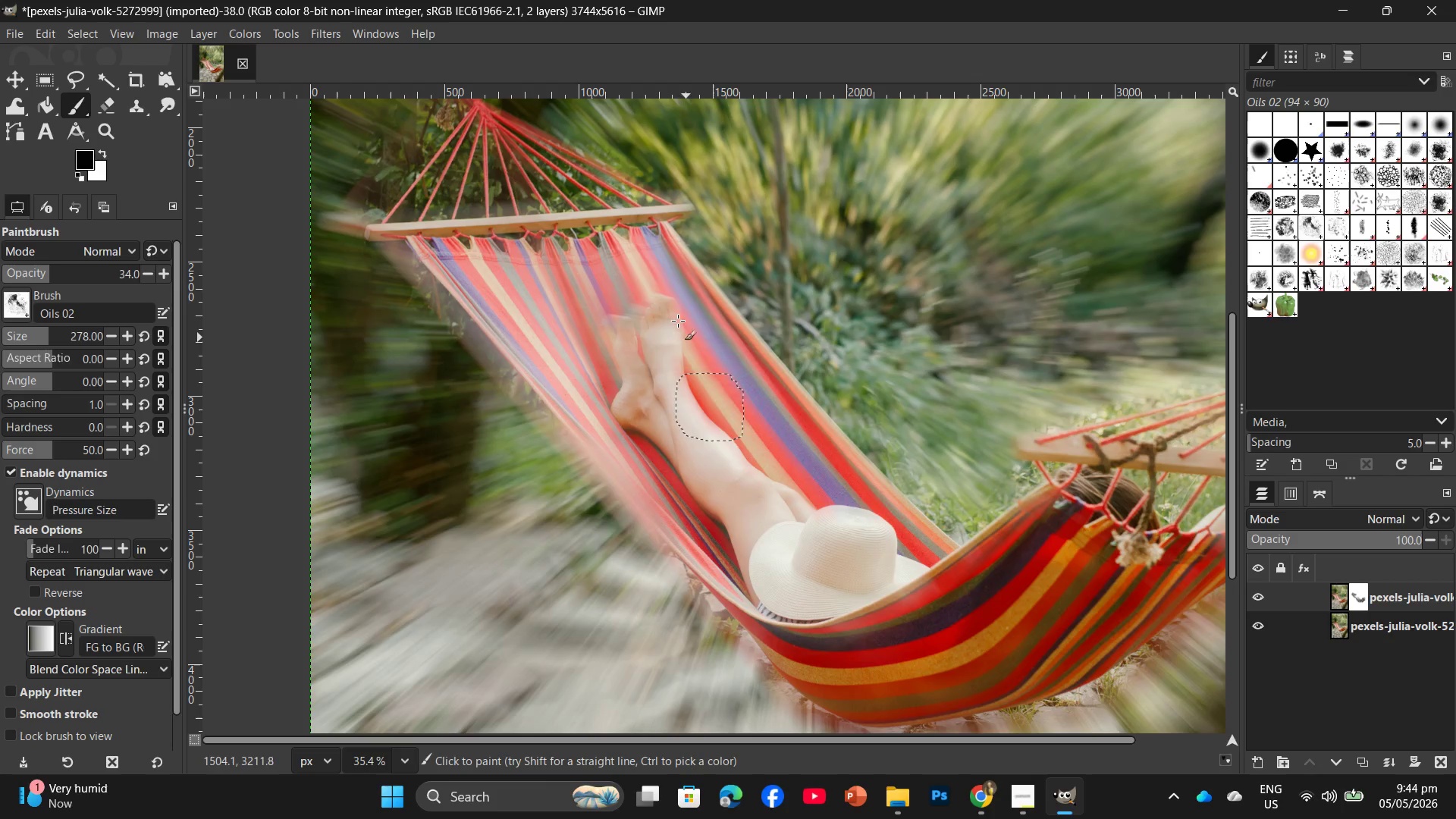 
left_click_drag(start_coordinate=[667, 302], to_coordinate=[661, 328])
 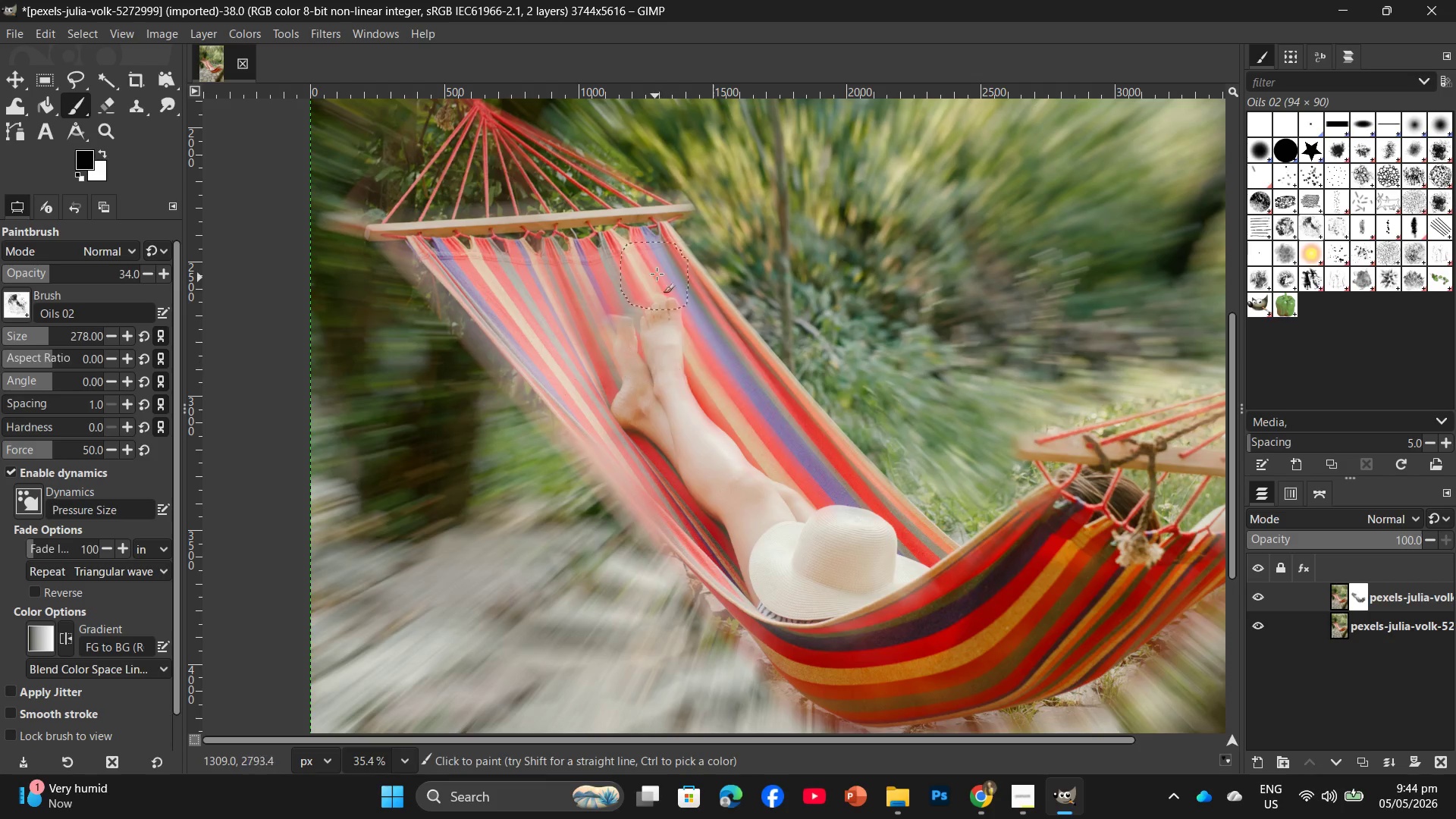 
left_click_drag(start_coordinate=[657, 274], to_coordinate=[608, 312])
 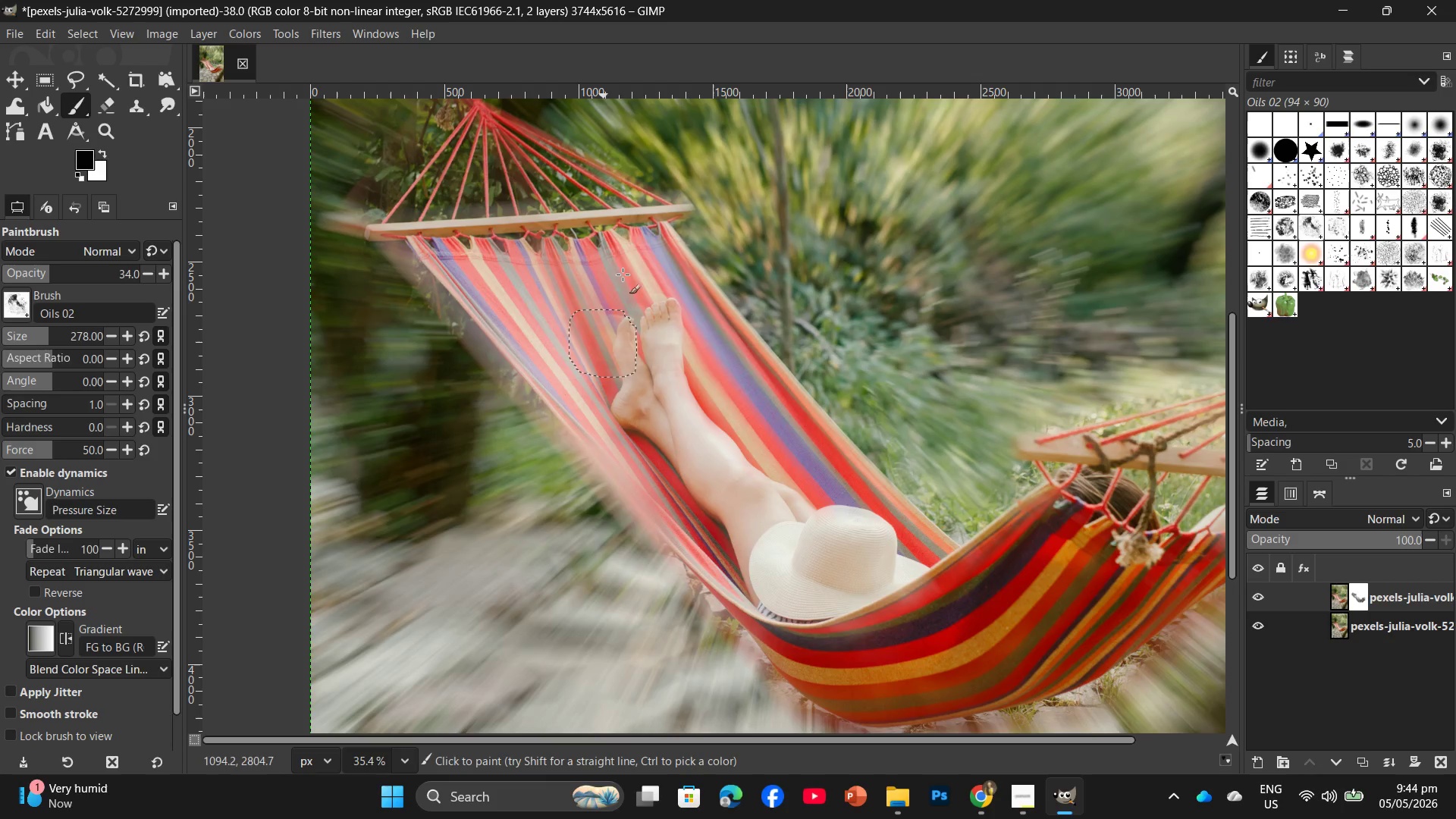 
left_click_drag(start_coordinate=[628, 264], to_coordinate=[573, 320])
 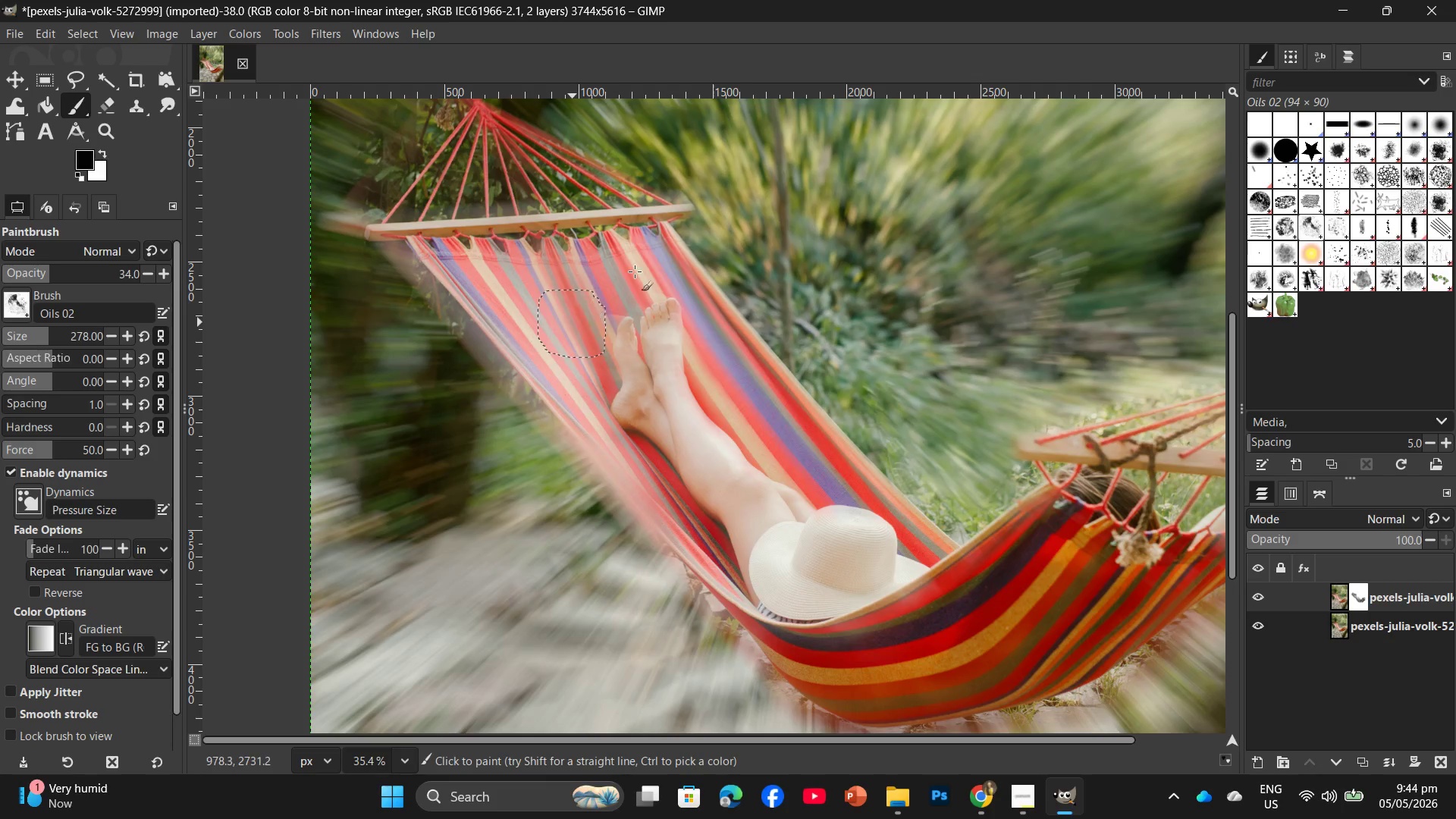 
left_click_drag(start_coordinate=[635, 271], to_coordinate=[518, 269])
 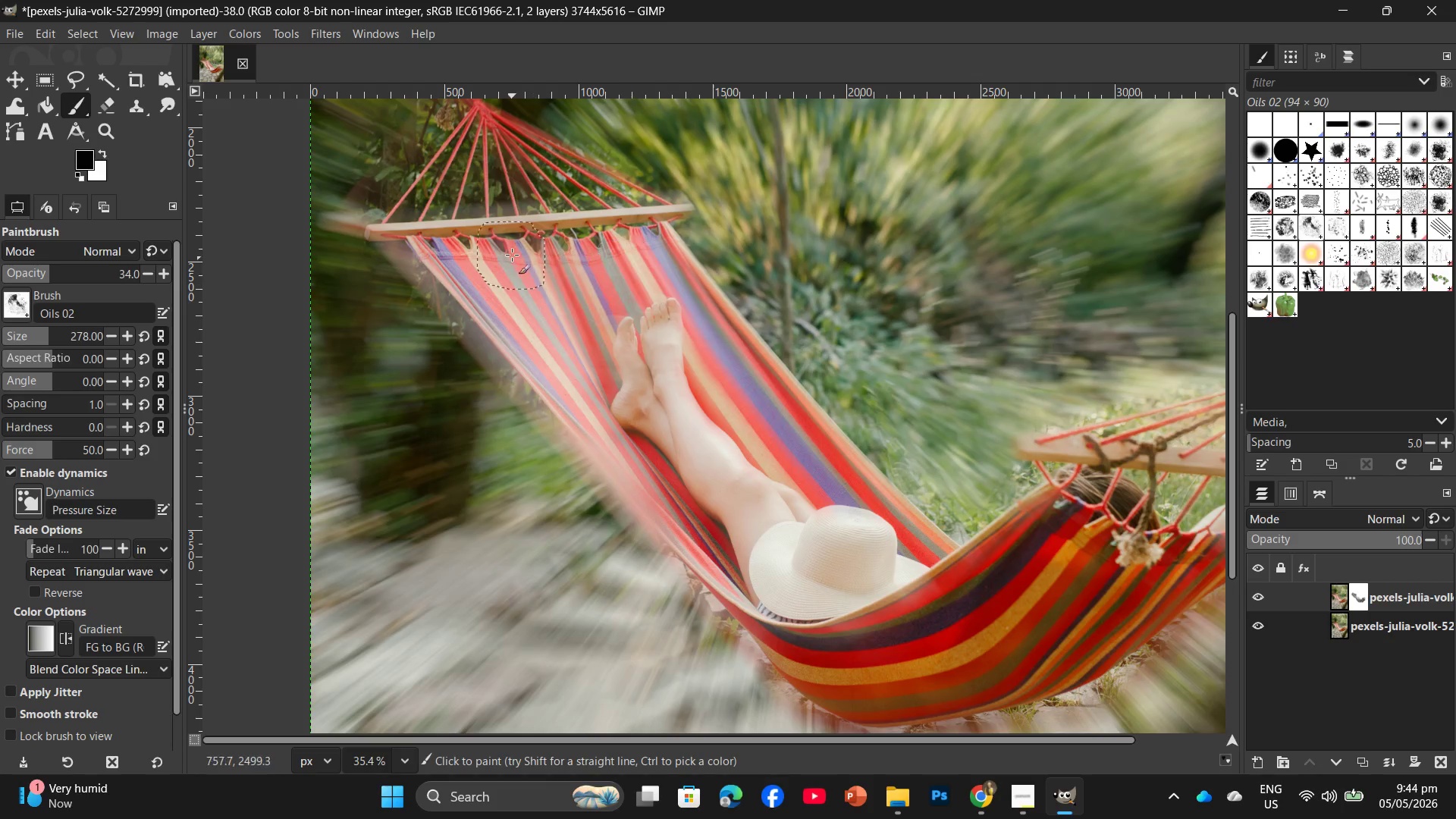 
left_click_drag(start_coordinate=[512, 255], to_coordinate=[496, 259])
 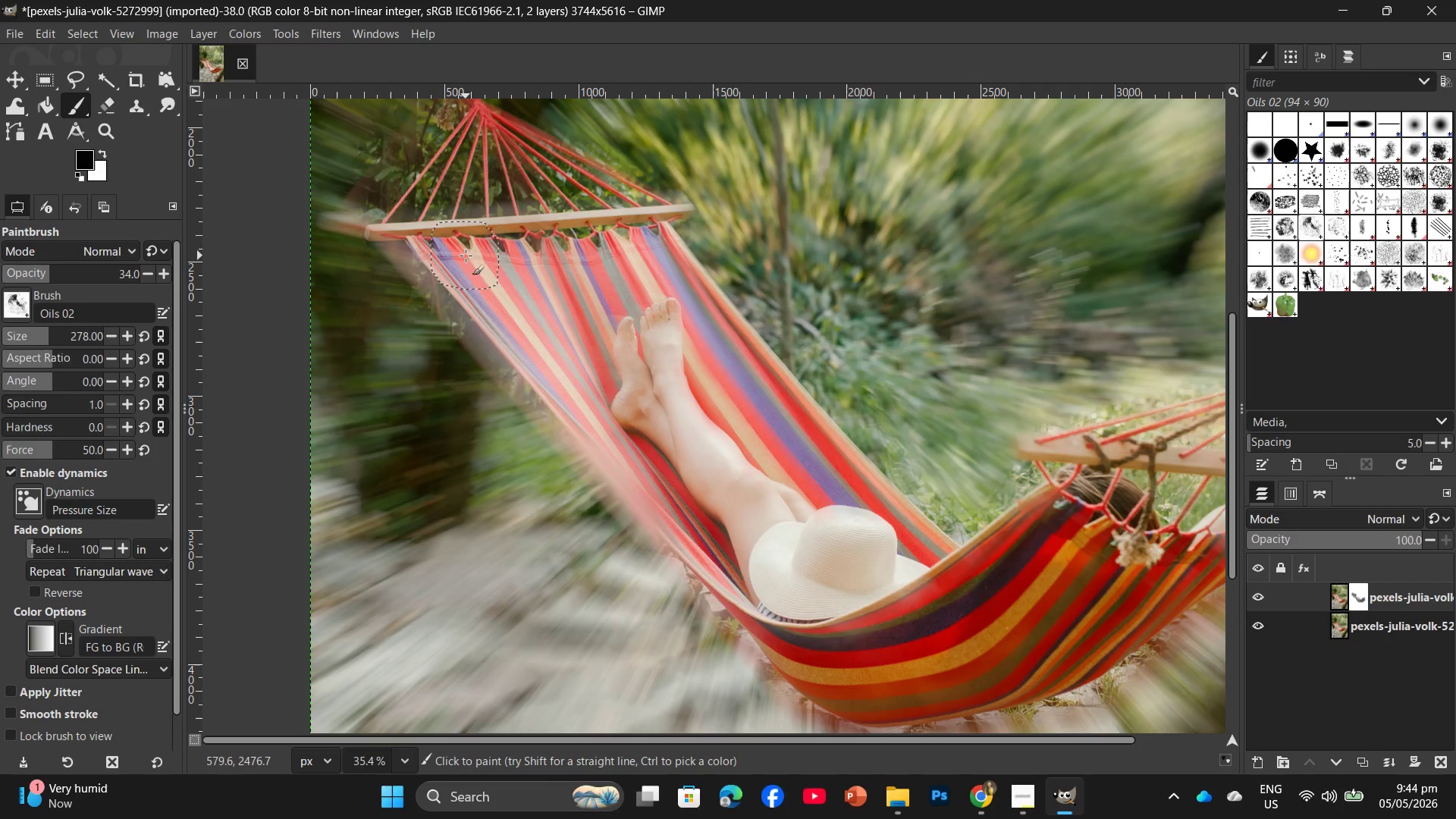 
left_click_drag(start_coordinate=[466, 256], to_coordinate=[440, 255])
 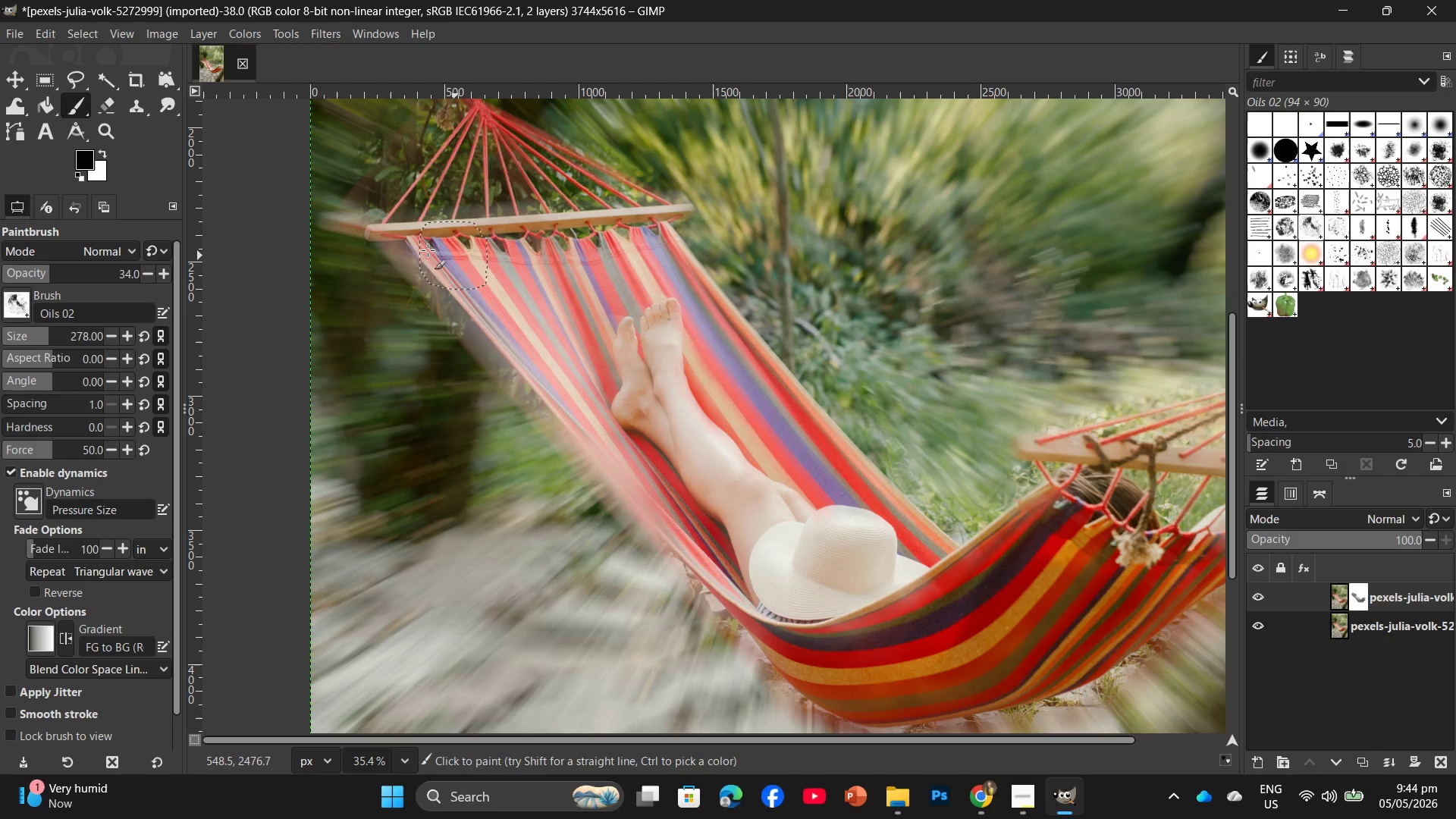 
left_click_drag(start_coordinate=[426, 250], to_coordinate=[562, 366])
 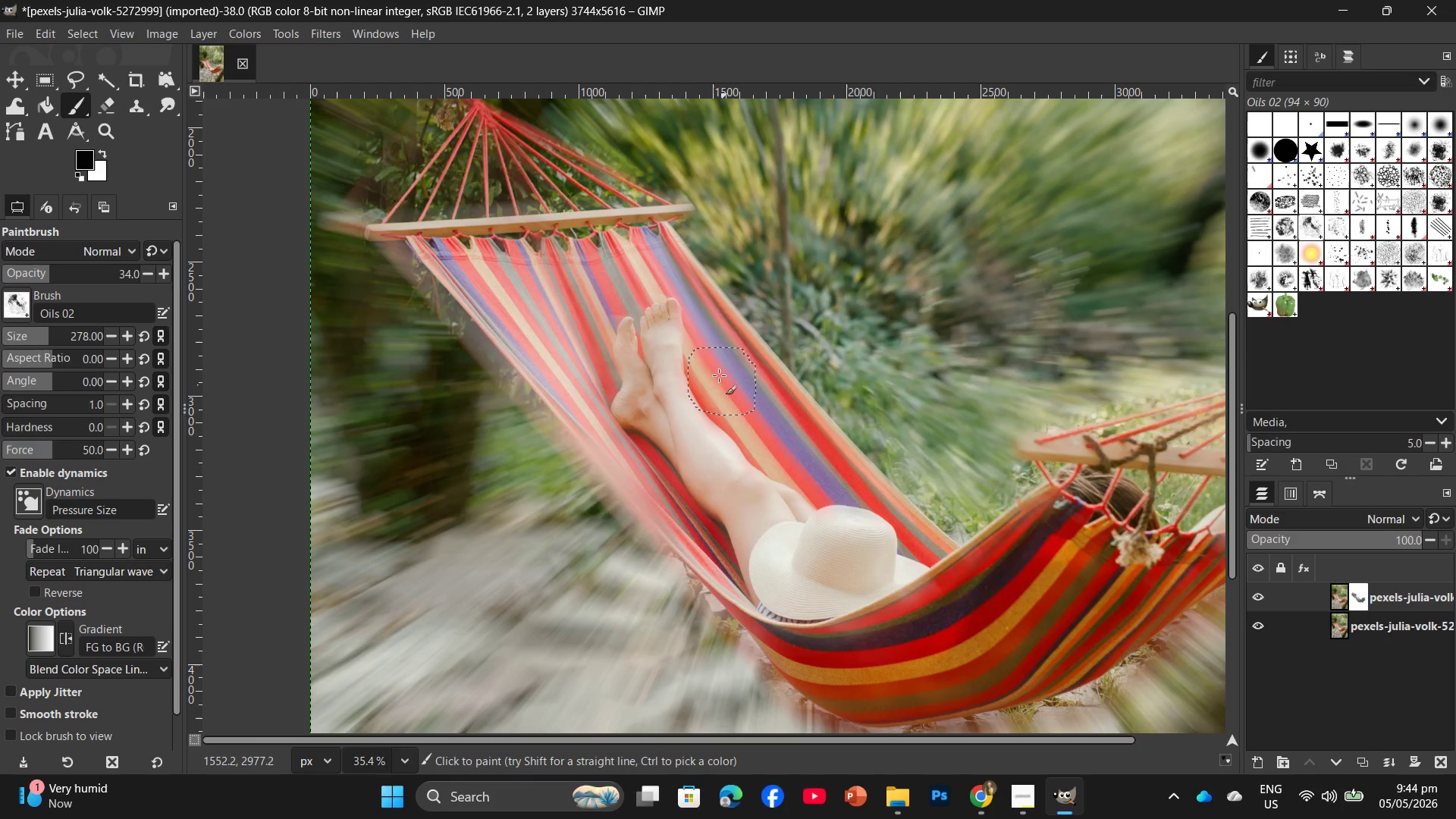 
left_click_drag(start_coordinate=[653, 218], to_coordinate=[764, 433])
 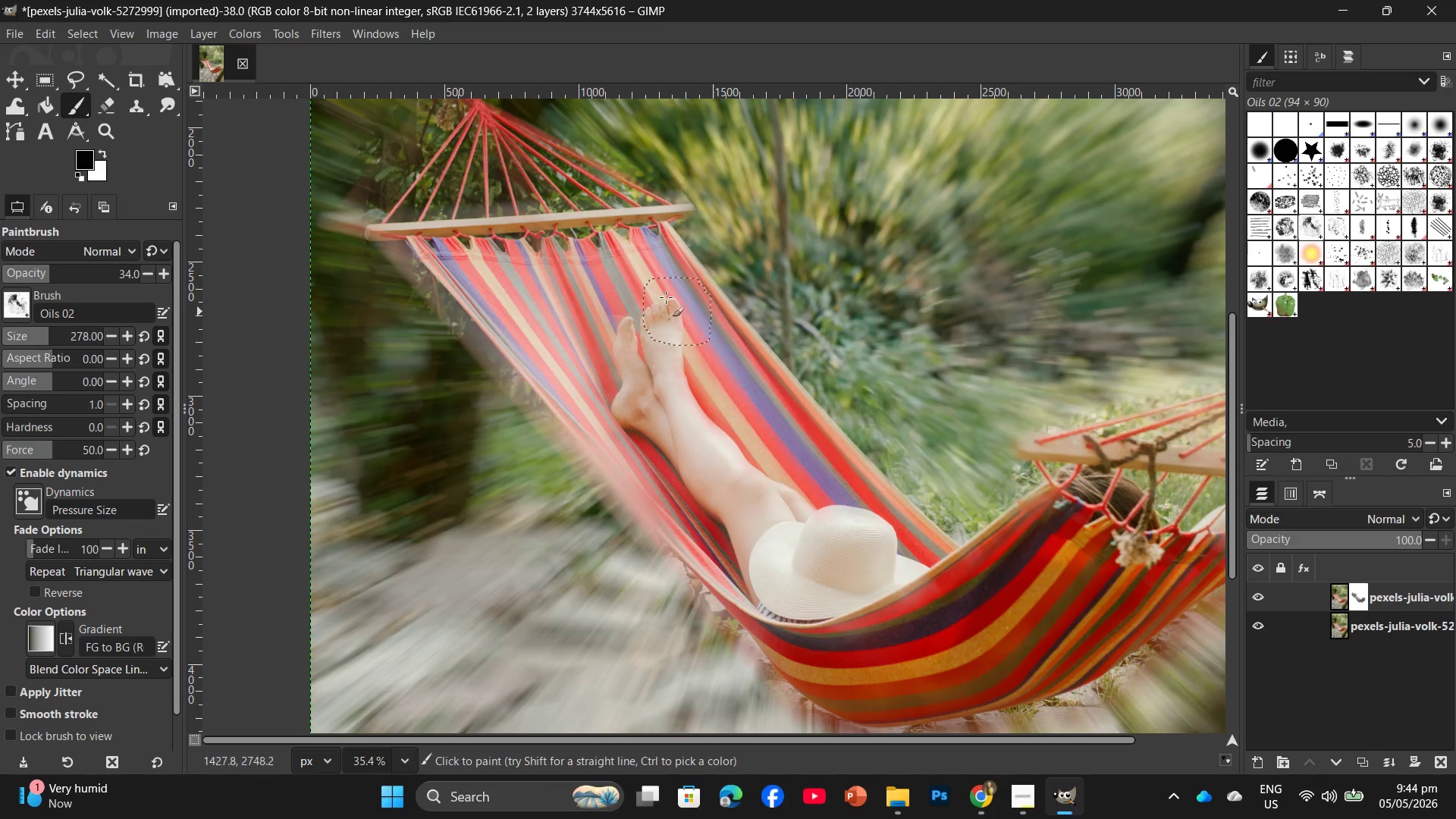 
left_click_drag(start_coordinate=[642, 271], to_coordinate=[710, 419])
 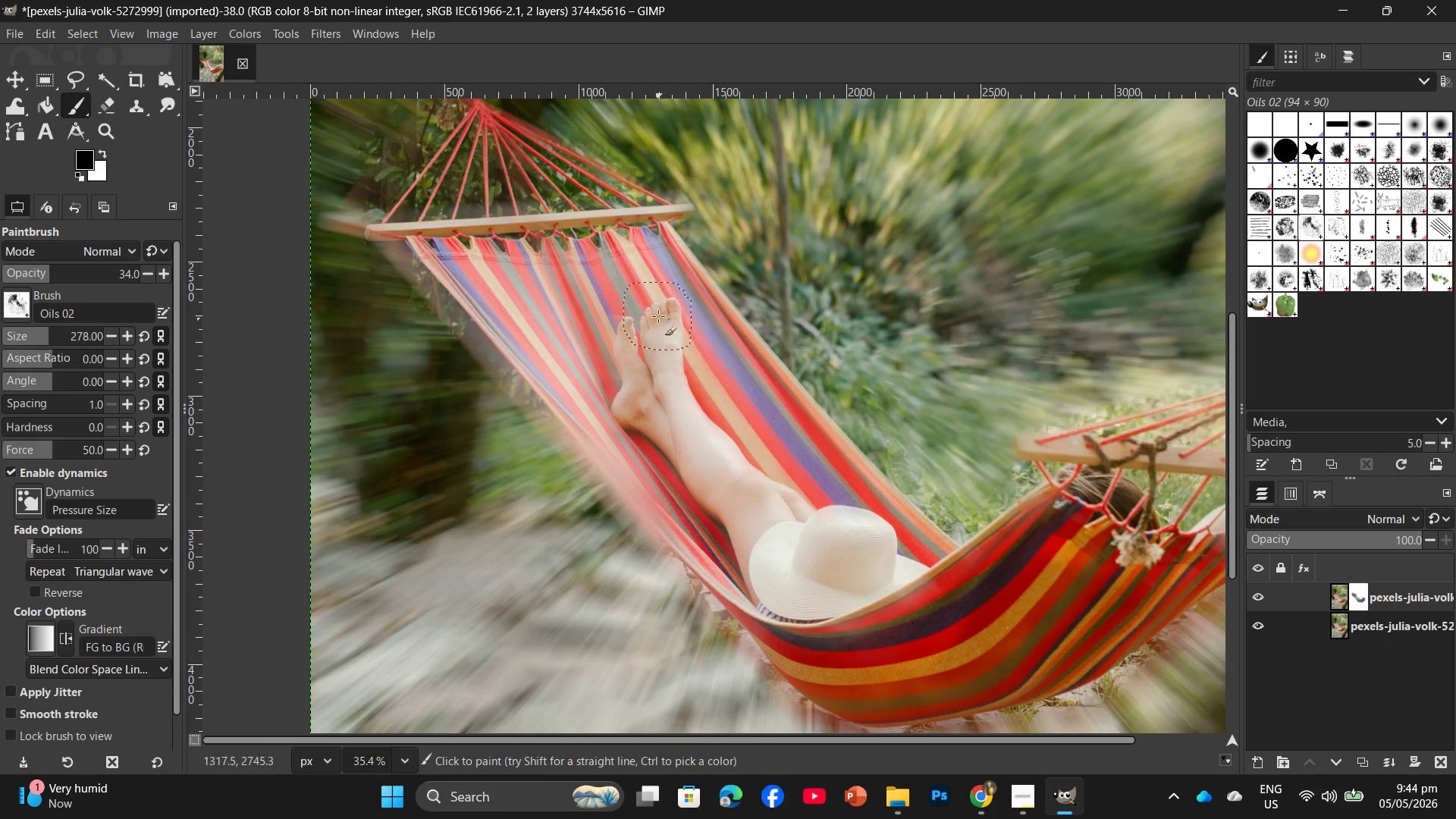 
left_click_drag(start_coordinate=[658, 316], to_coordinate=[699, 422])
 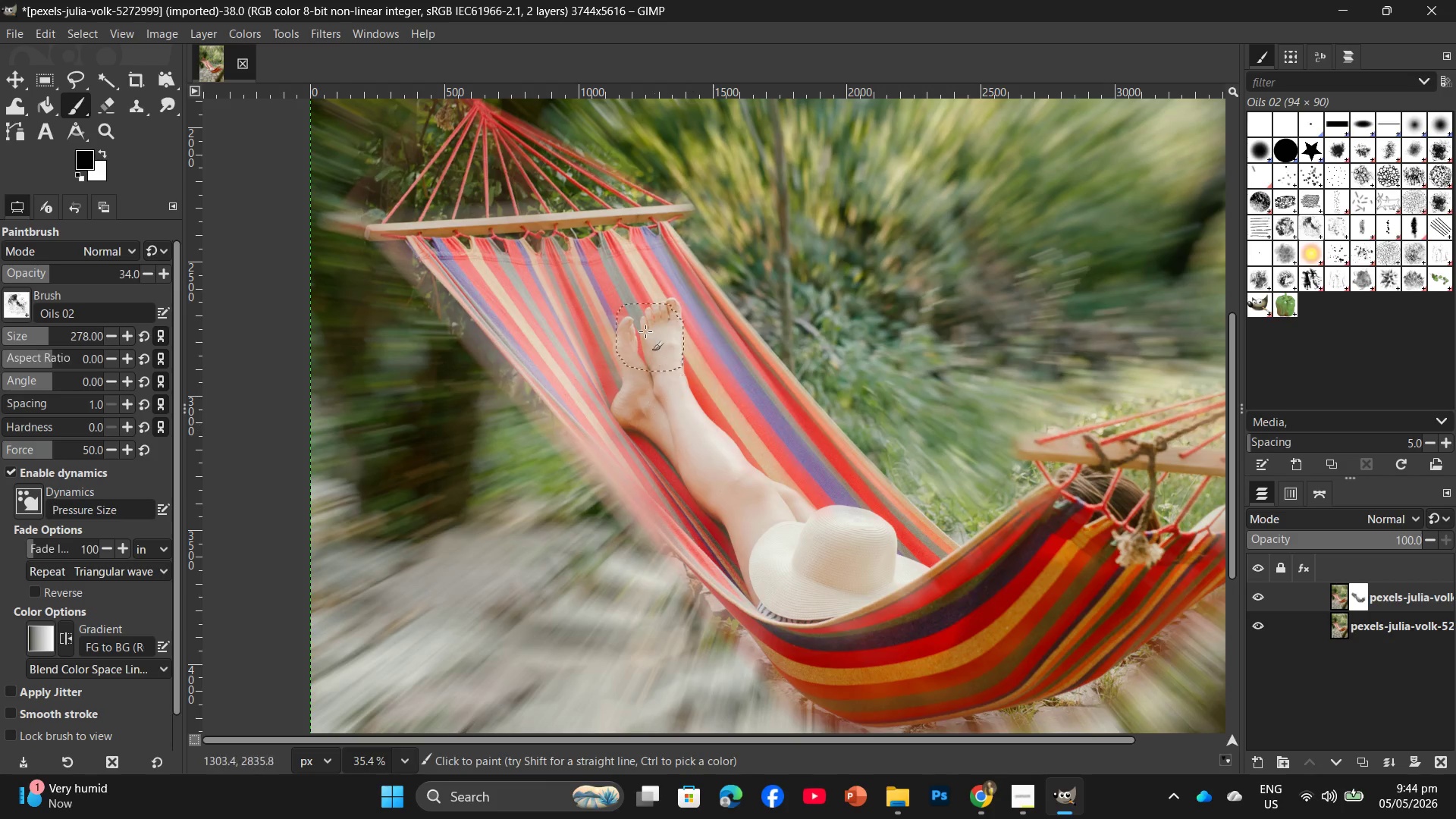 
left_click_drag(start_coordinate=[644, 329], to_coordinate=[629, 354])
 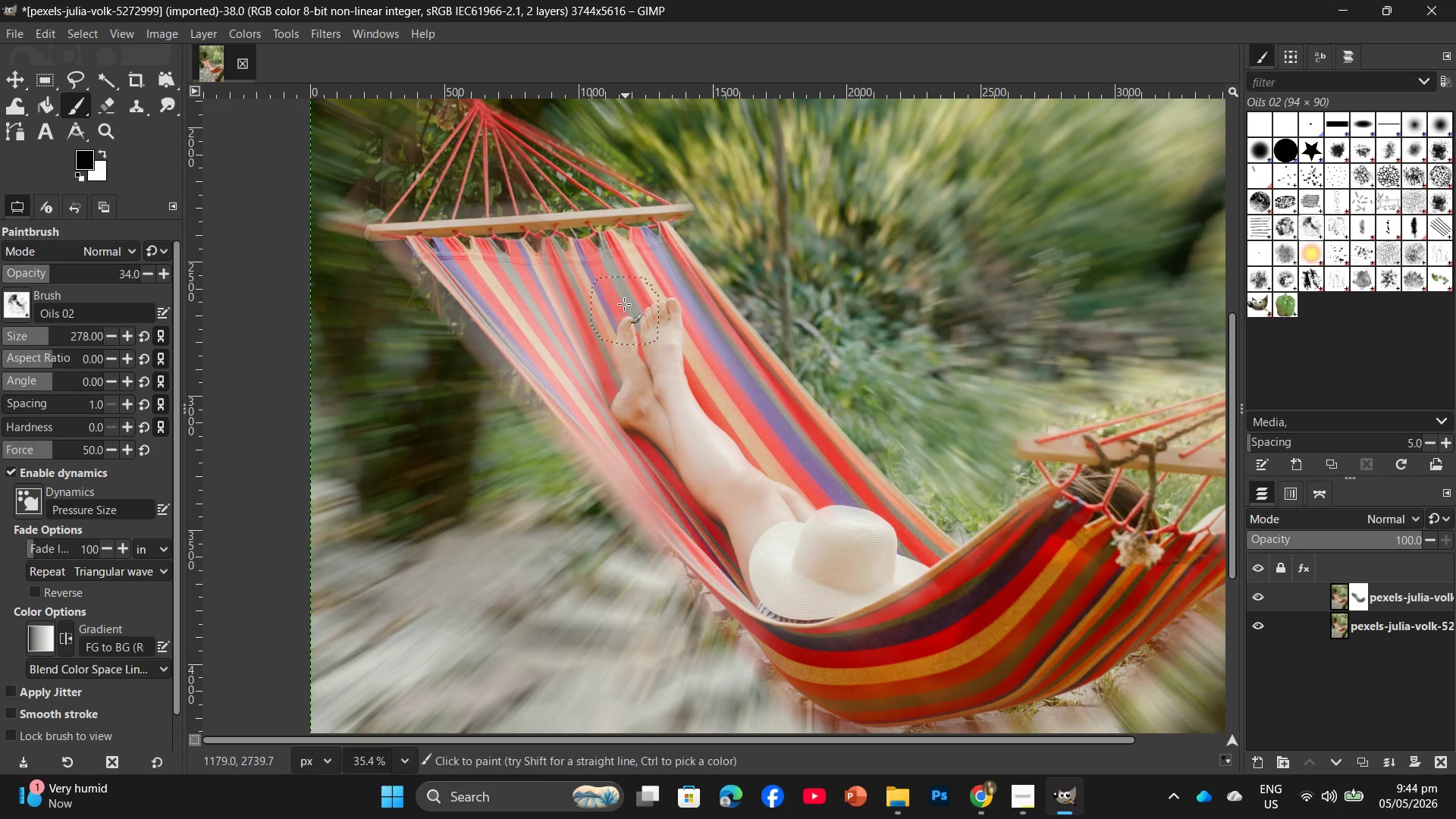 
left_click_drag(start_coordinate=[620, 293], to_coordinate=[620, 356])
 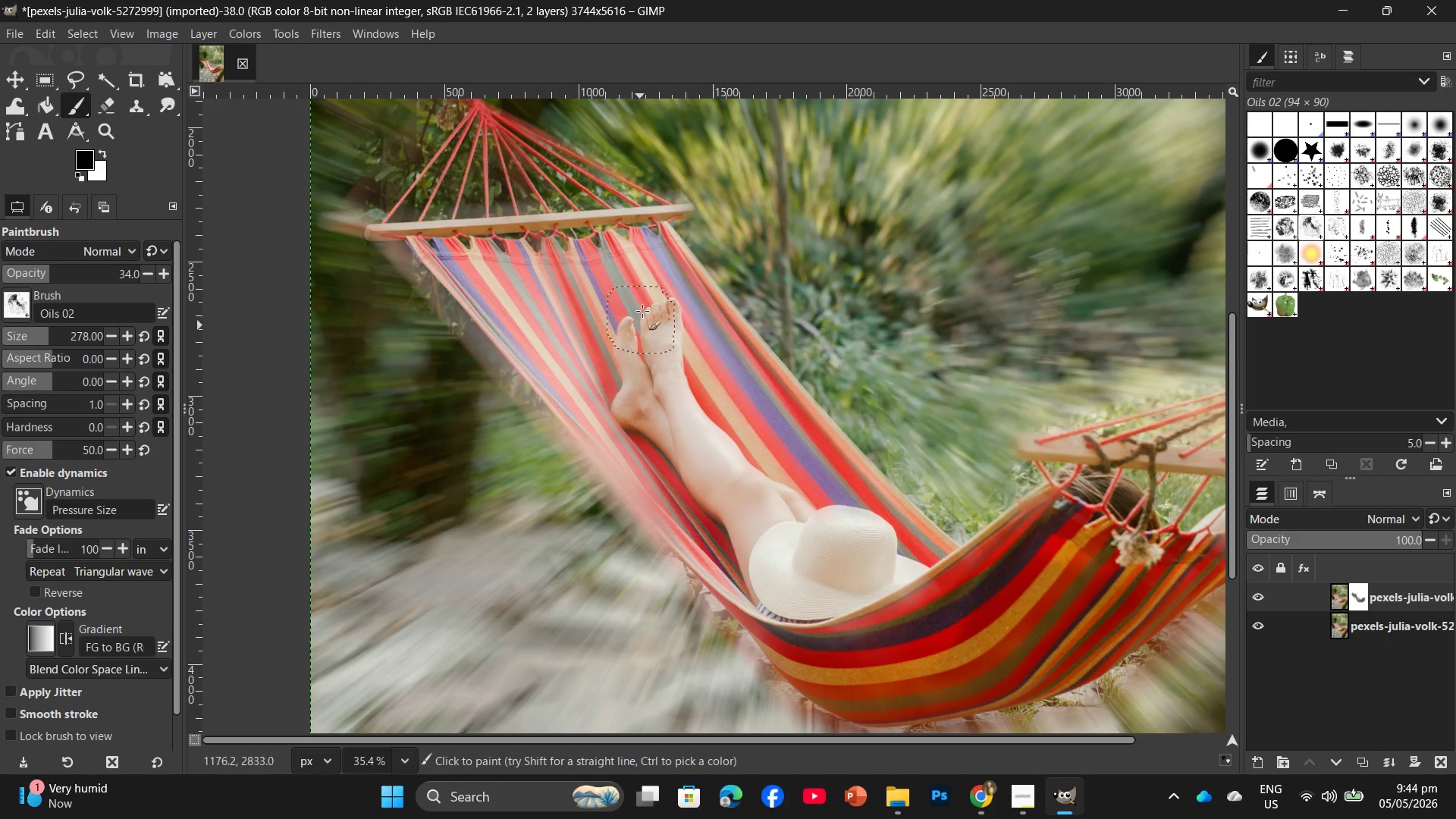 
left_click_drag(start_coordinate=[640, 308], to_coordinate=[627, 376])
 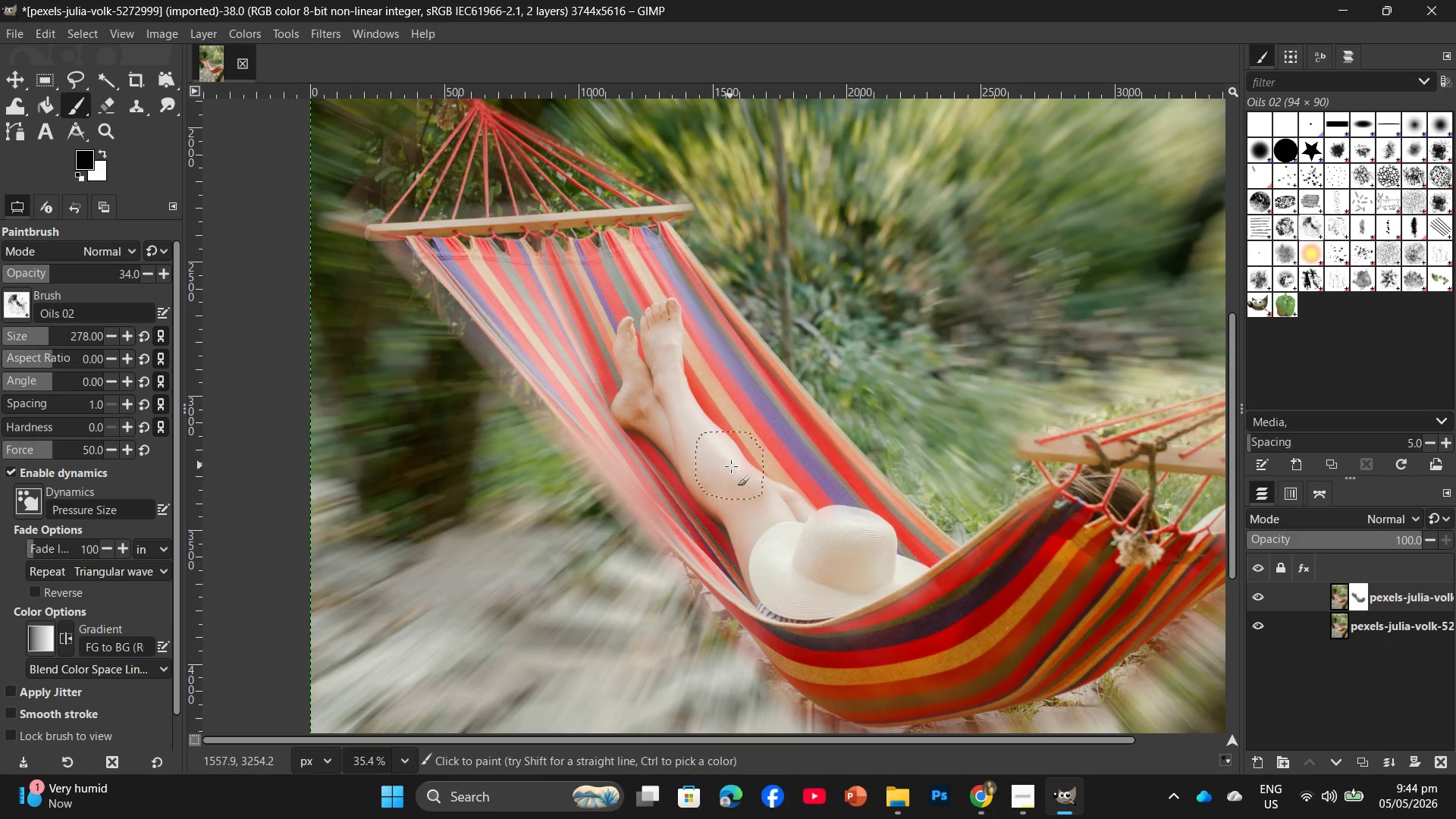 
scroll: coordinate [731, 466], scroll_direction: down, amount: 1.0
 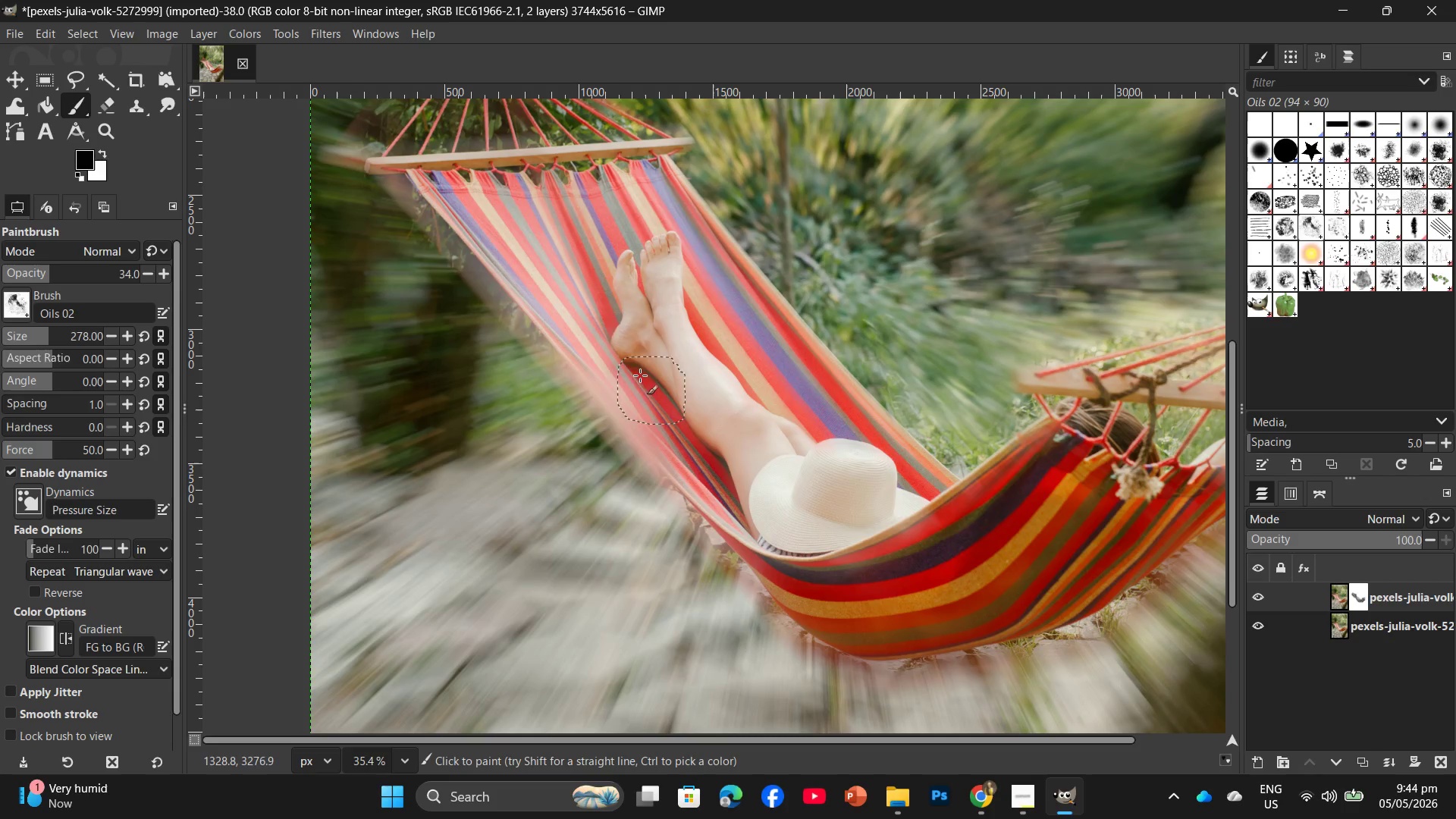 
left_click_drag(start_coordinate=[613, 336], to_coordinate=[708, 472])
 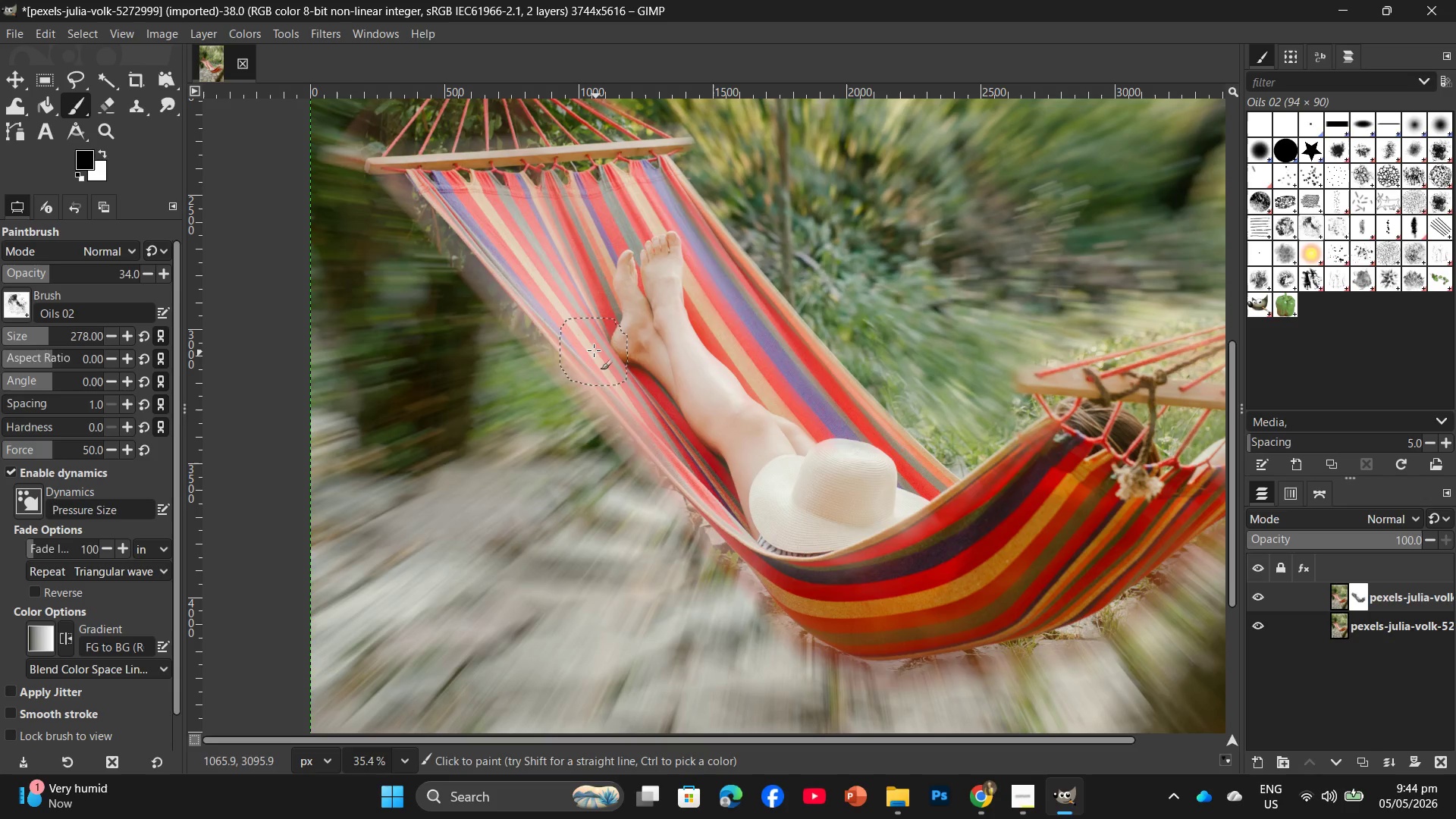 
left_click_drag(start_coordinate=[592, 350], to_coordinate=[777, 570])
 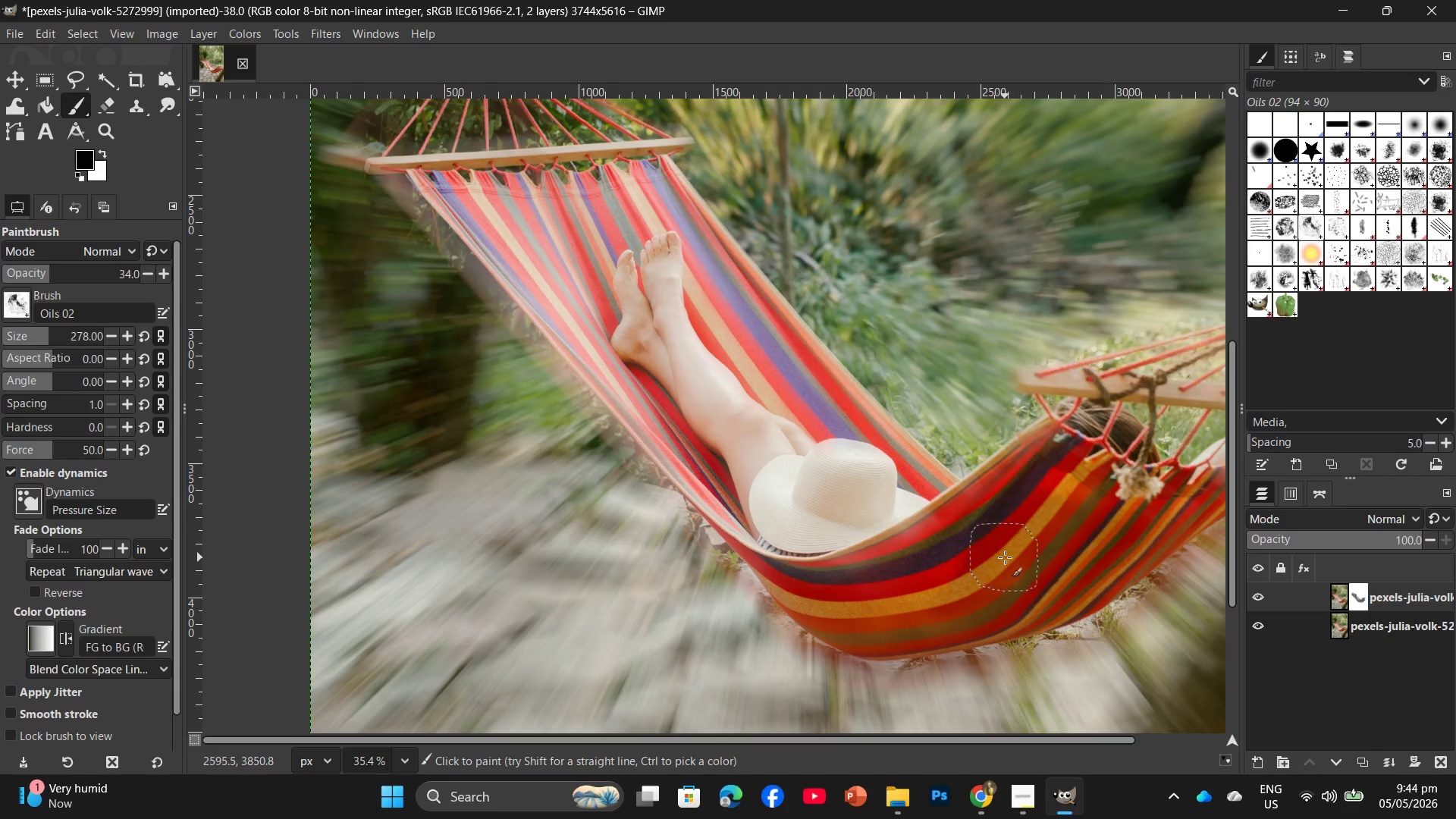 
scroll: coordinate [1005, 557], scroll_direction: up, amount: 2.0
 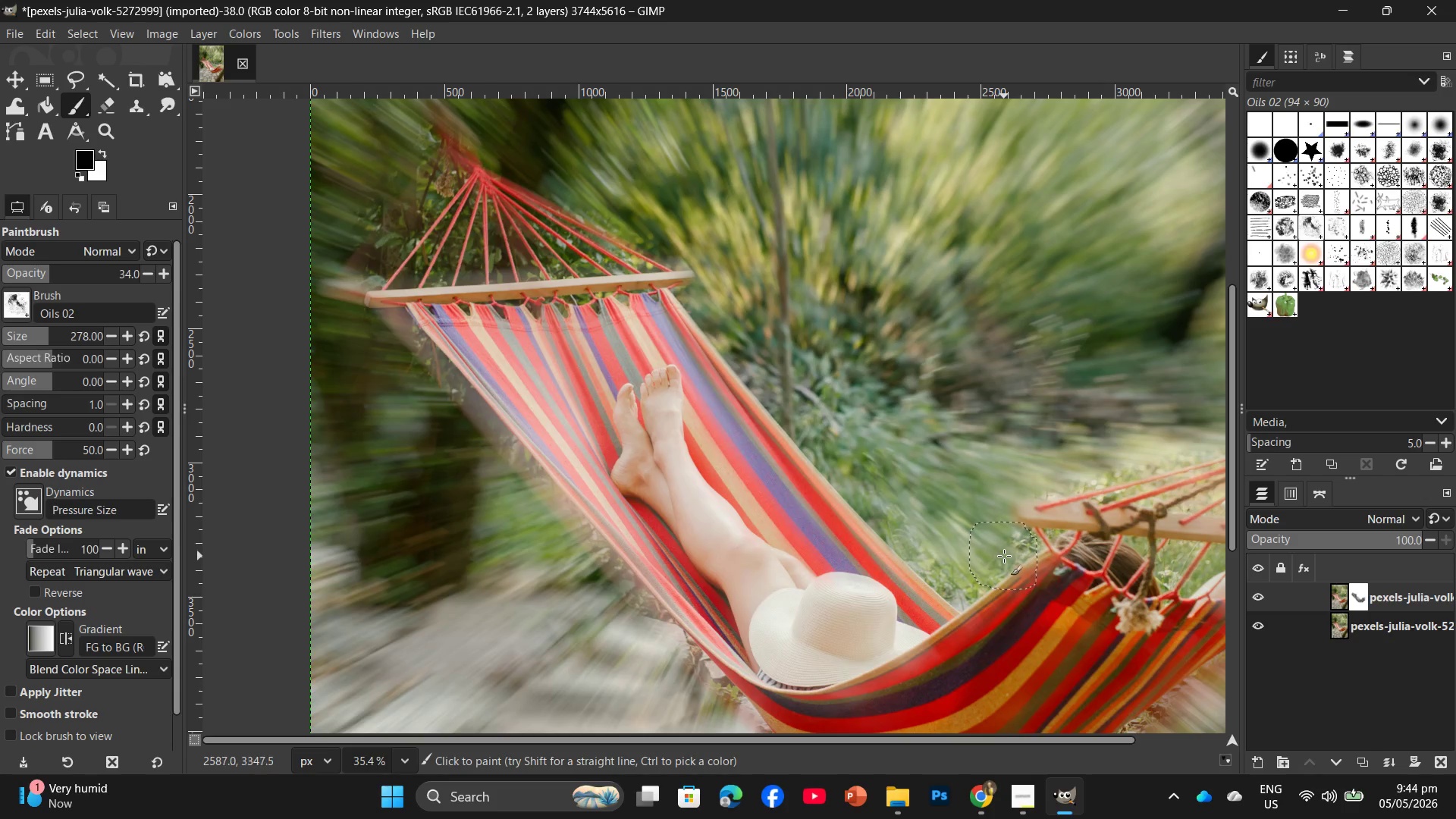 
scroll: coordinate [991, 565], scroll_direction: down, amount: 2.0
 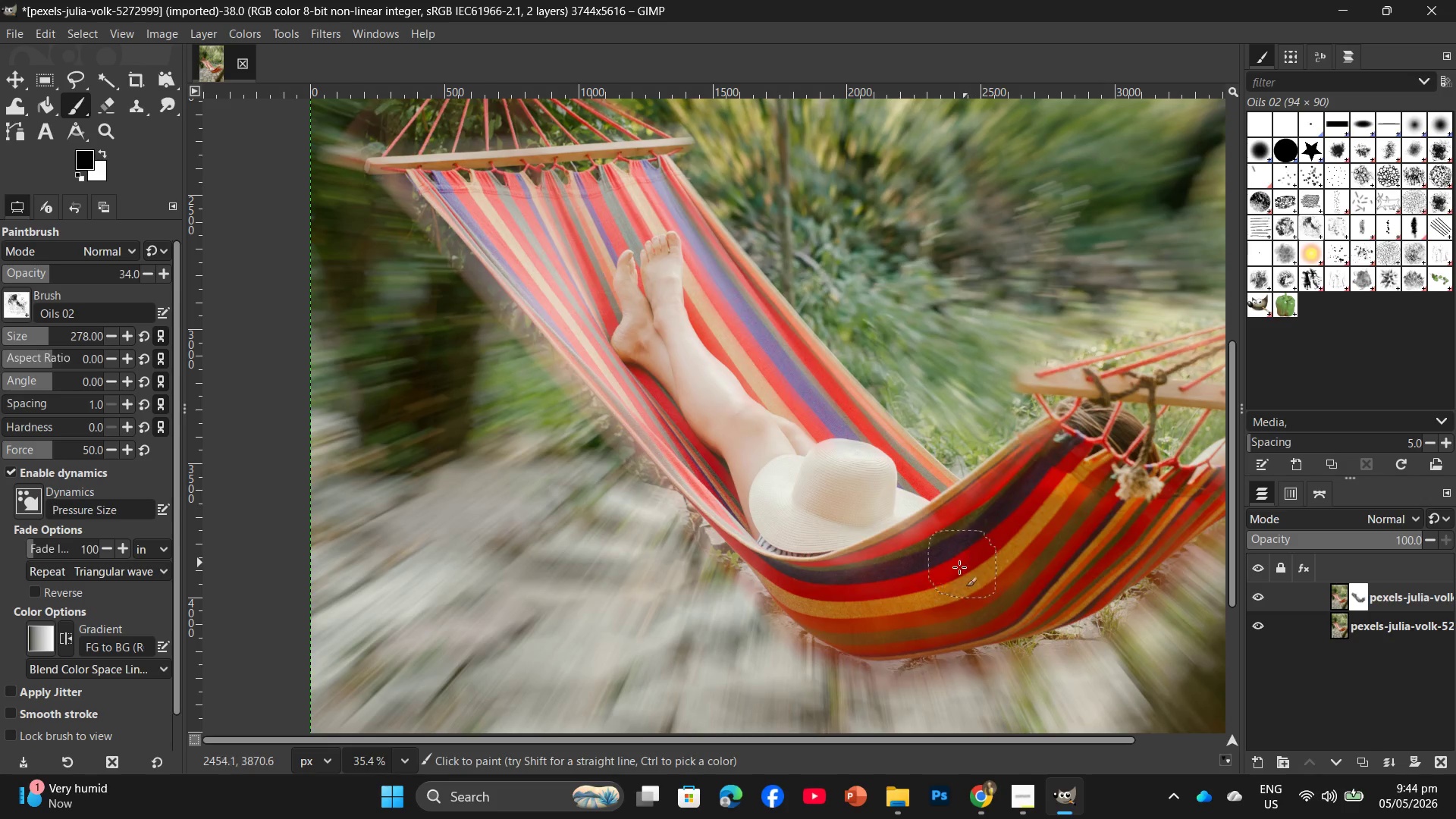 
hold_key(key=ControlLeft, duration=0.84)
scroll: coordinate [880, 550], scroll_direction: down, amount: 7.0
 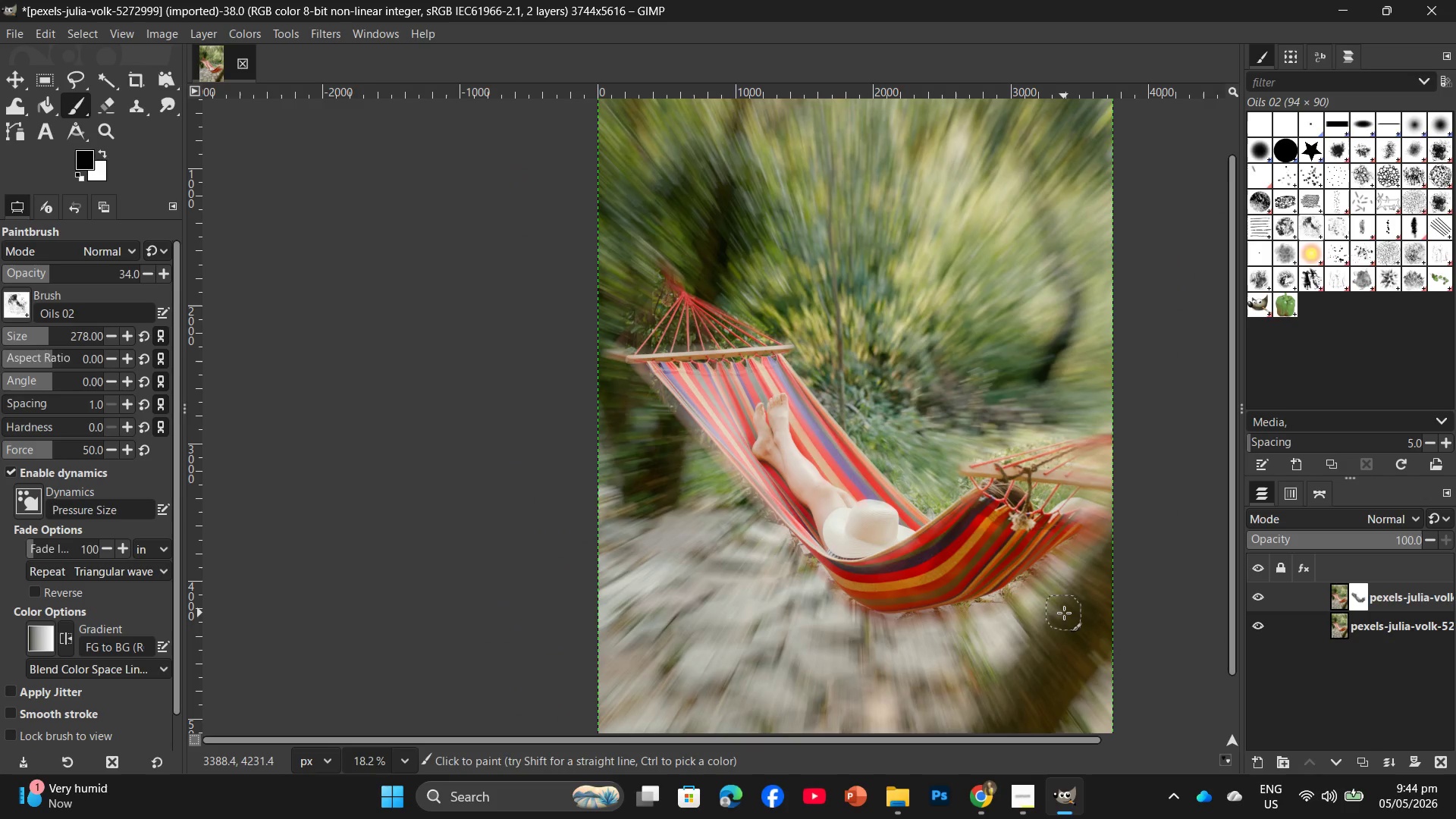 
hold_key(key=ControlLeft, duration=0.81)
scroll: coordinate [1047, 595], scroll_direction: up, amount: 14.0
 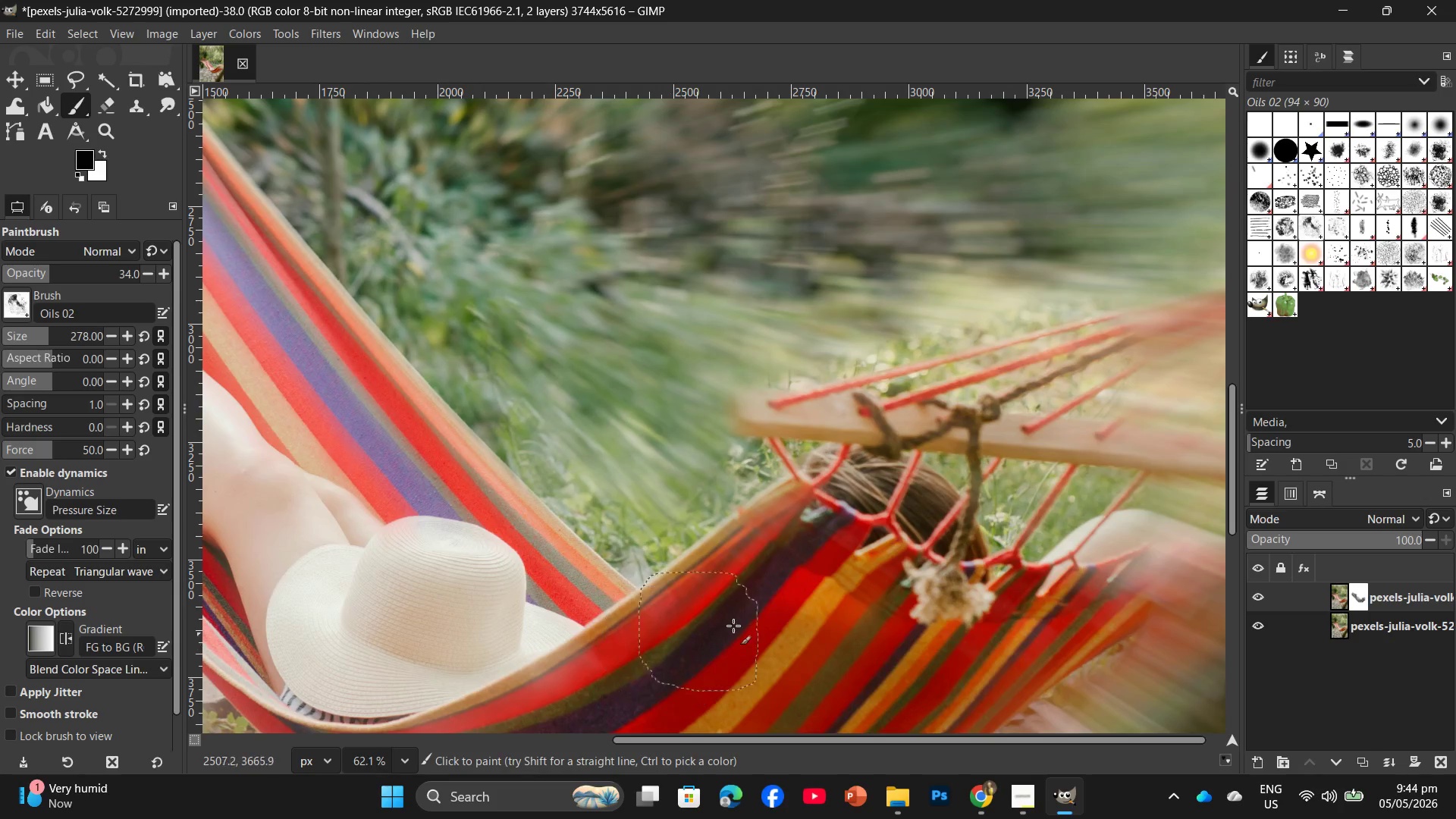 
scroll: coordinate [856, 607], scroll_direction: down, amount: 3.0
 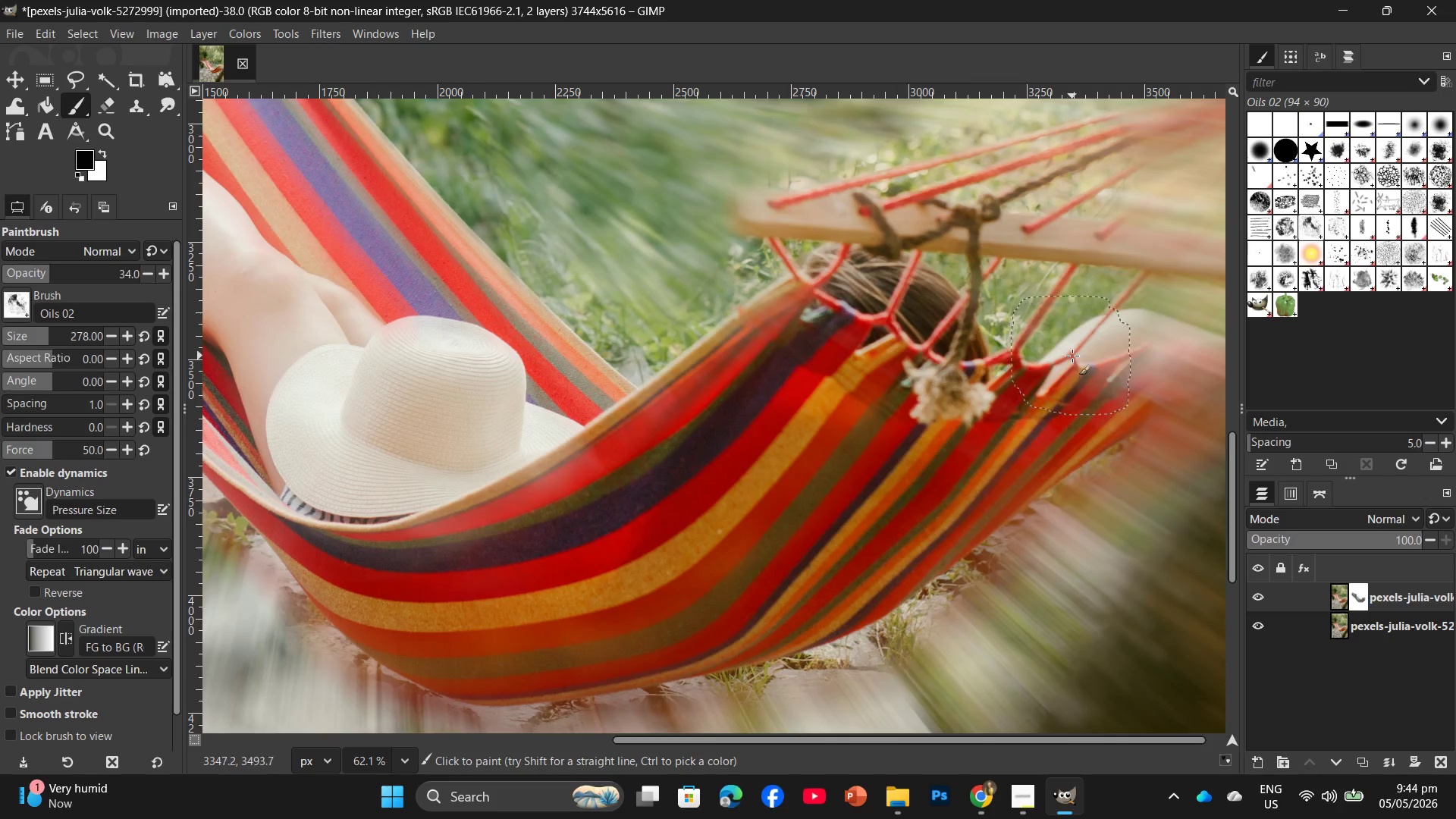 
left_click_drag(start_coordinate=[1073, 355], to_coordinate=[1237, 347])
 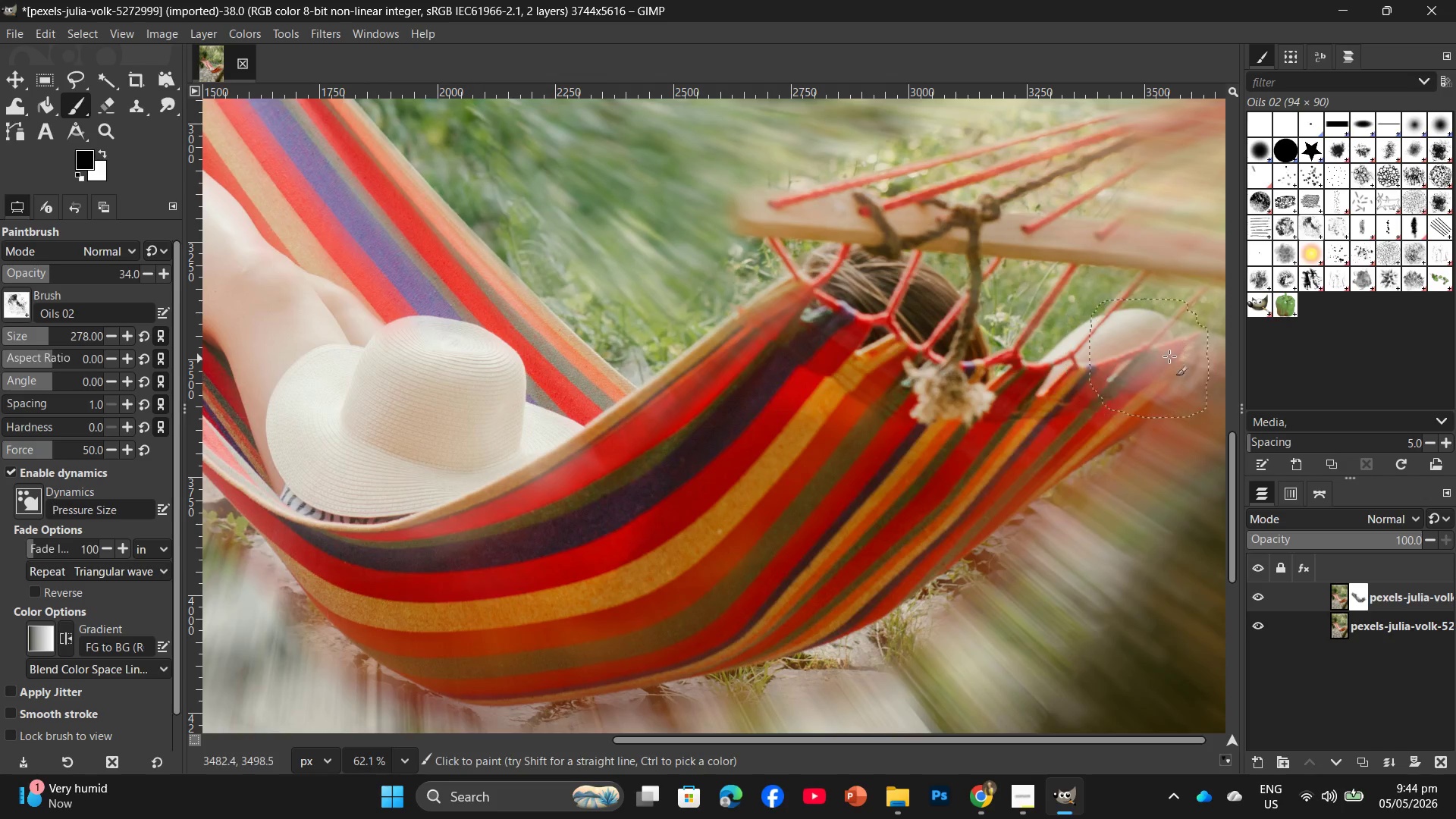 
left_click_drag(start_coordinate=[1198, 353], to_coordinate=[1058, 384])
 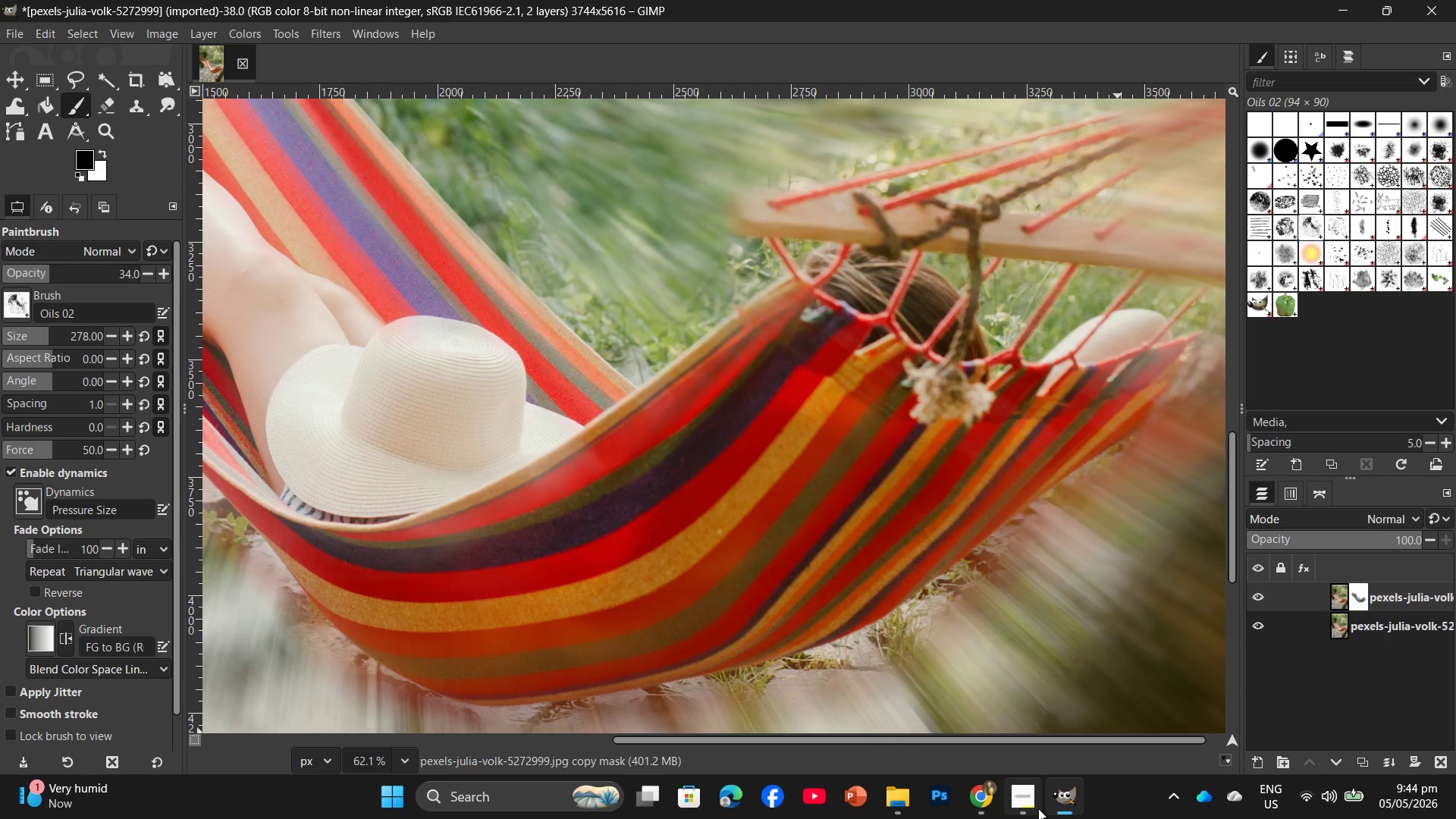 
left_click_drag(start_coordinate=[1144, 358], to_coordinate=[899, 425])
 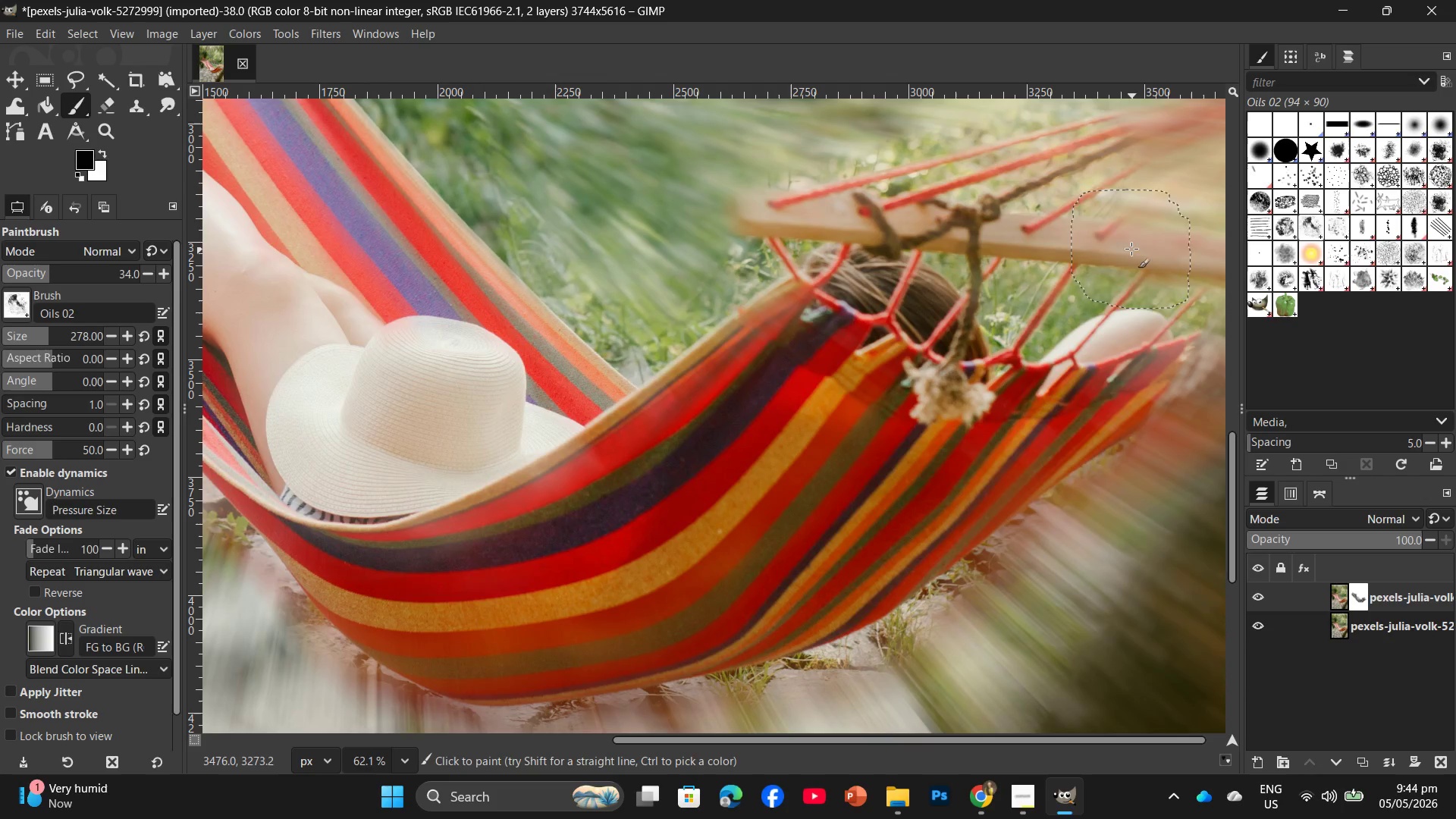 
left_click_drag(start_coordinate=[1123, 226], to_coordinate=[1081, 368])
 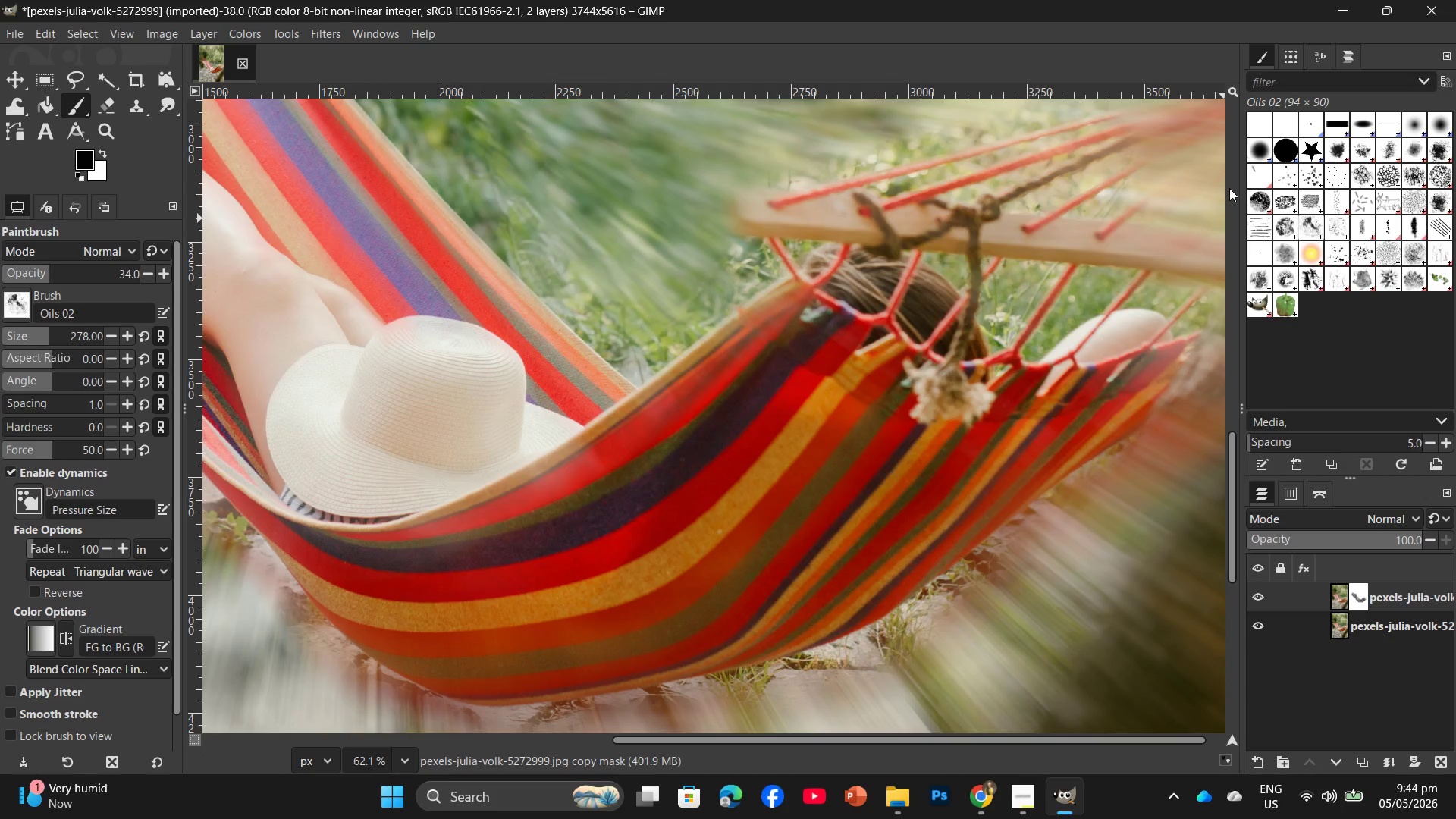 
left_click_drag(start_coordinate=[1200, 120], to_coordinate=[1128, 219])
 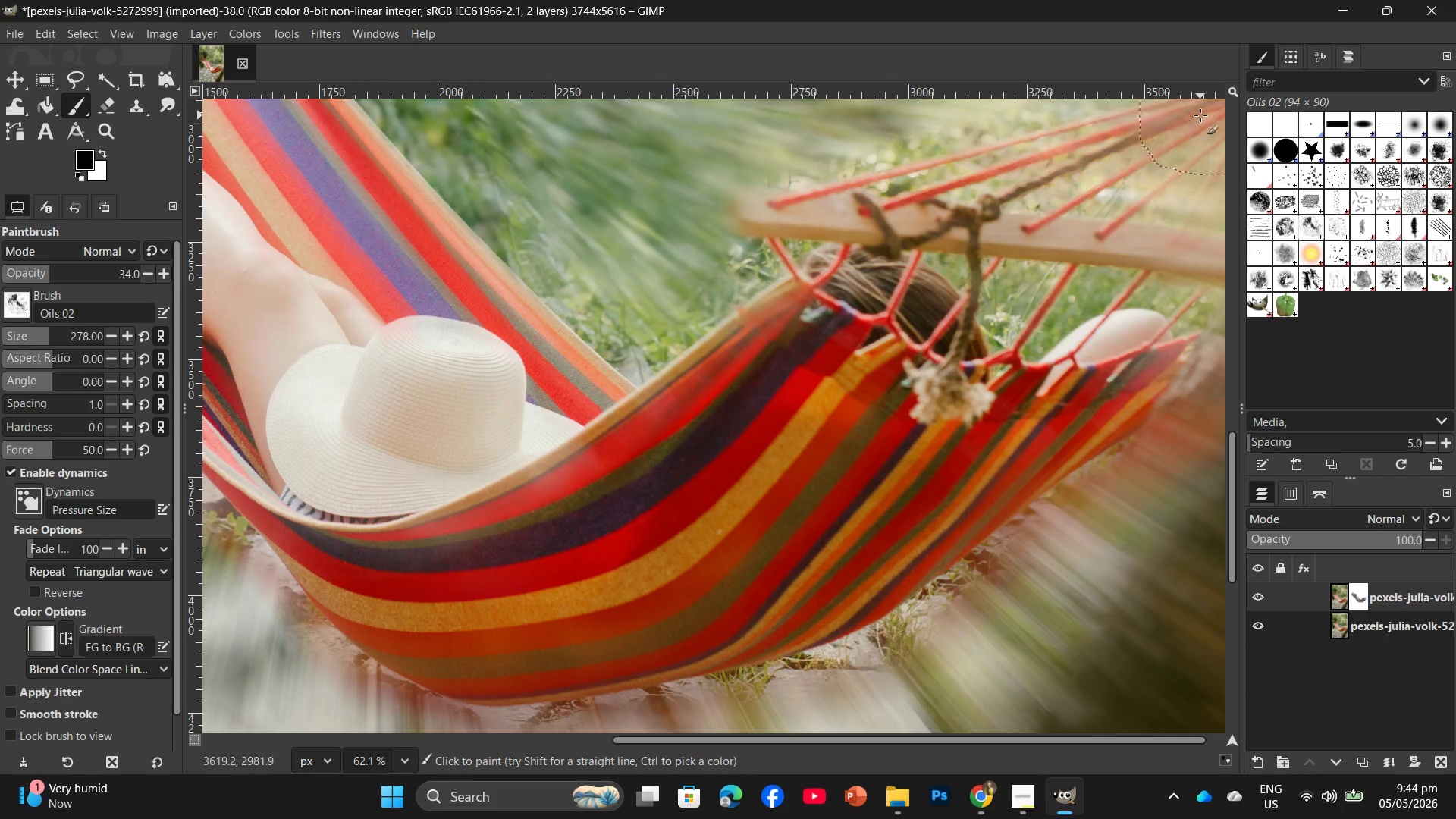 
left_click_drag(start_coordinate=[1200, 118], to_coordinate=[1035, 240])
 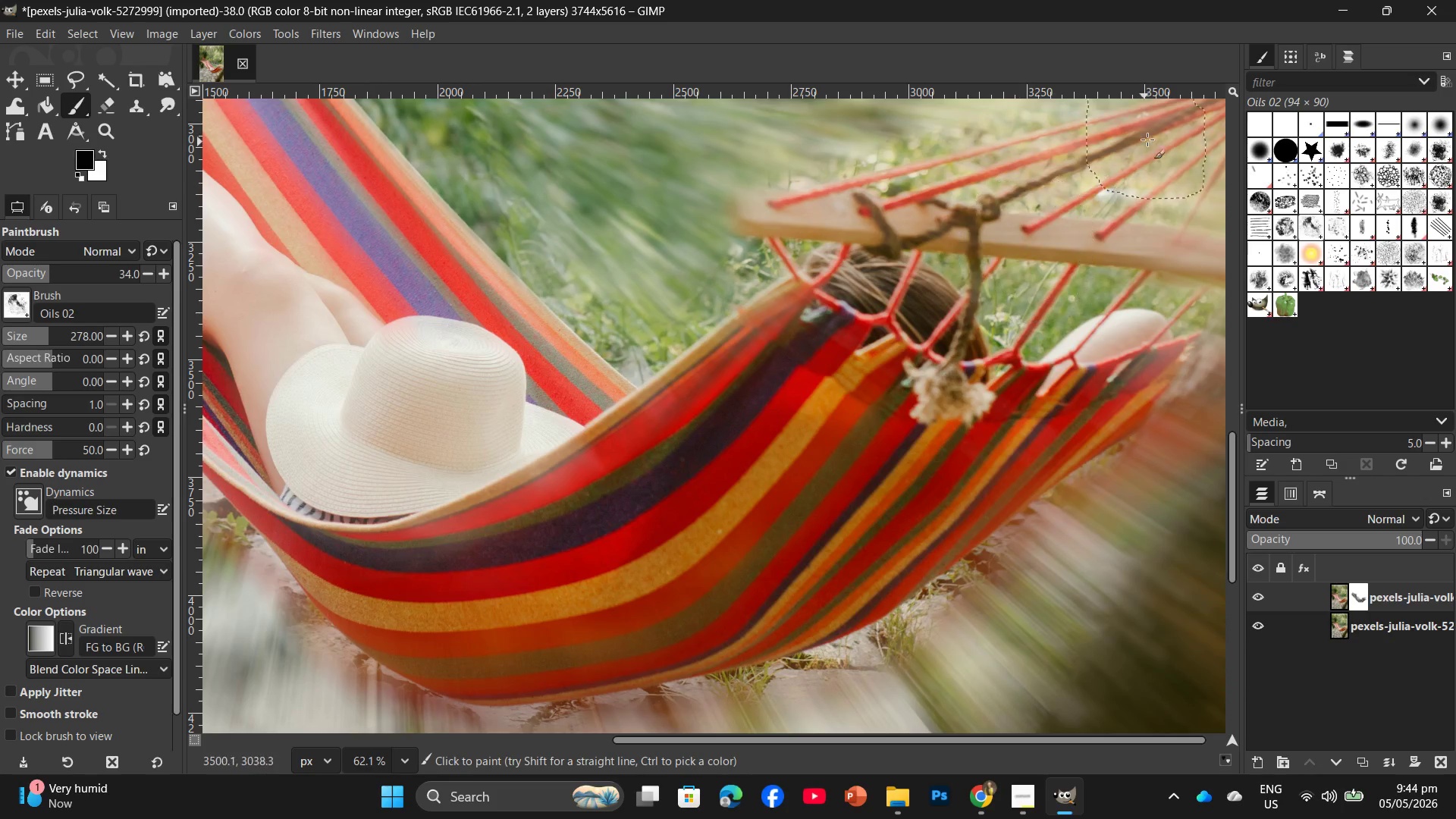 
left_click_drag(start_coordinate=[1141, 144], to_coordinate=[912, 262])
 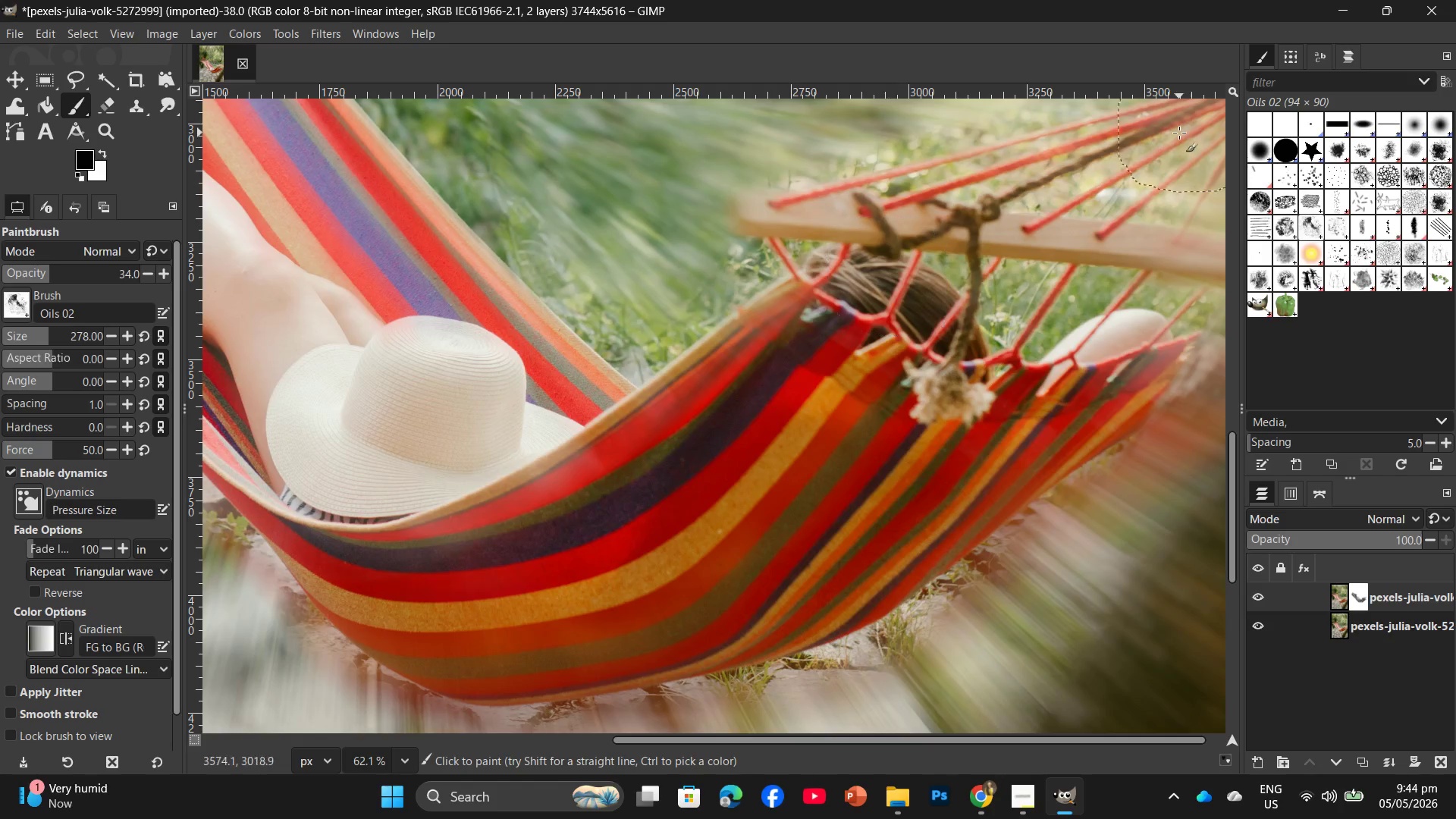 
left_click_drag(start_coordinate=[1174, 149], to_coordinate=[1132, 292])
 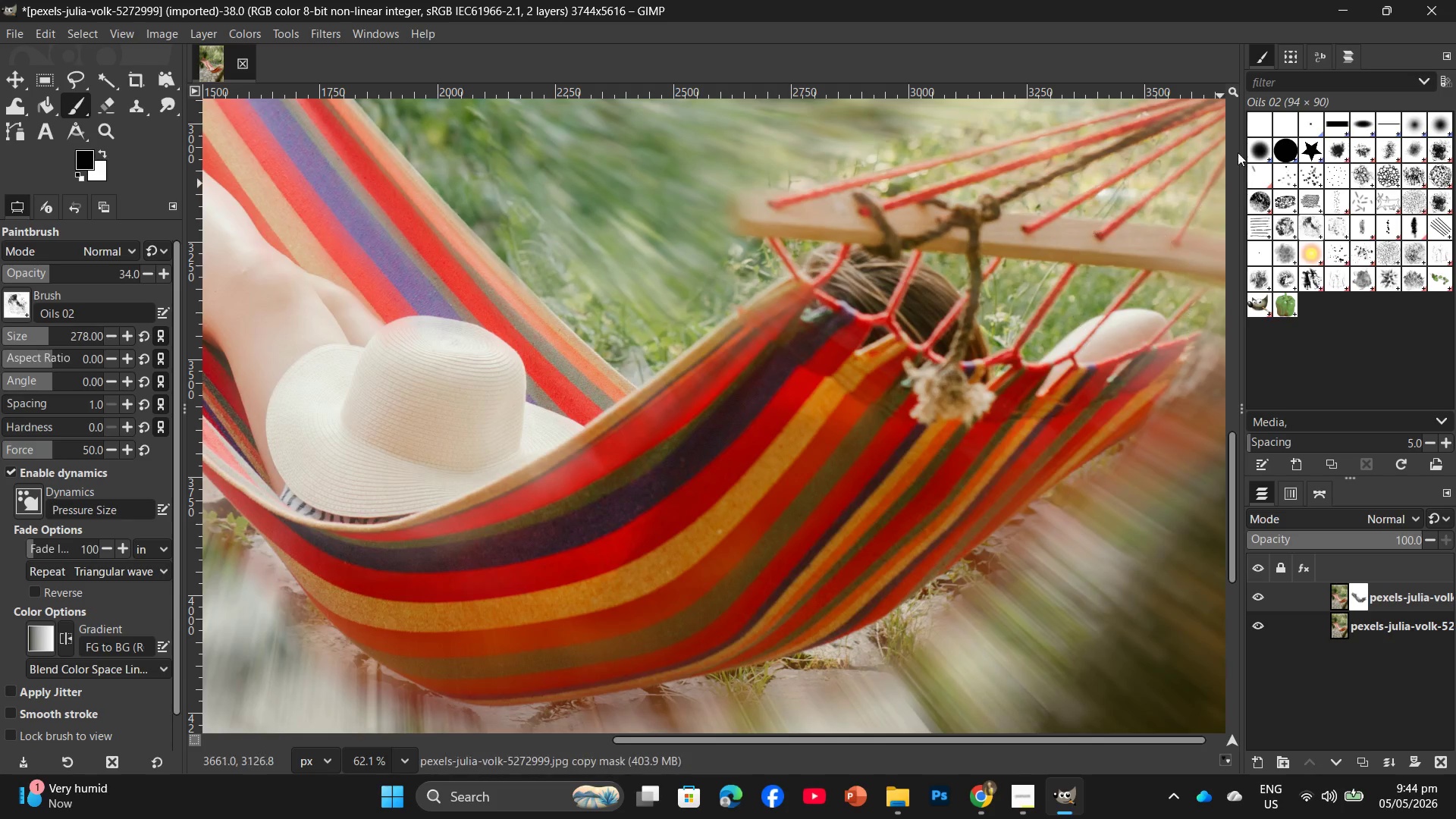 
left_click_drag(start_coordinate=[1239, 150], to_coordinate=[1225, 290])
 